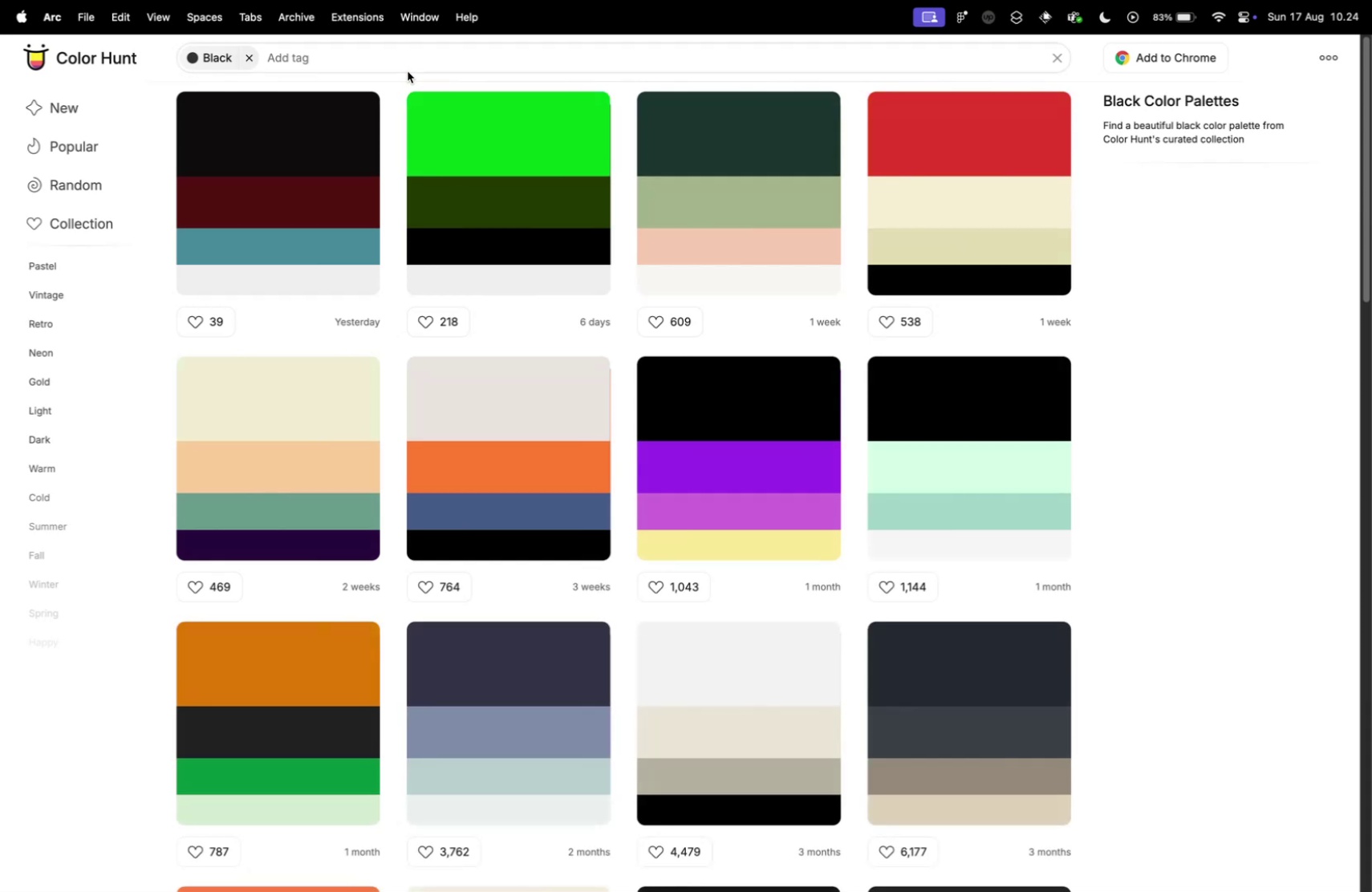 
left_click([407, 67])
 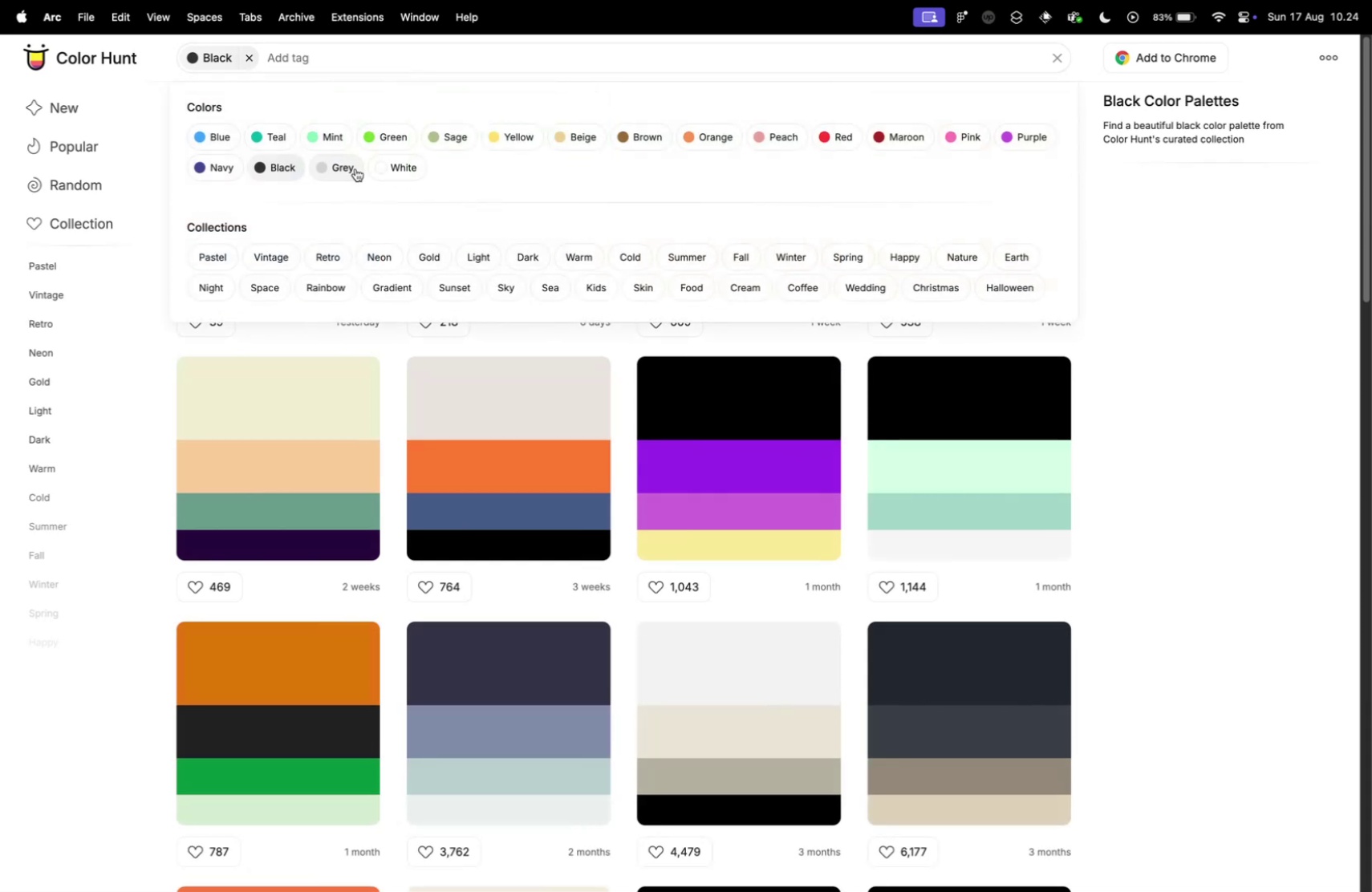 
left_click([355, 168])
 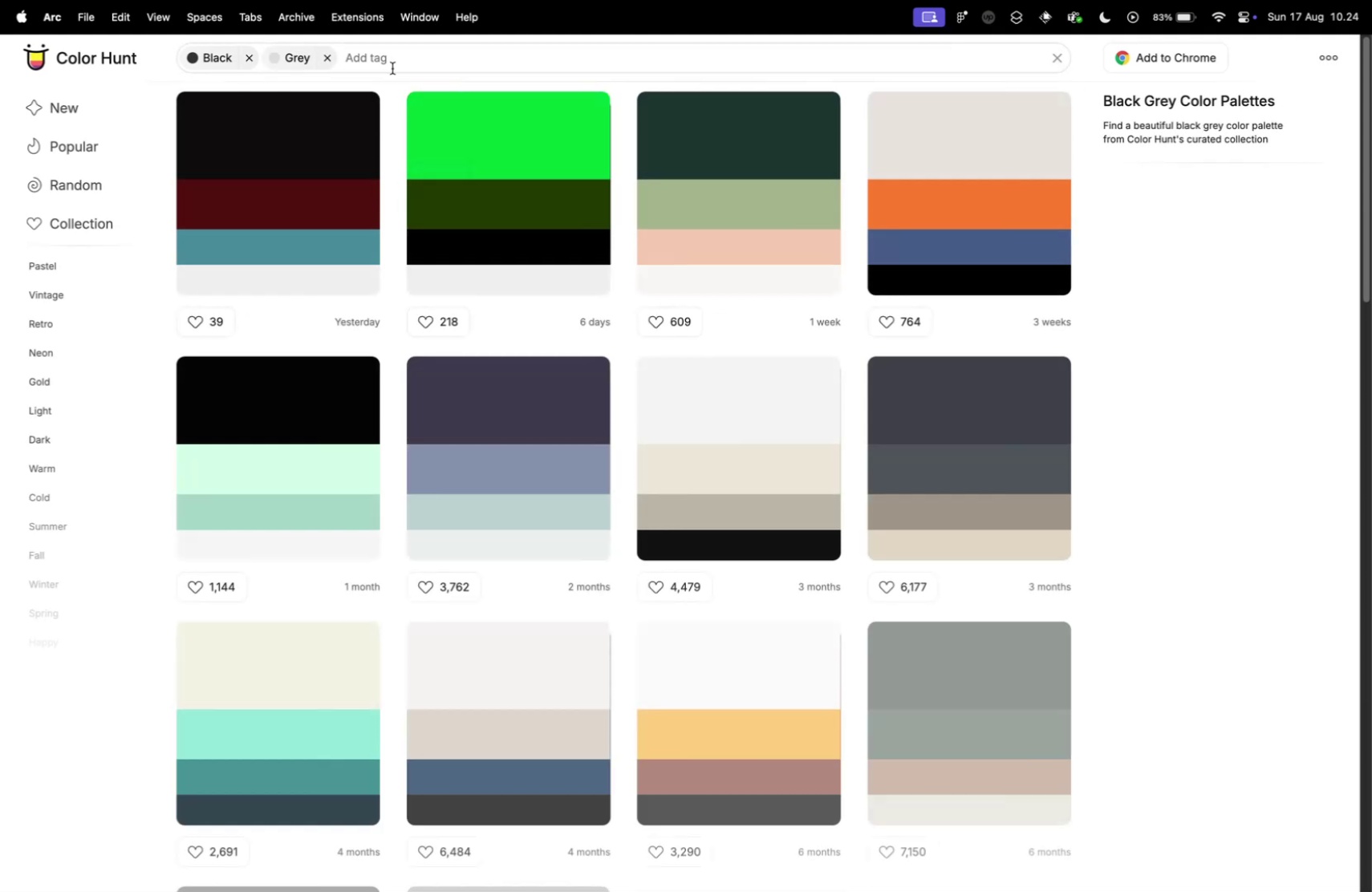 
left_click([392, 68])
 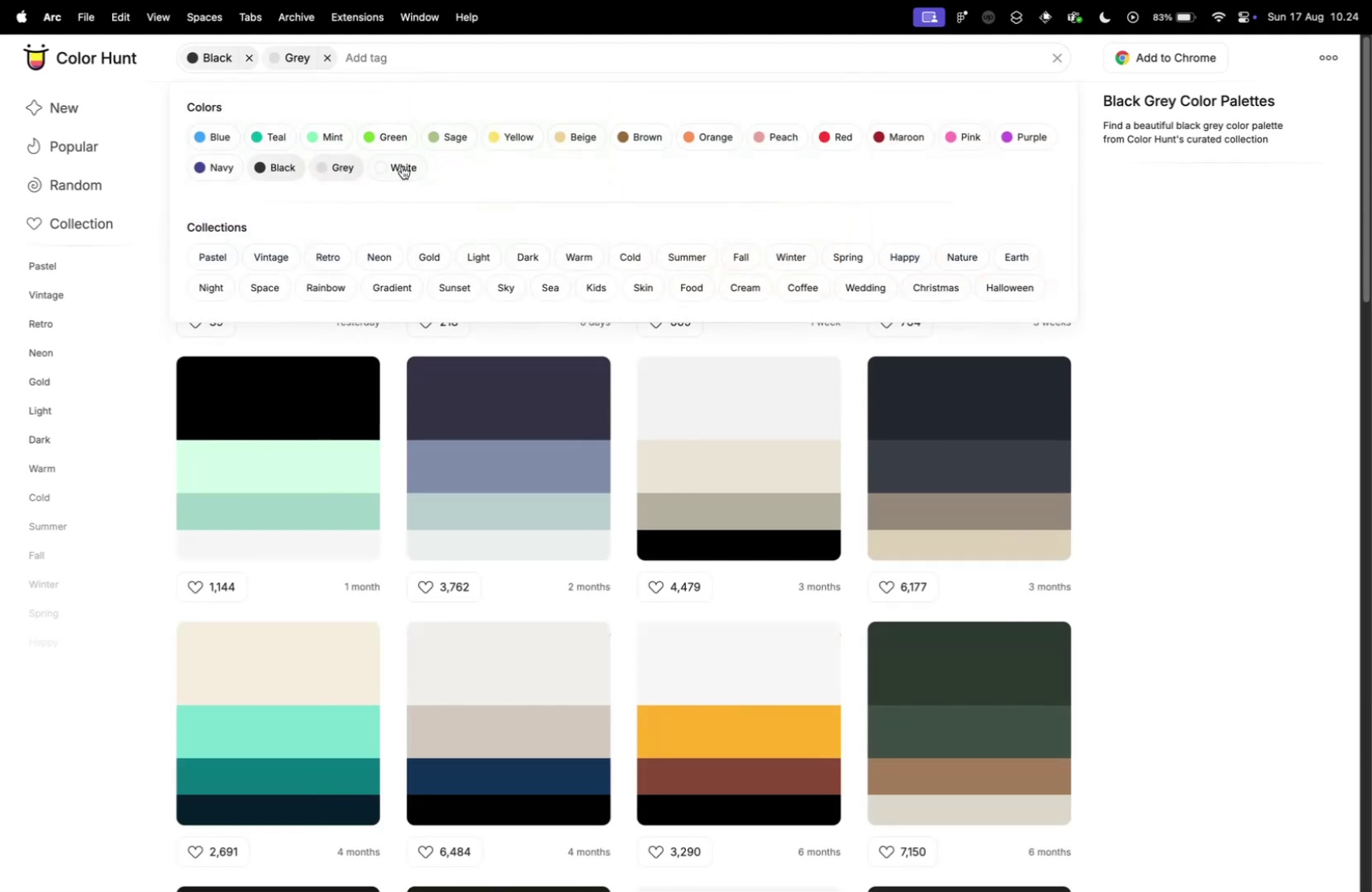 
left_click([402, 166])
 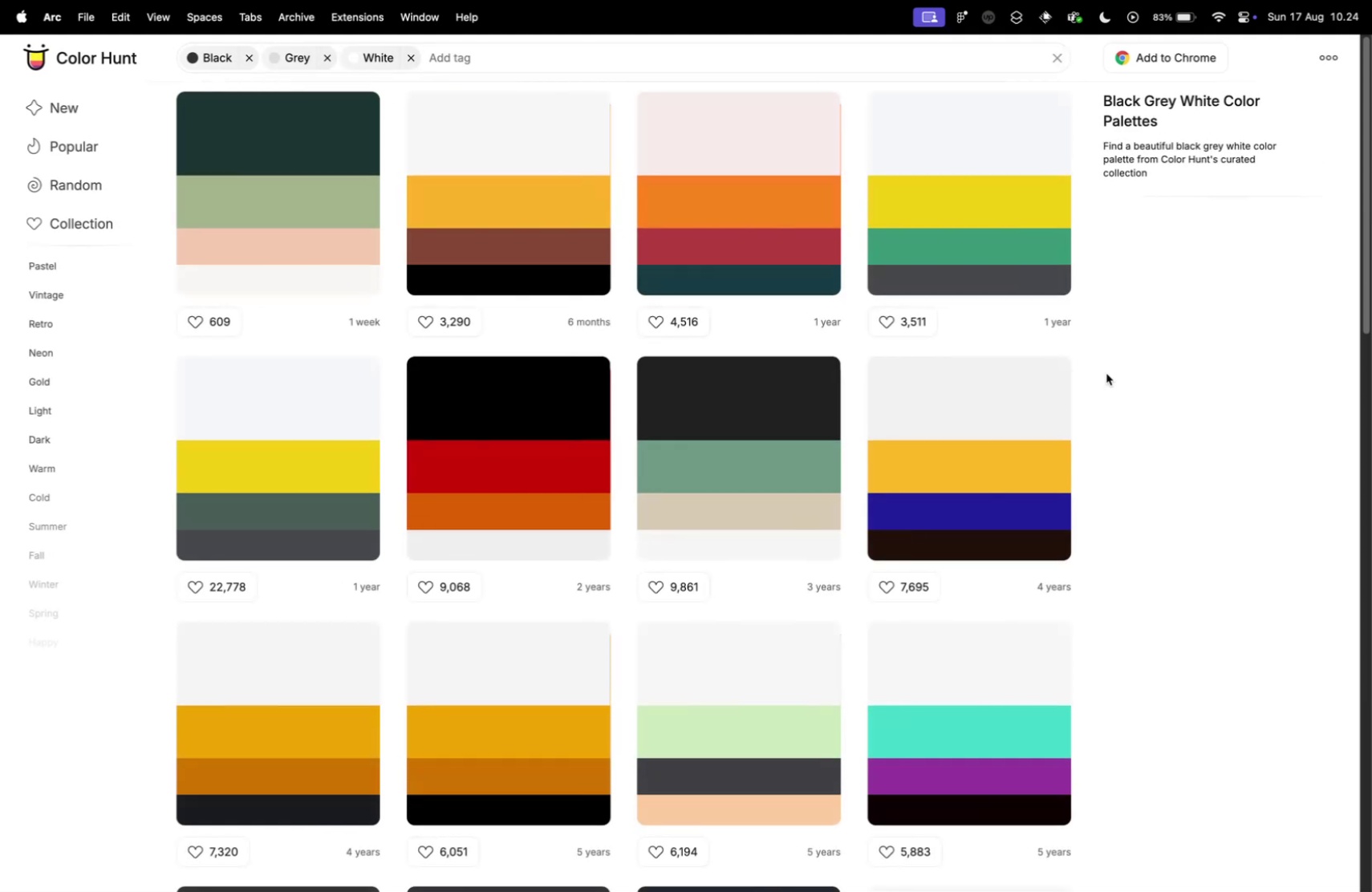 
scroll: coordinate [1114, 412], scroll_direction: down, amount: 47.0
 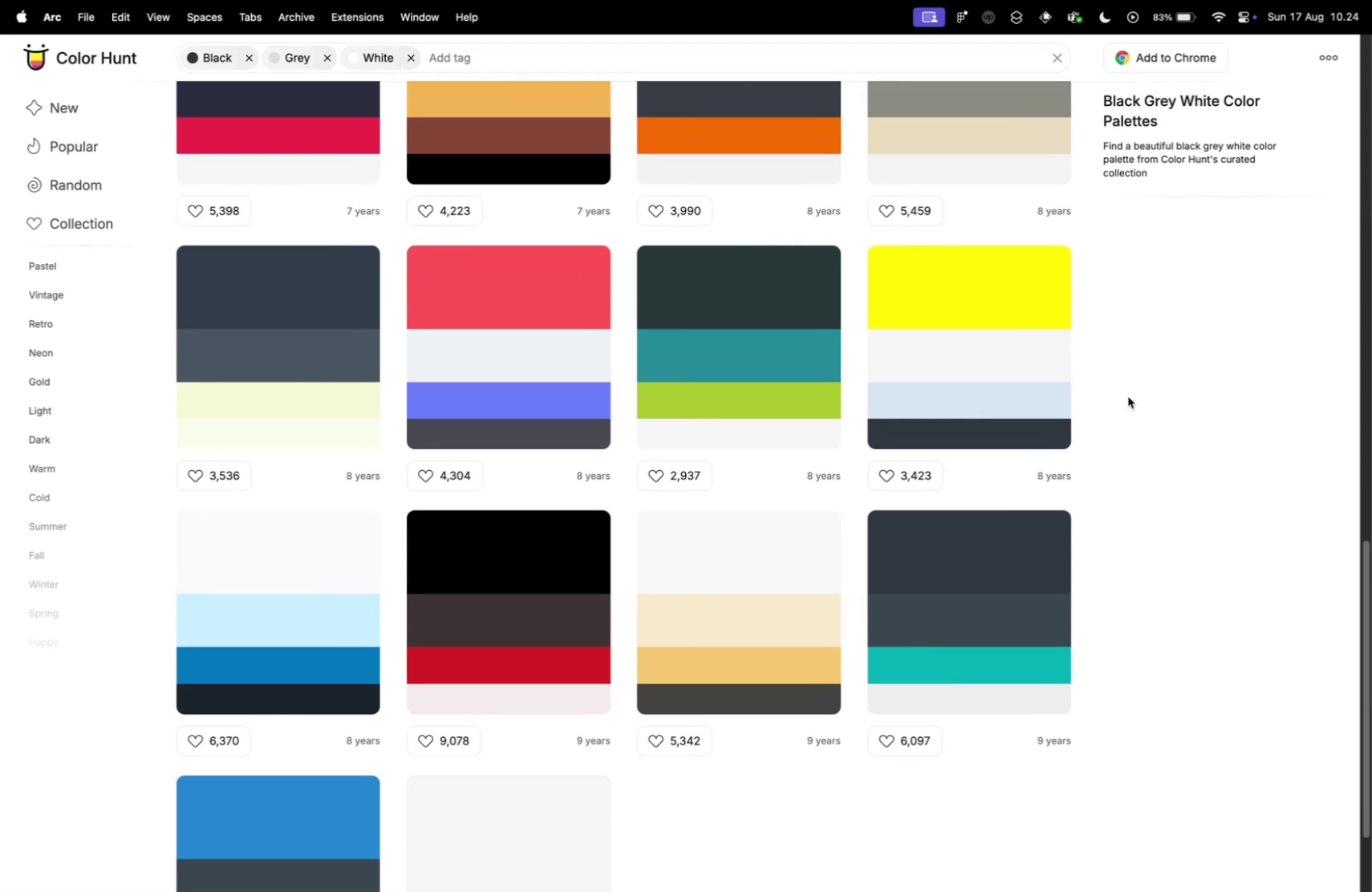 
scroll: coordinate [1130, 393], scroll_direction: down, amount: 19.0
 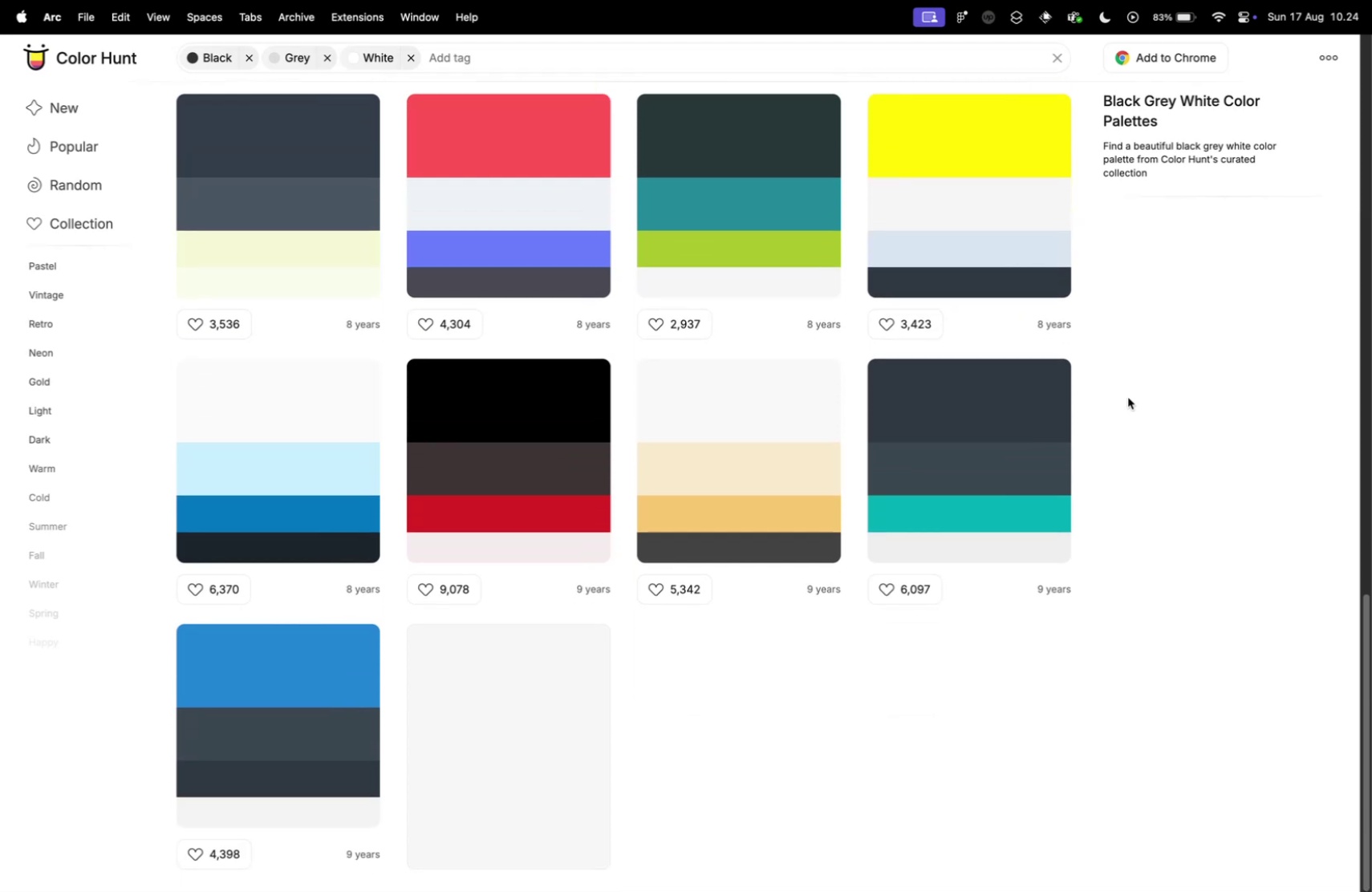 
scroll: coordinate [1122, 399], scroll_direction: up, amount: 36.0
 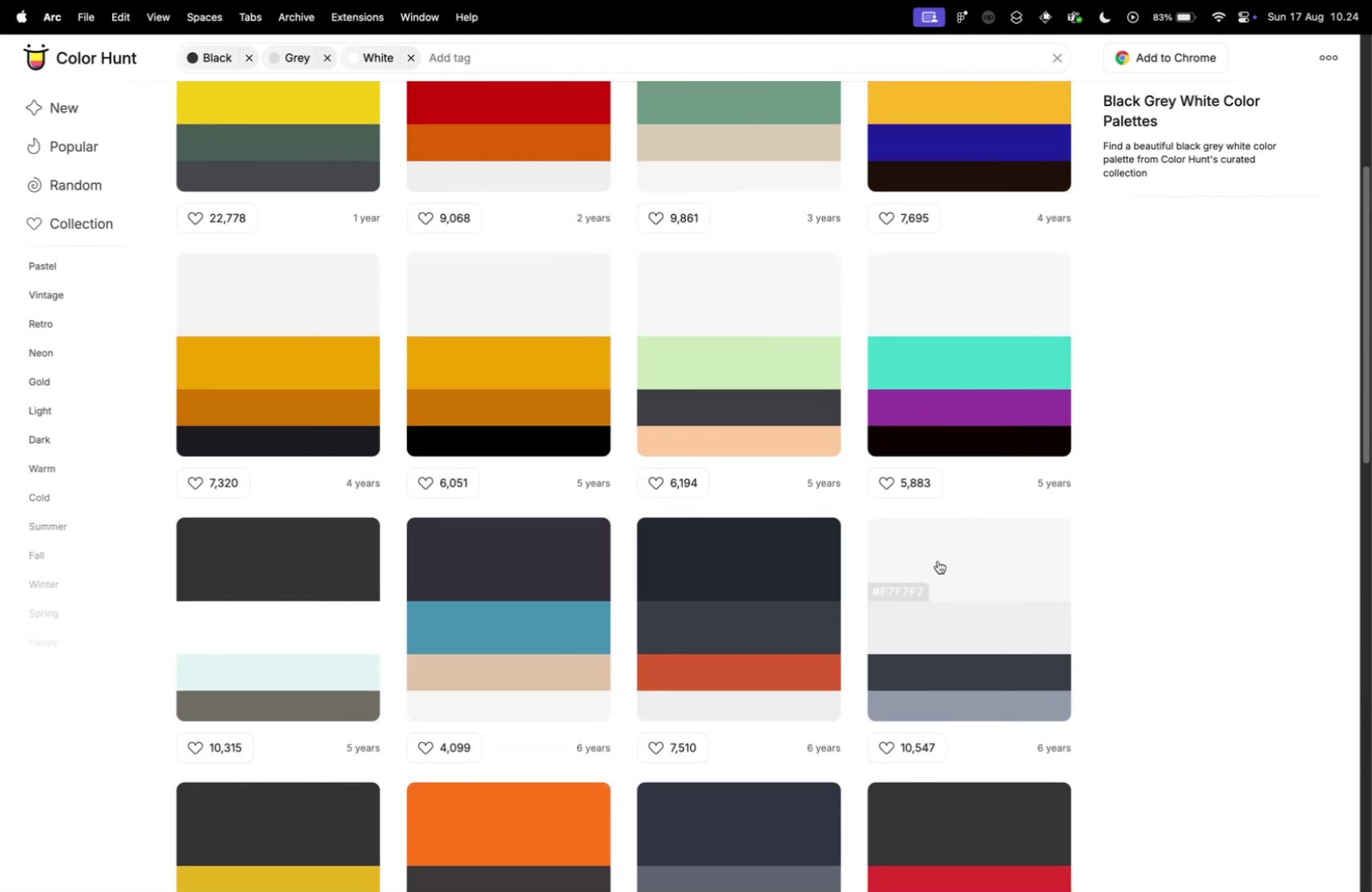 
left_click([938, 560])
 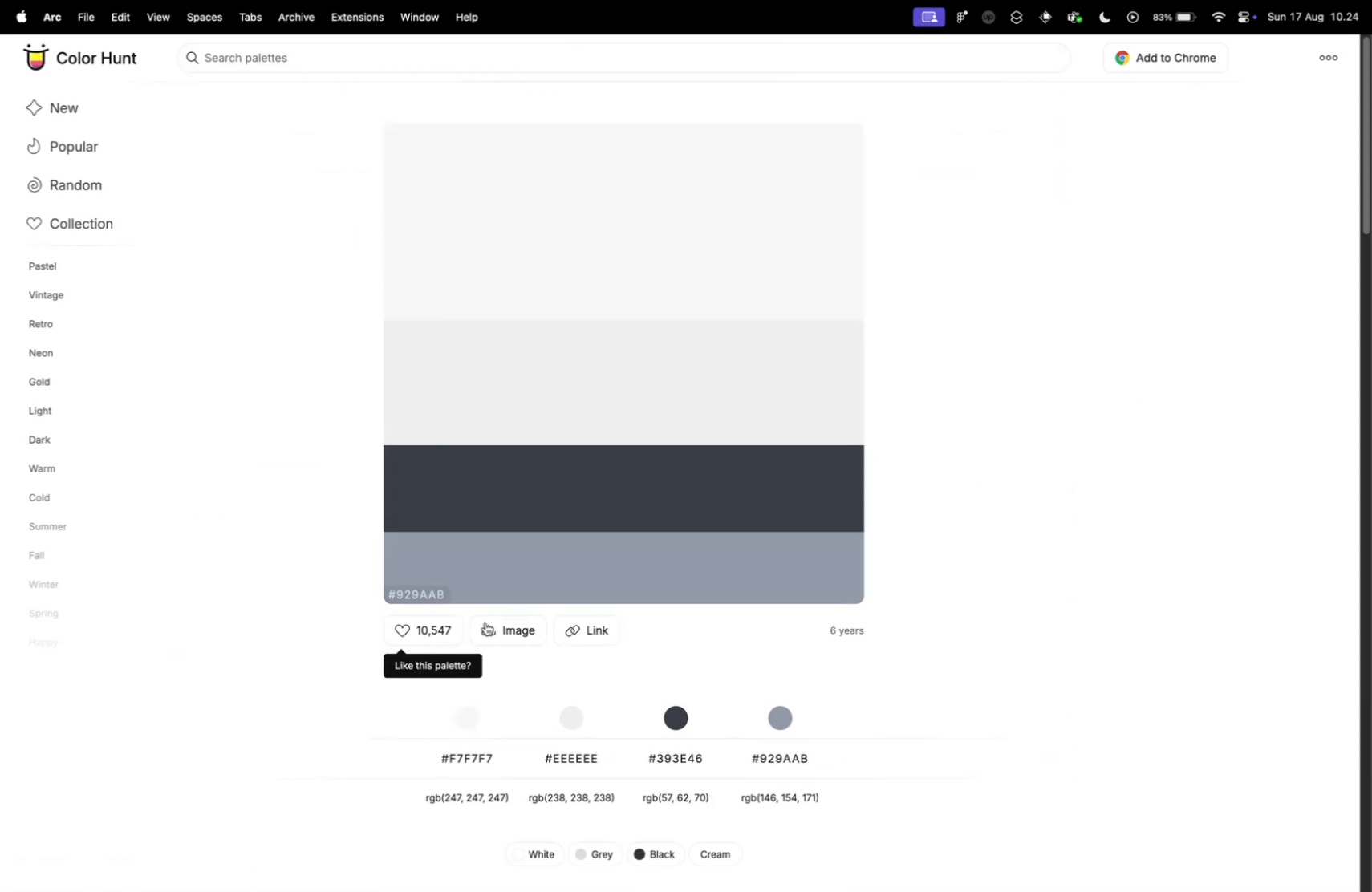 
left_click([487, 625])
 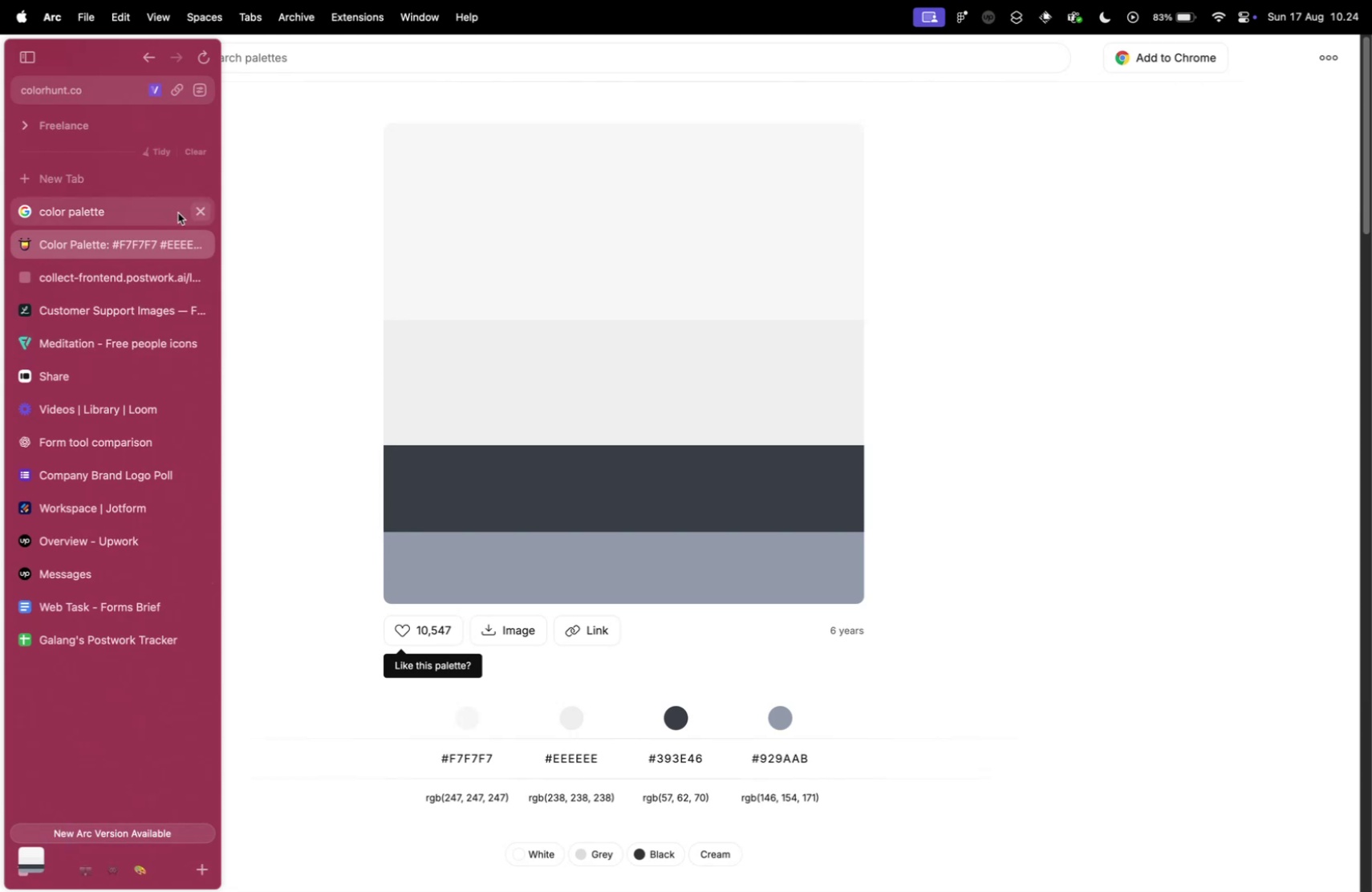 
wait(7.07)
 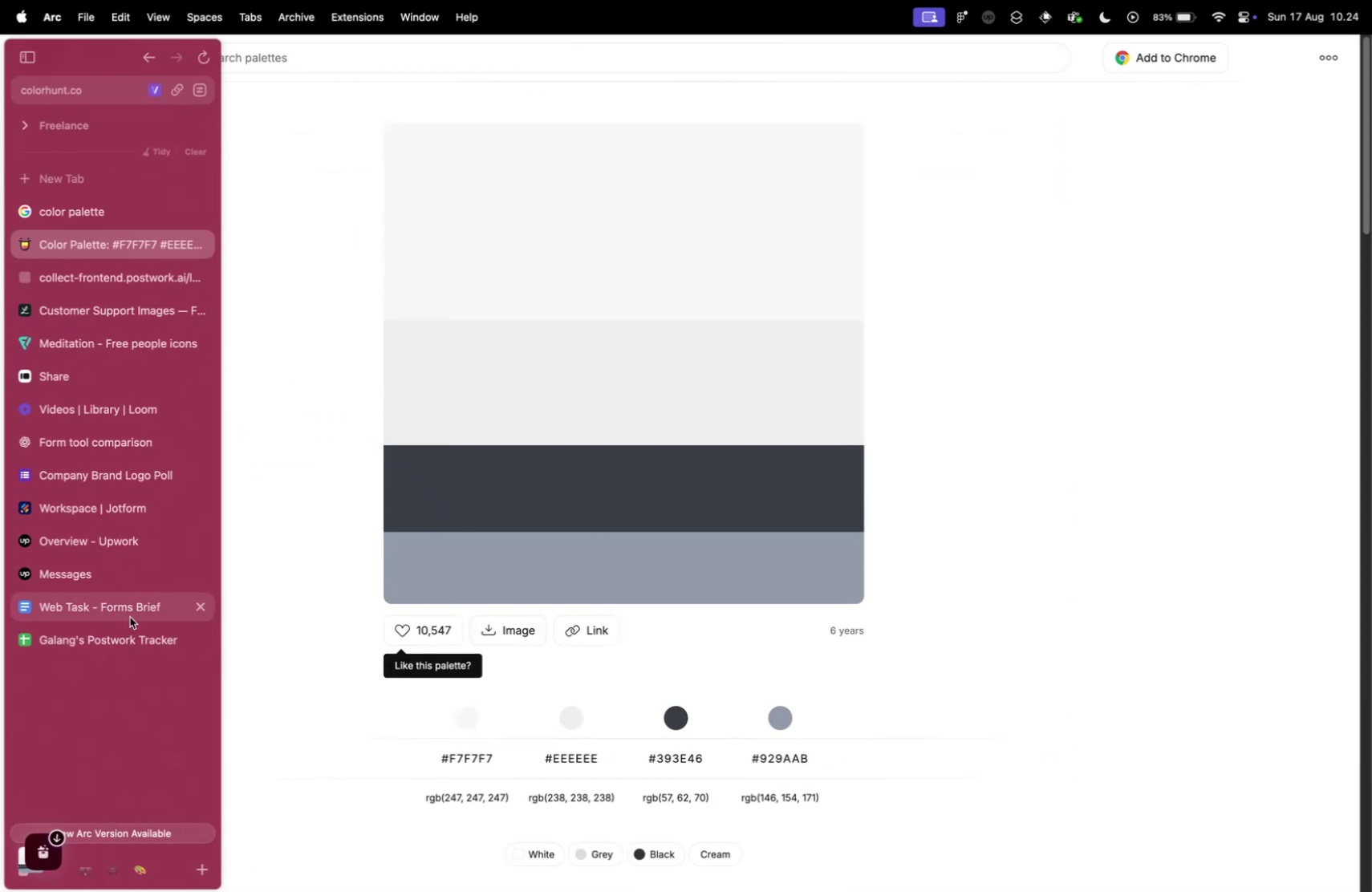 
left_click([158, 432])
 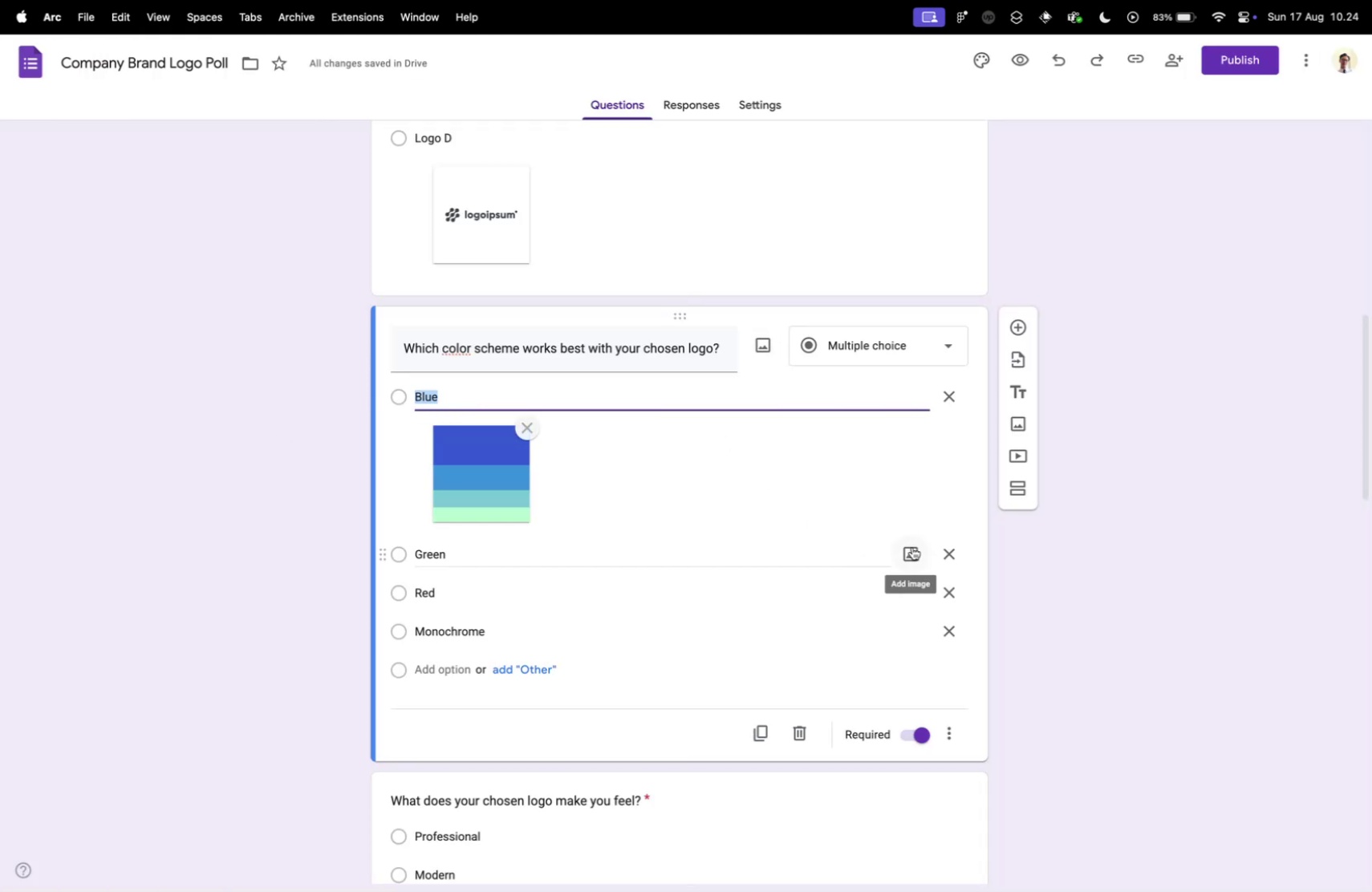 
left_click([912, 547])
 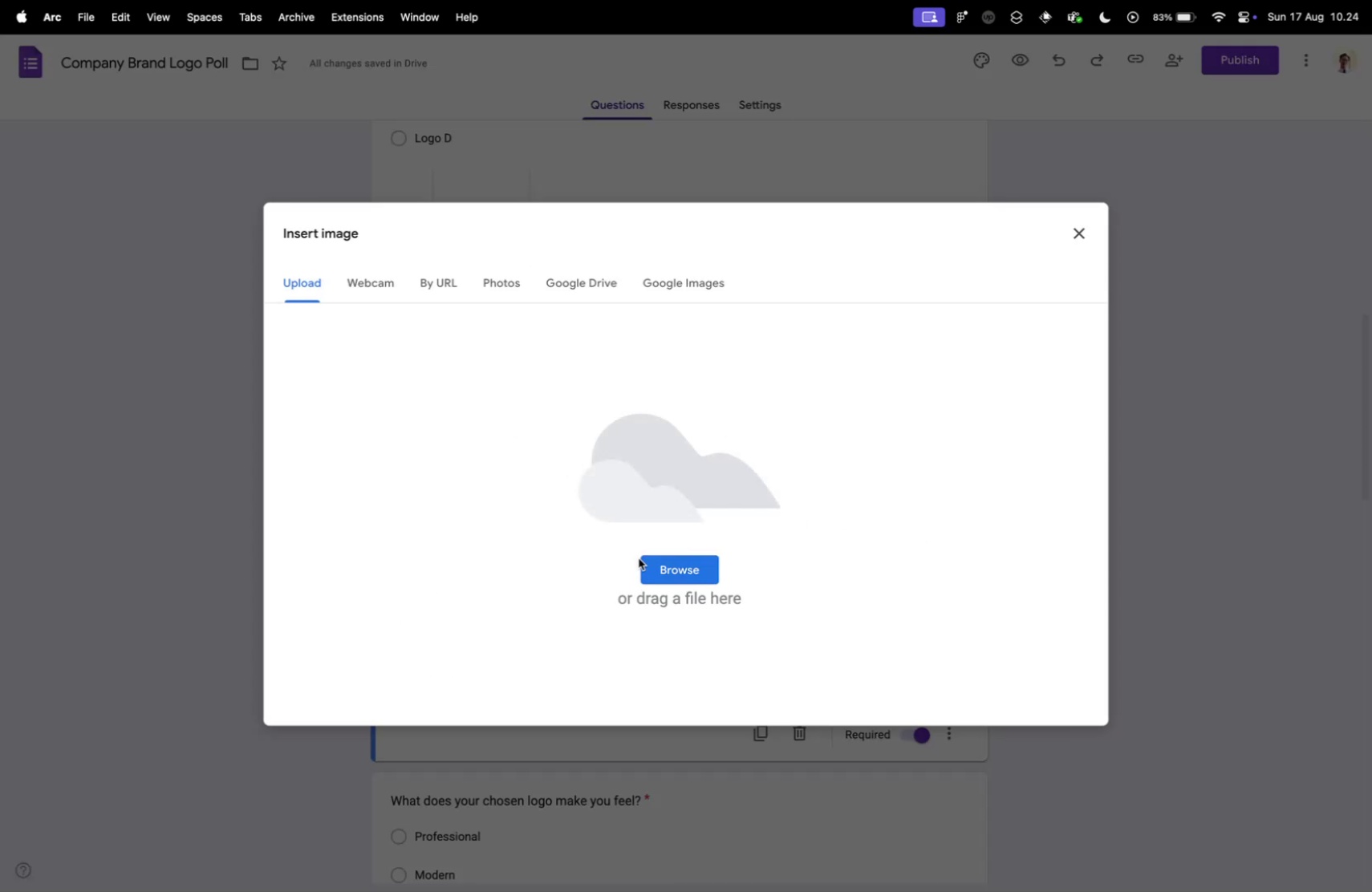 
left_click([651, 564])
 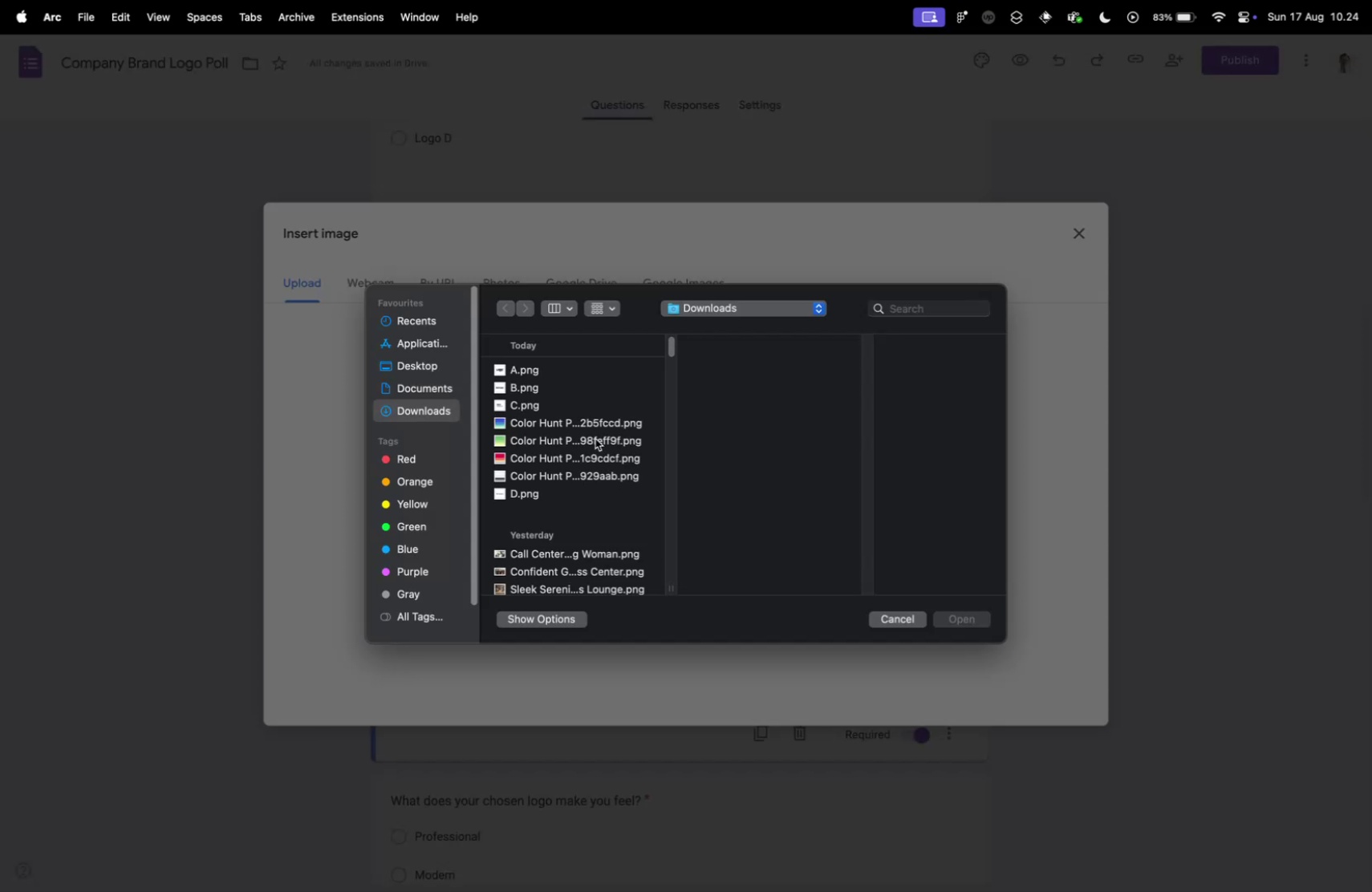 
double_click([595, 438])
 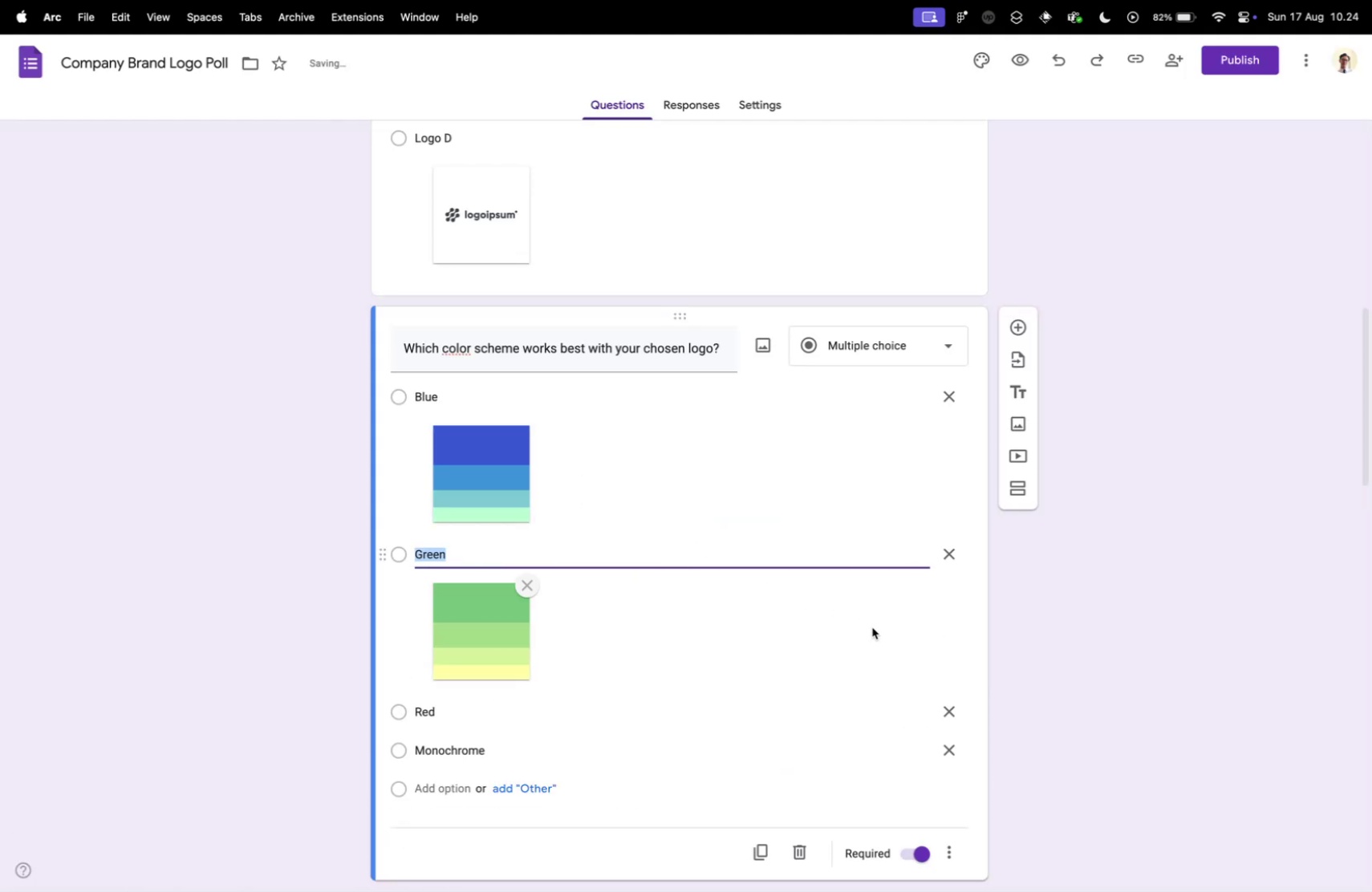 
left_click([908, 708])
 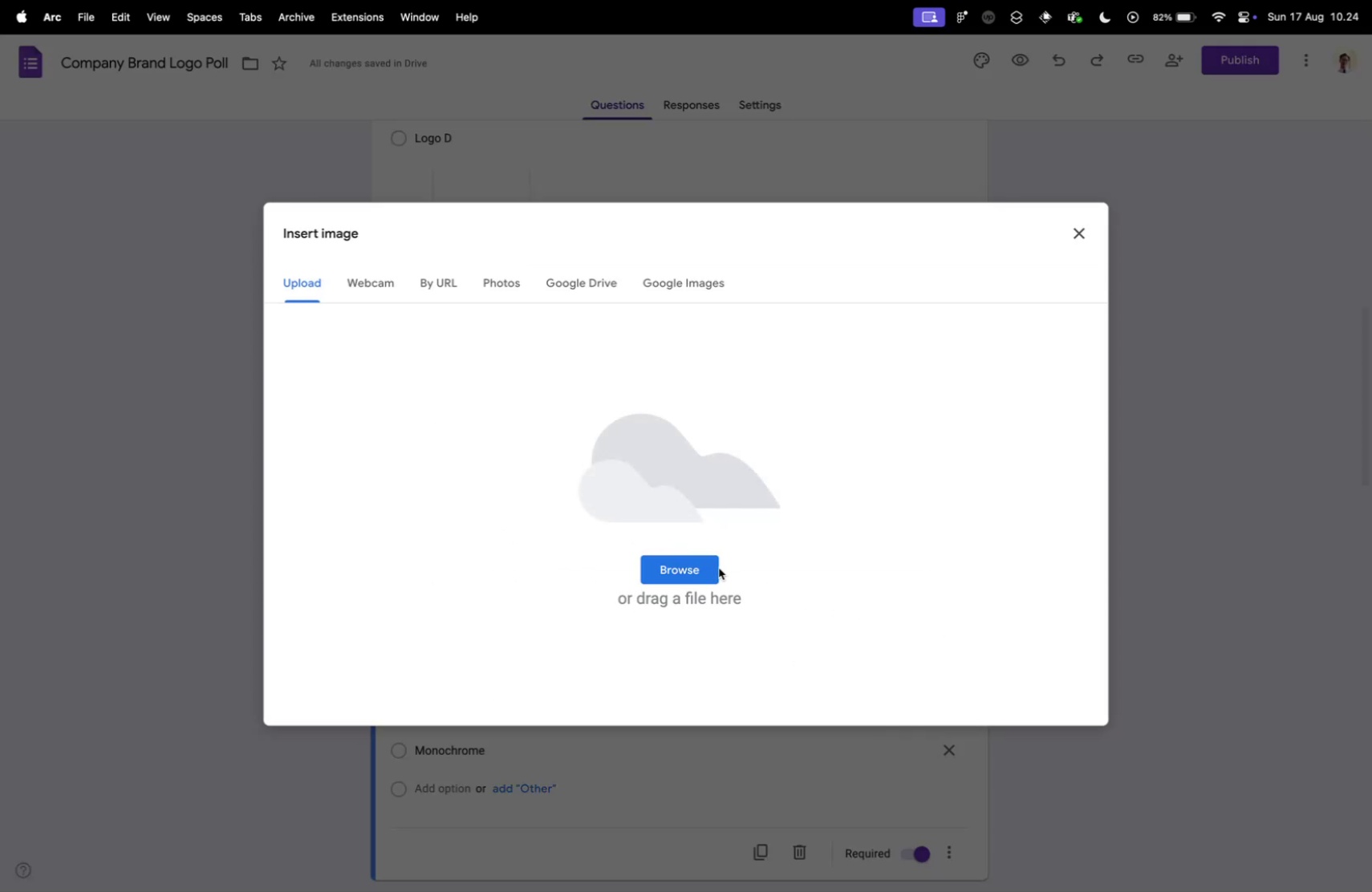 
double_click([708, 569])
 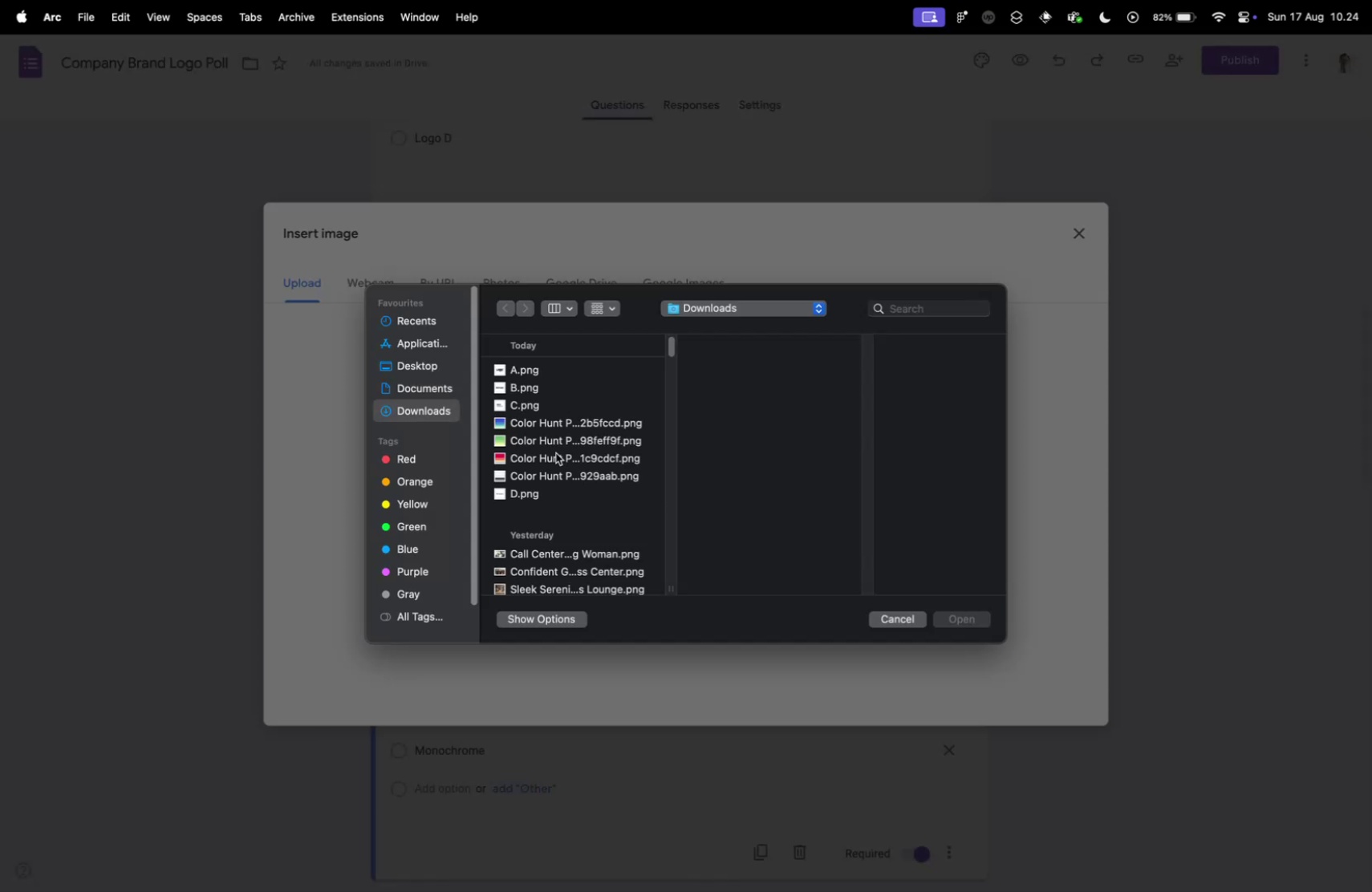 
double_click([556, 452])
 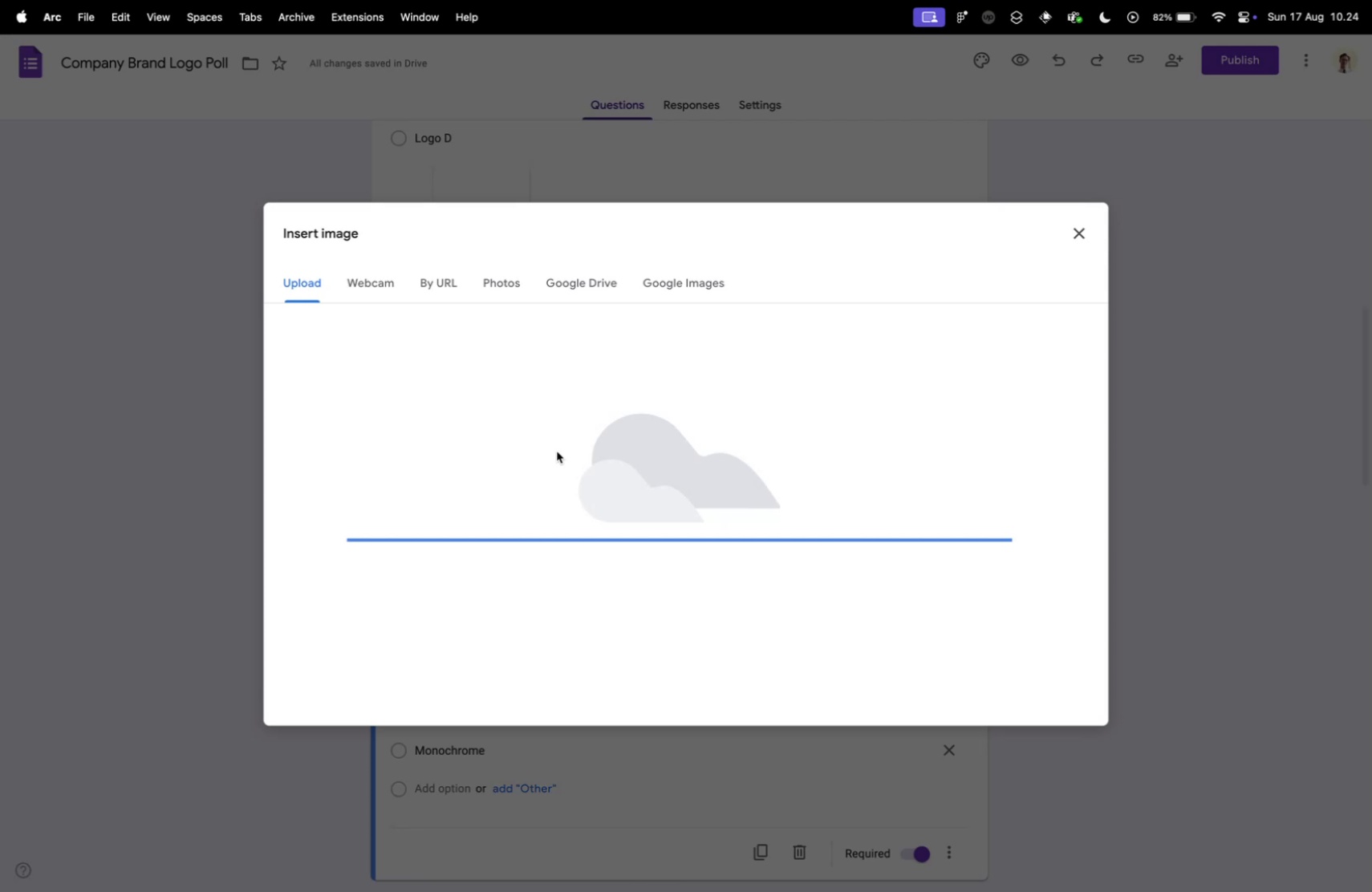 
scroll: coordinate [557, 451], scroll_direction: down, amount: 9.0
 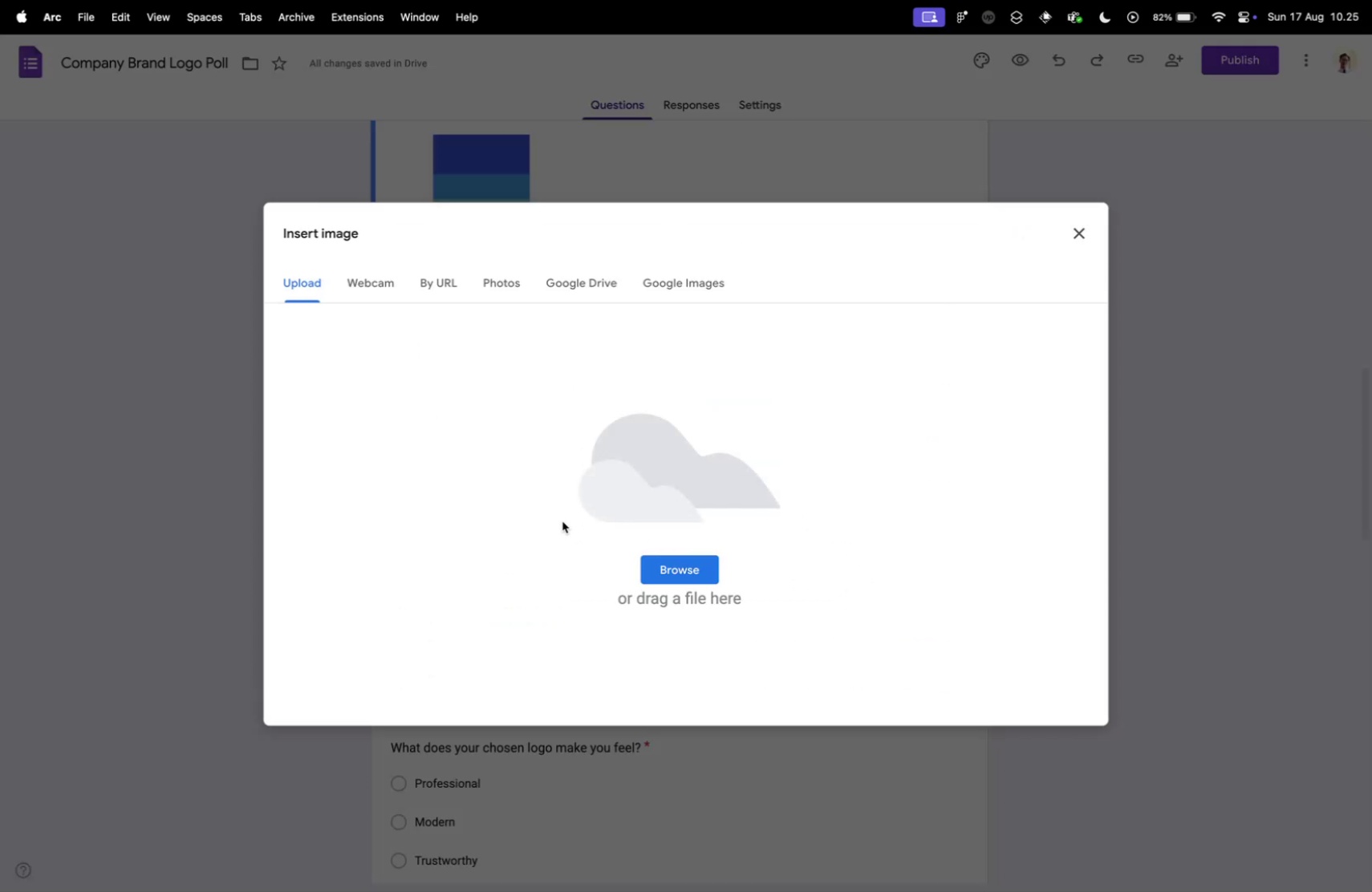 
left_click([653, 558])
 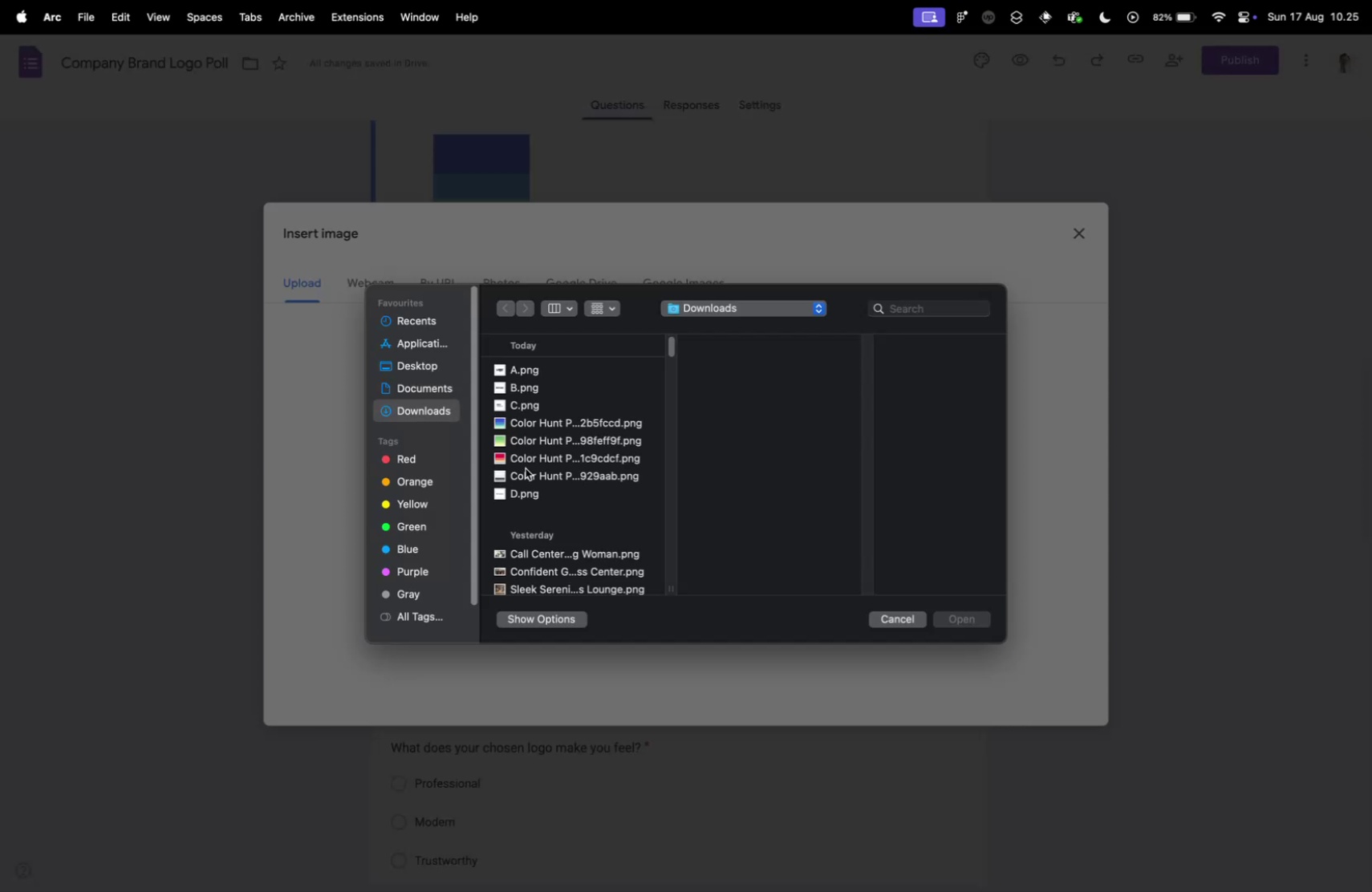 
left_click([536, 476])
 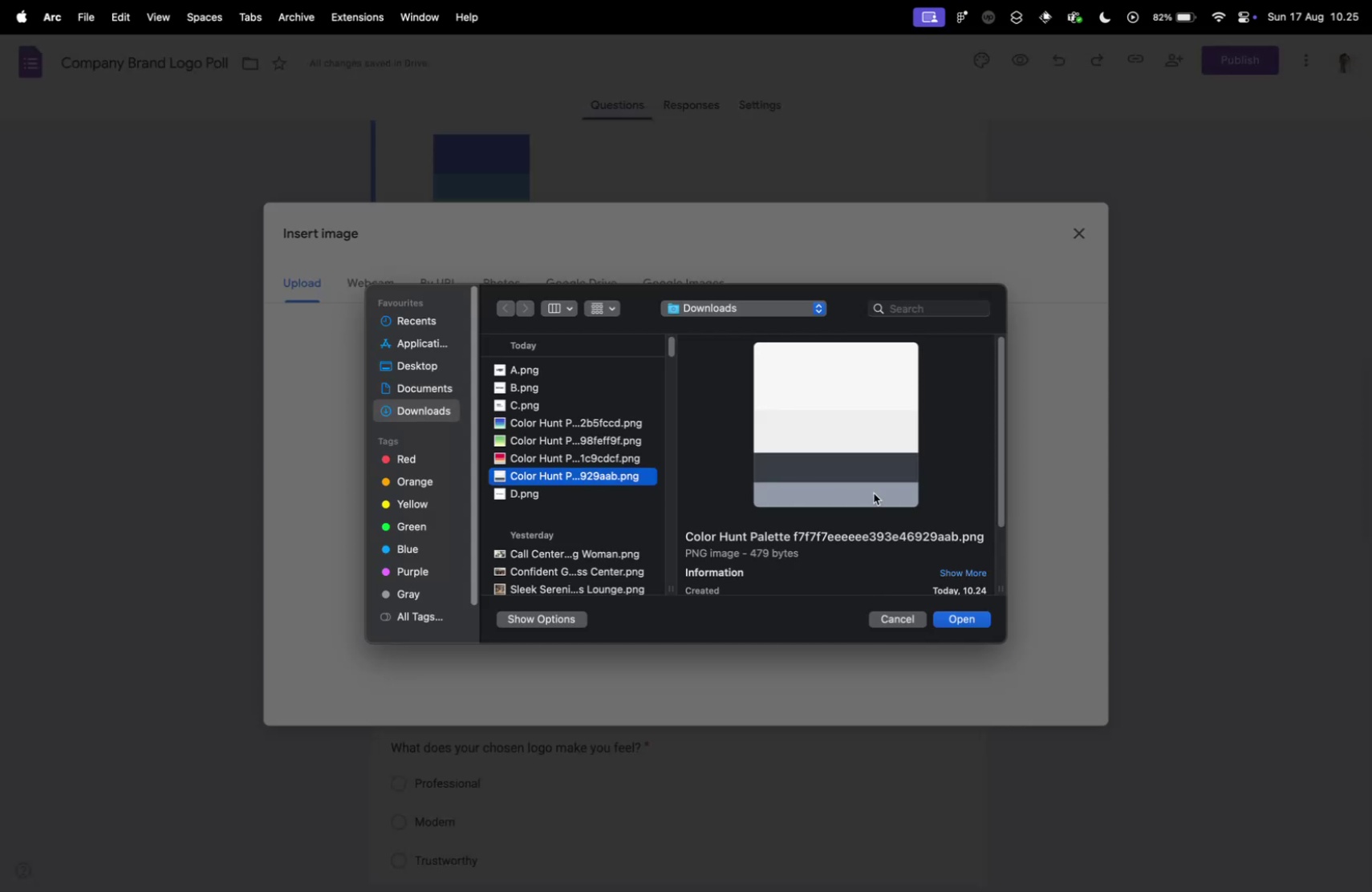 
scroll: coordinate [874, 493], scroll_direction: down, amount: 1.0
 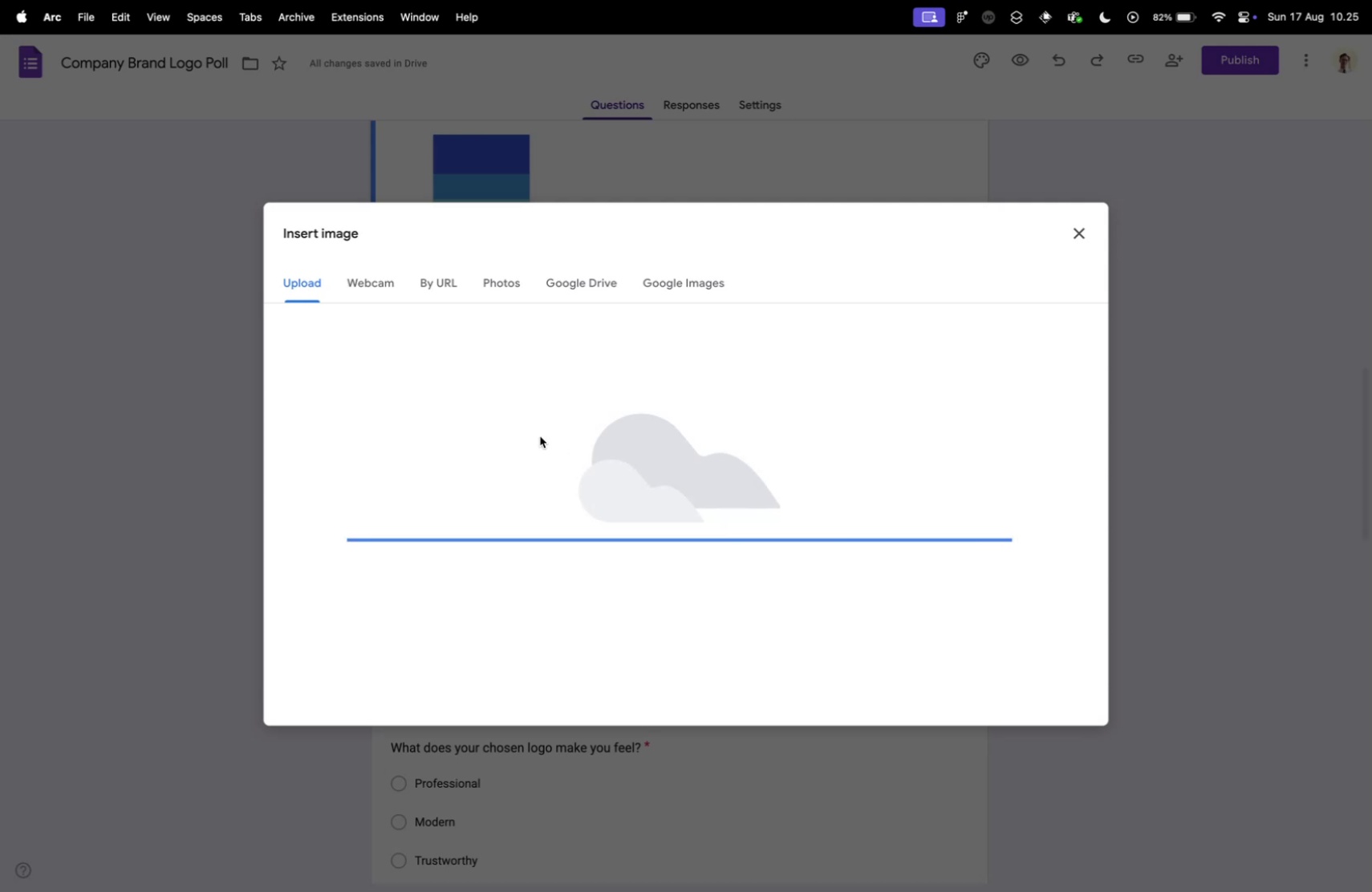 
mouse_move([936, 294])
 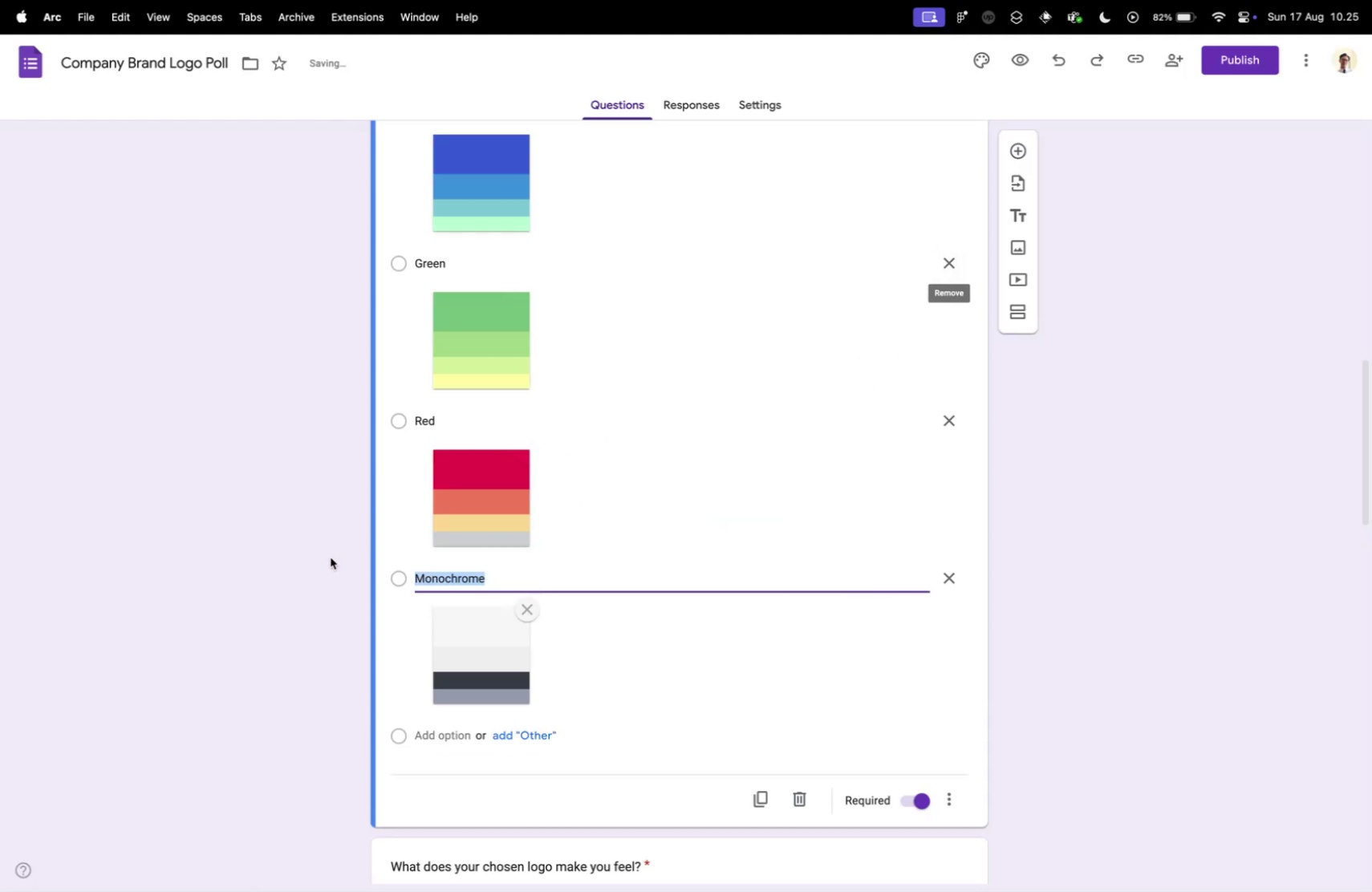 
left_click([331, 557])
 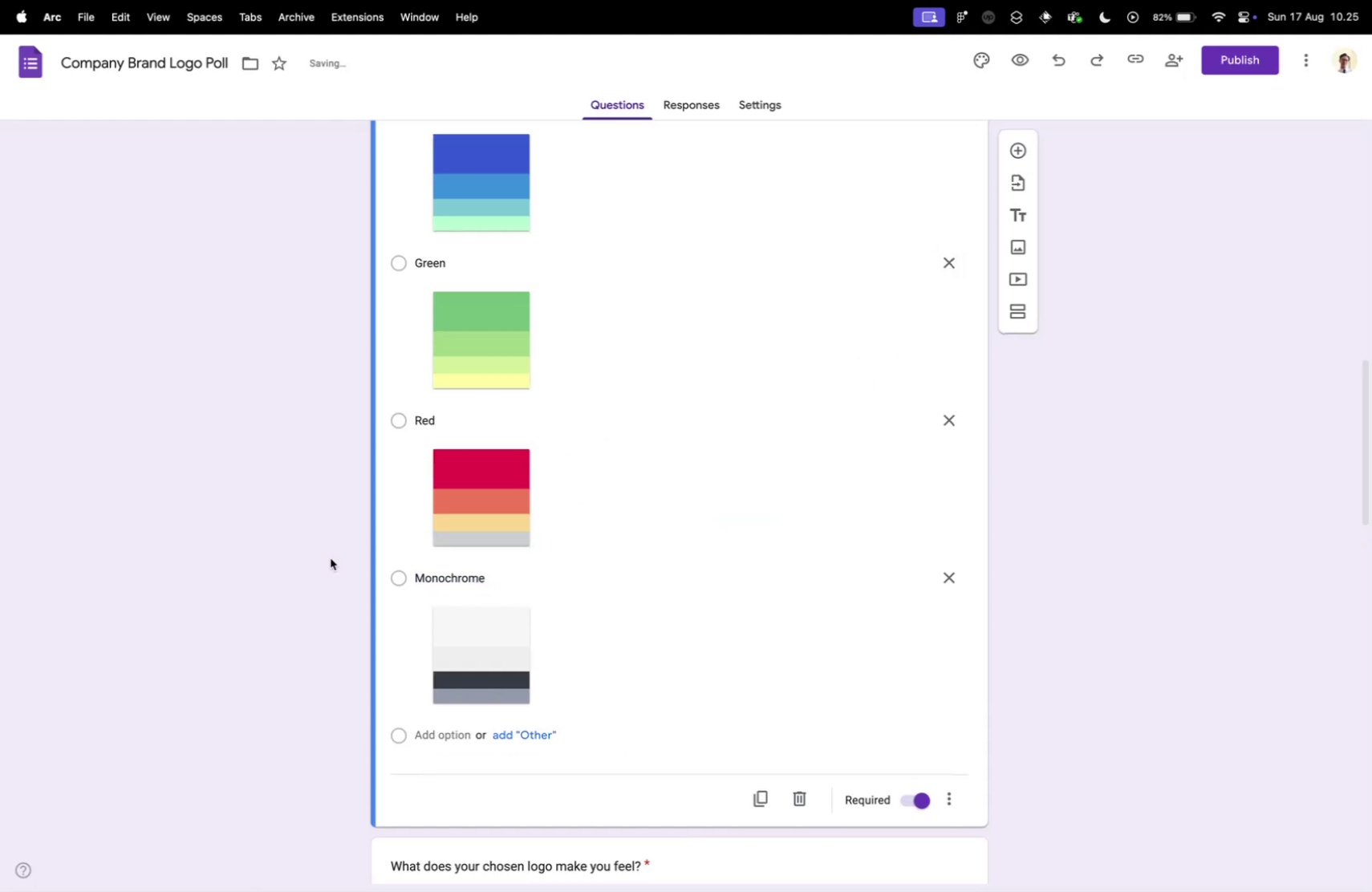 
scroll: coordinate [335, 558], scroll_direction: down, amount: 17.0
 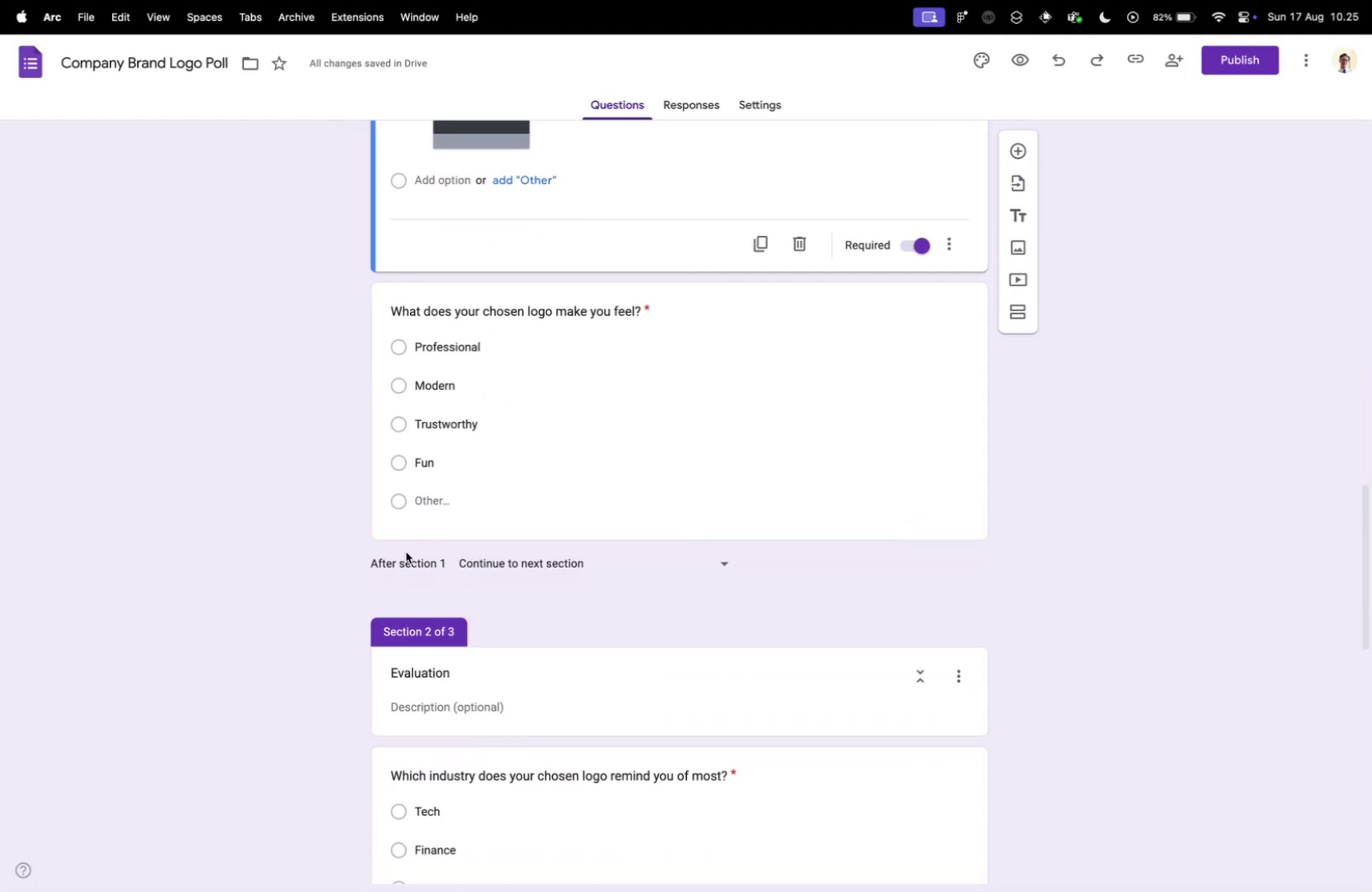 
key(Control+ControlLeft)
 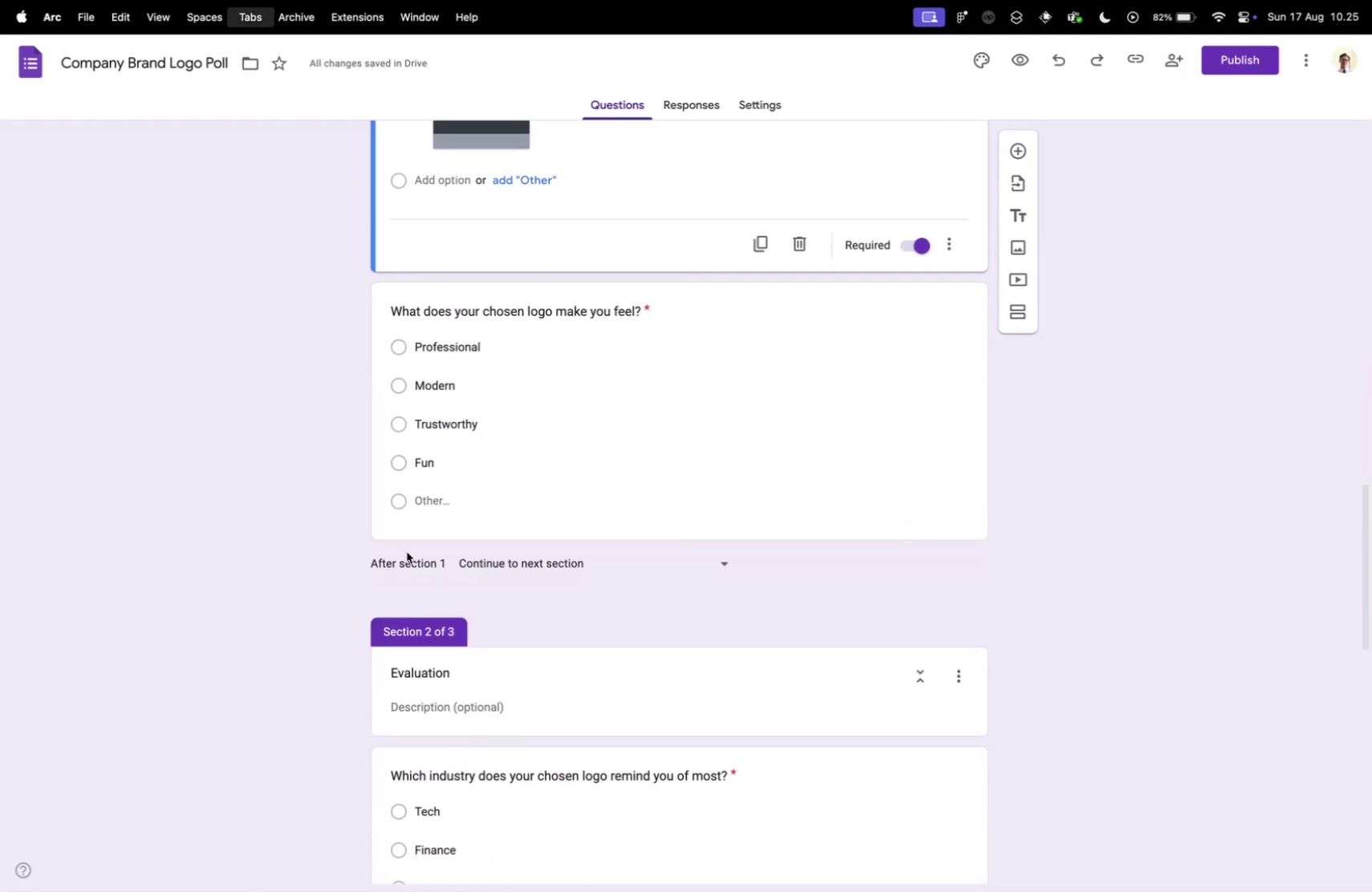 
key(Control+Tab)
 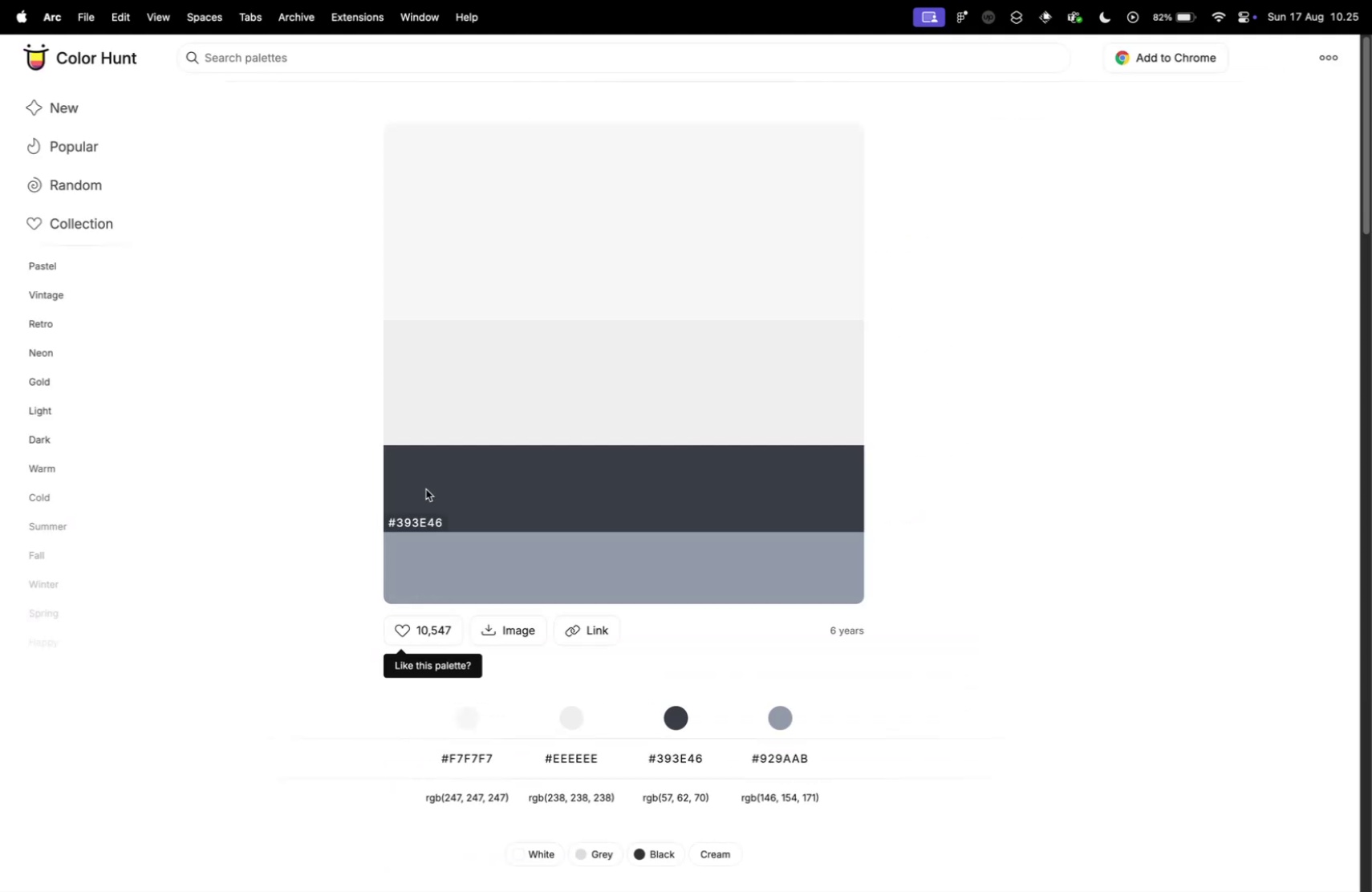 
key(Control+Tab)
 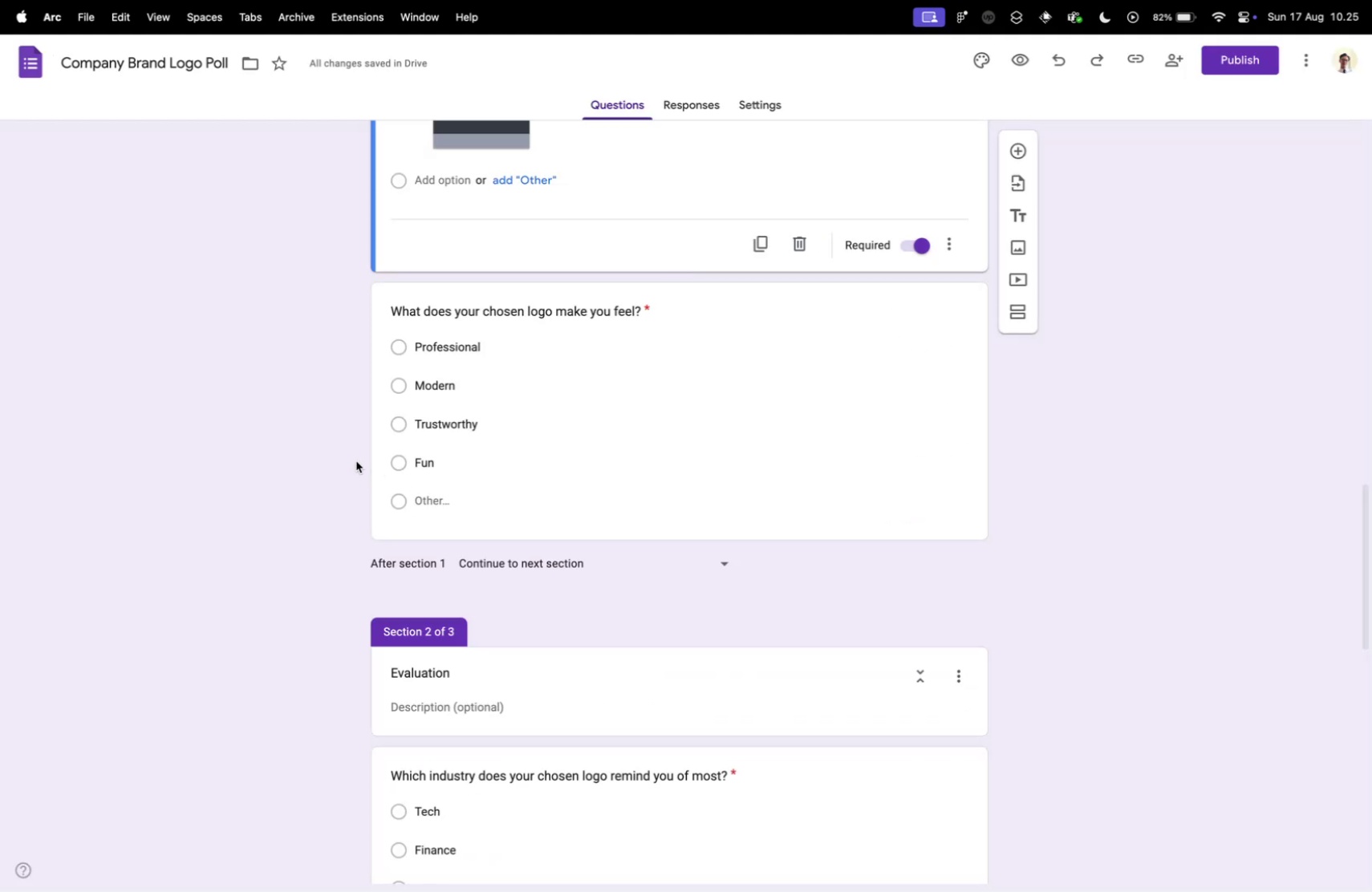 
key(Control+ControlLeft)
 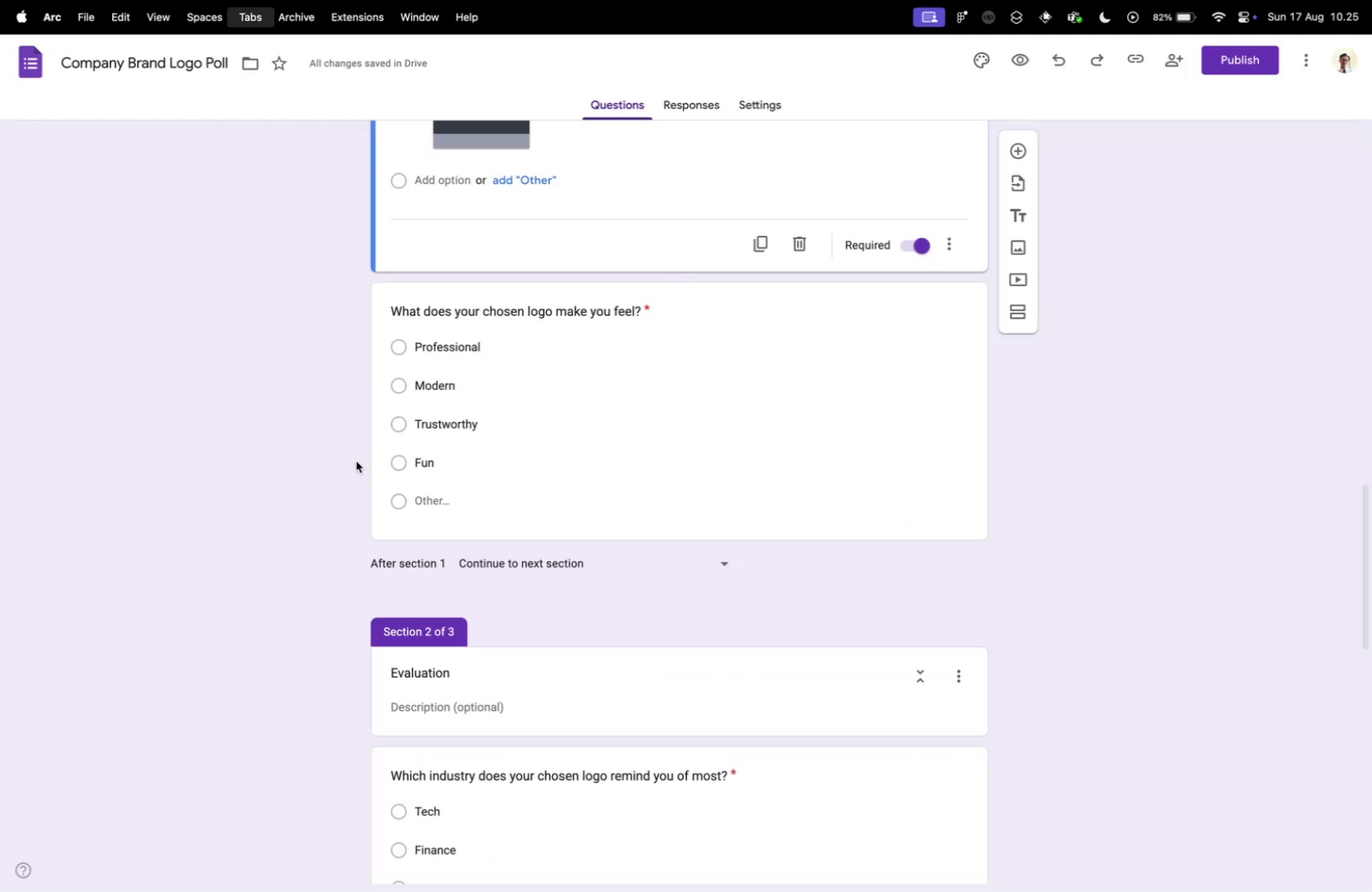 
key(Control+Tab)
 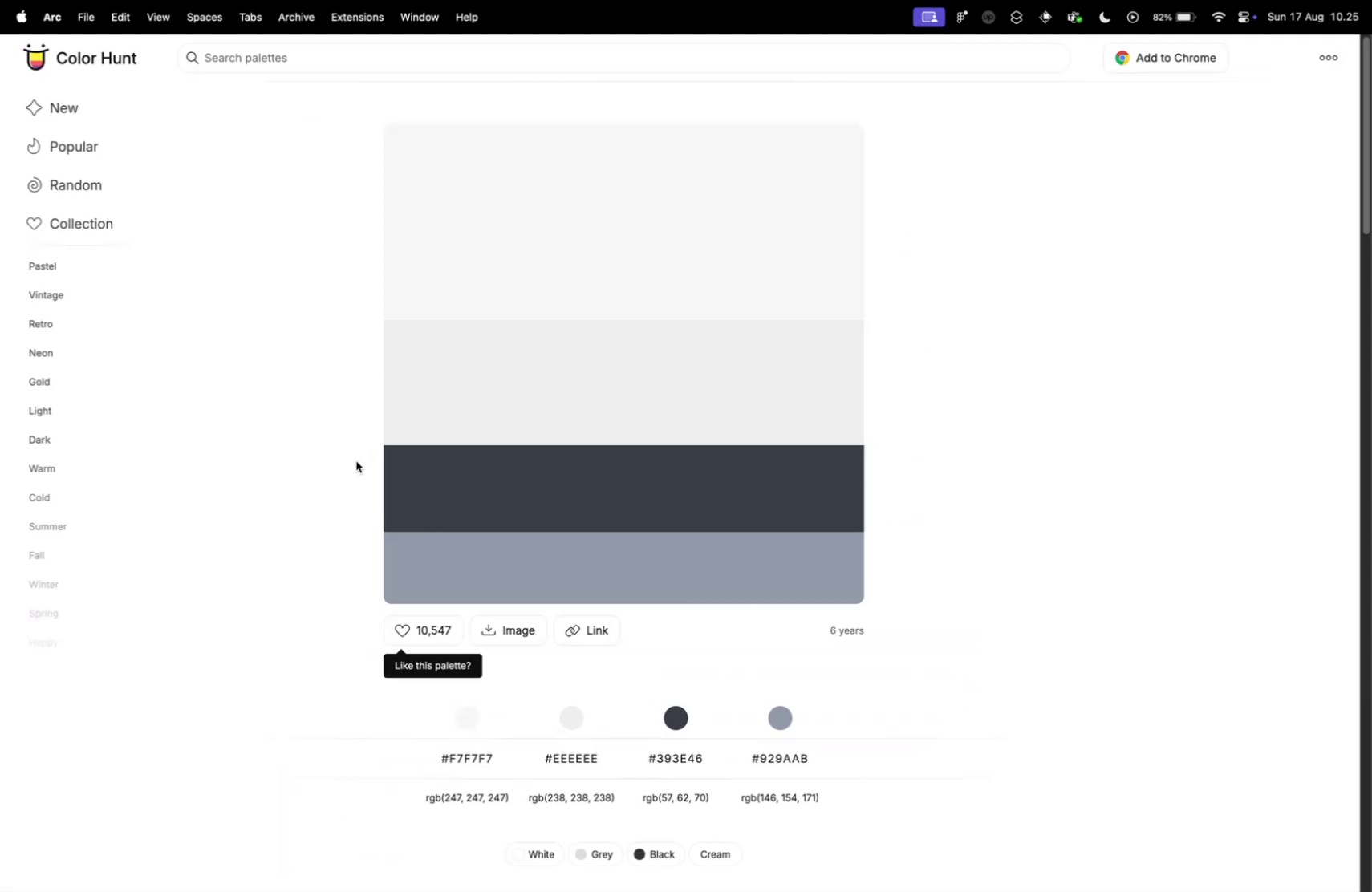 
key(Meta+W)
 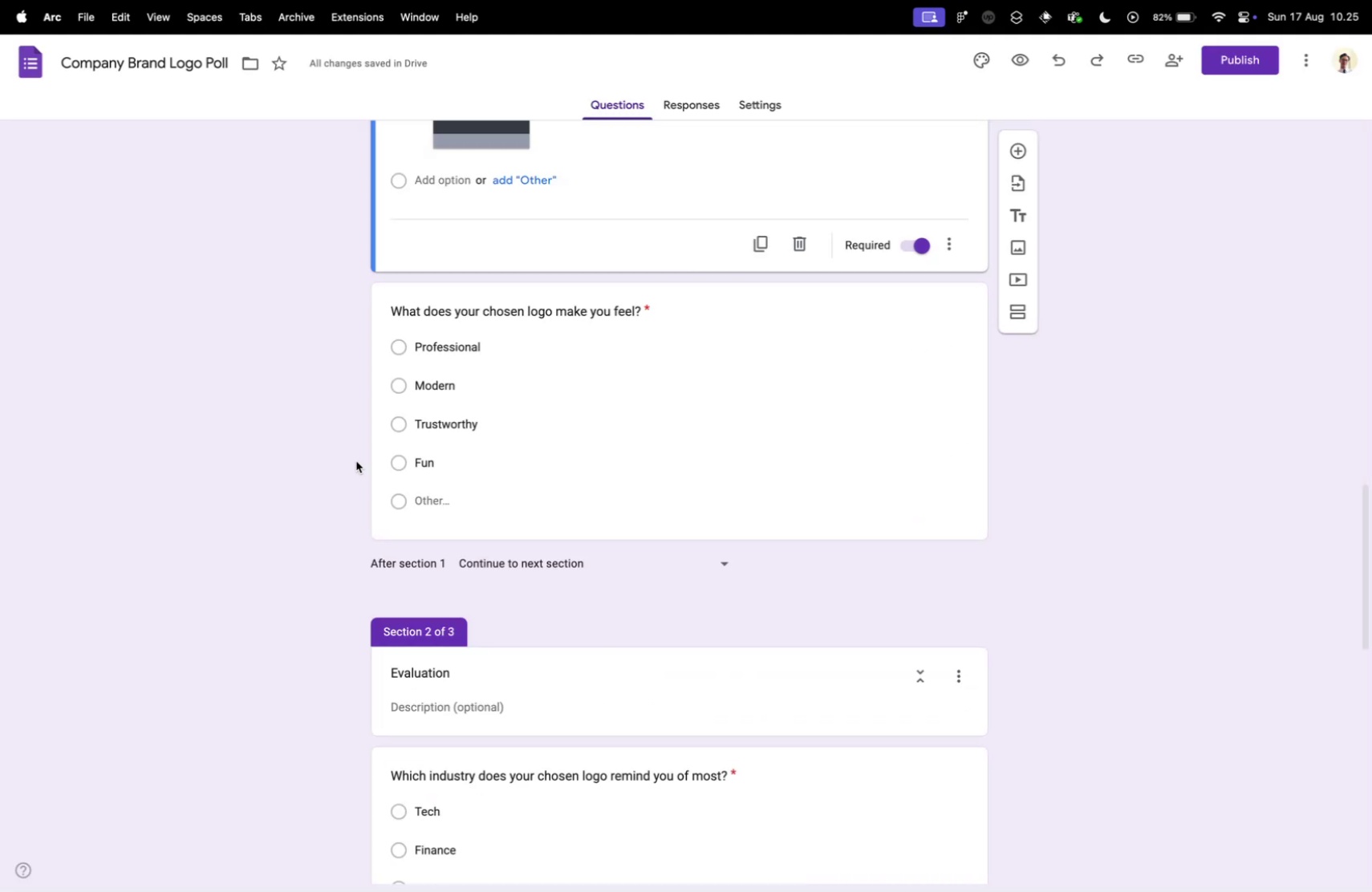 
key(Control+Tab)
 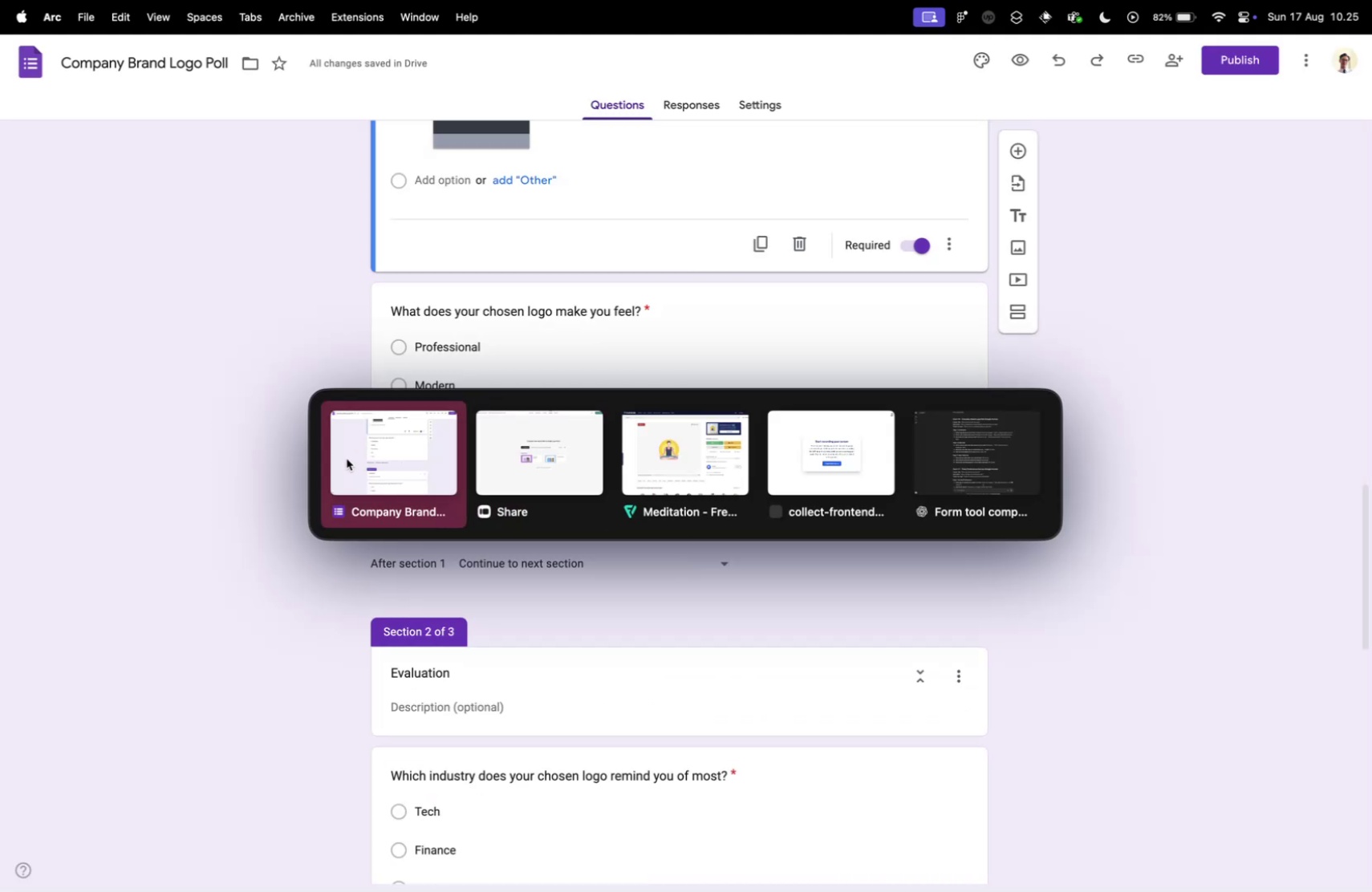 
key(Control+Tab)
 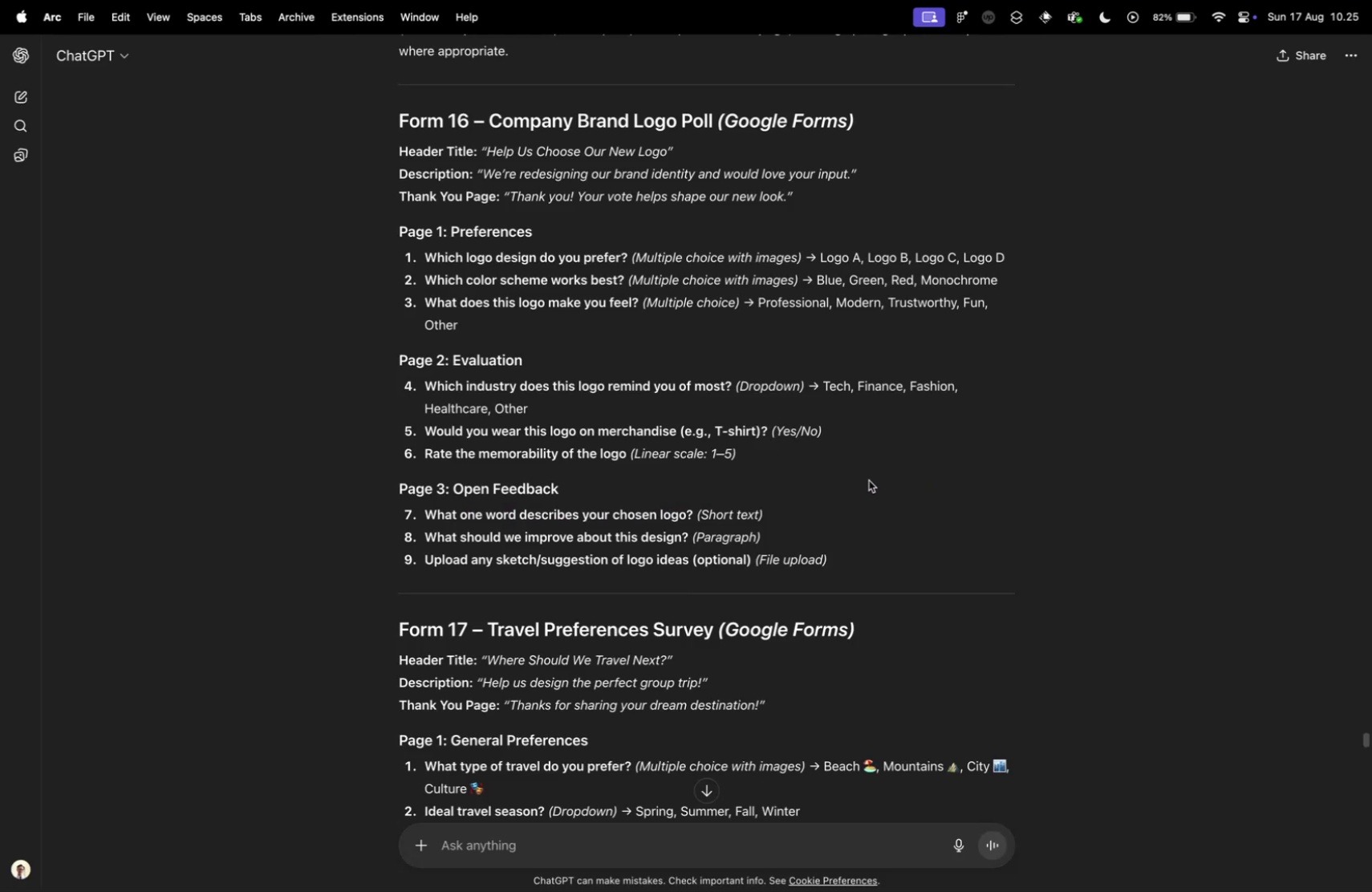 
scroll: coordinate [705, 453], scroll_direction: up, amount: 4.0
 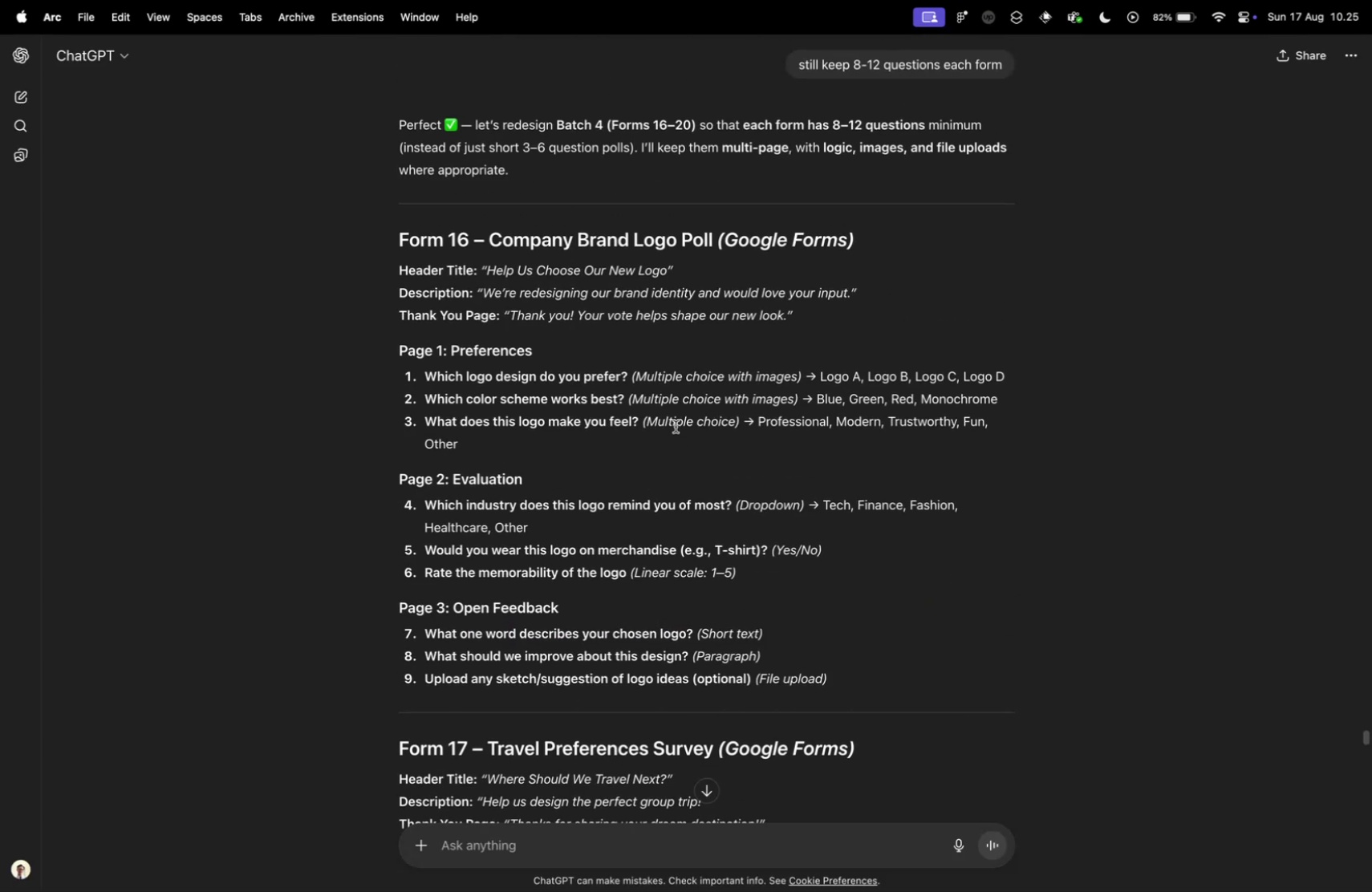 
left_click([676, 426])
 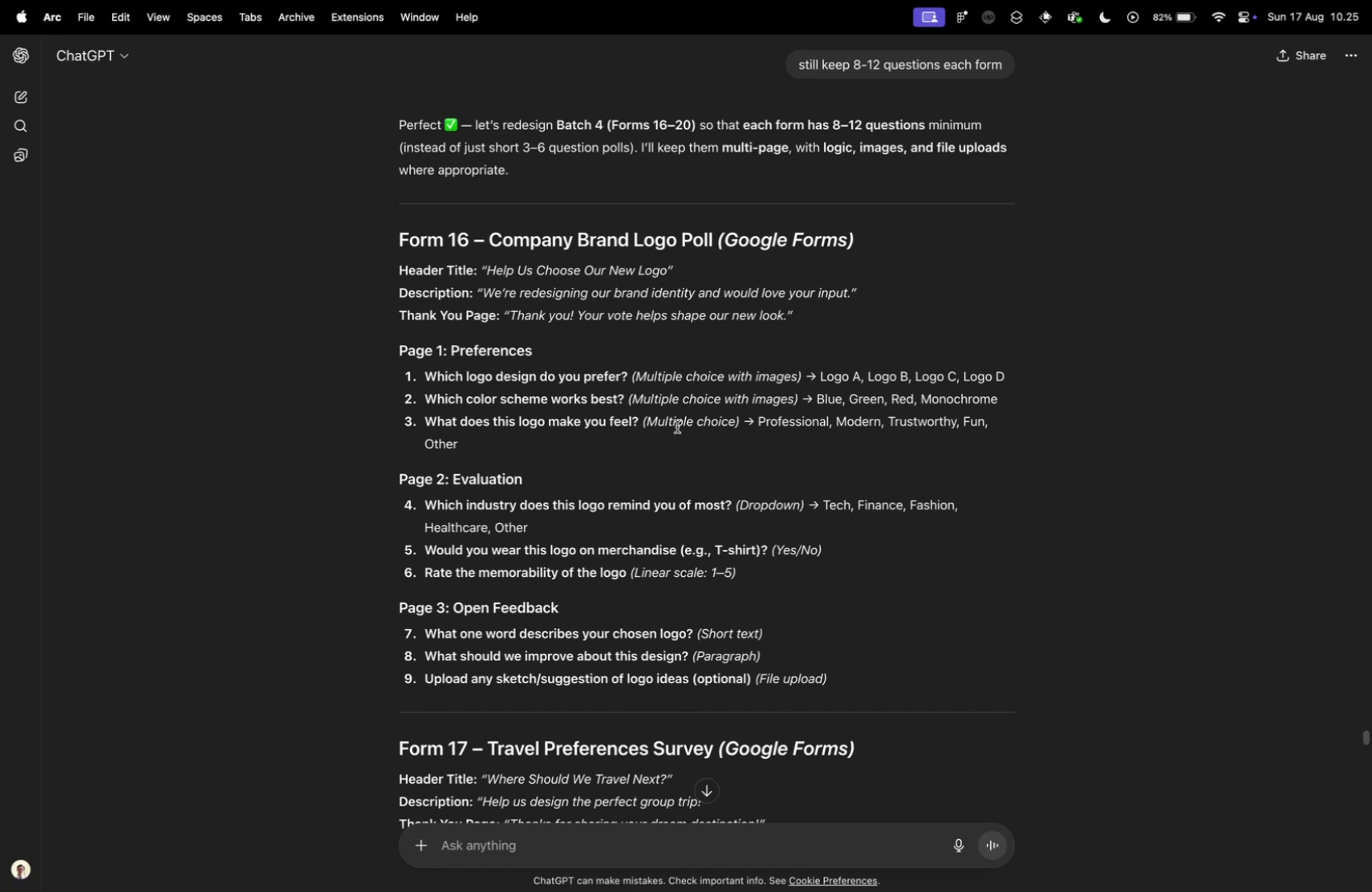 
wait(6.46)
 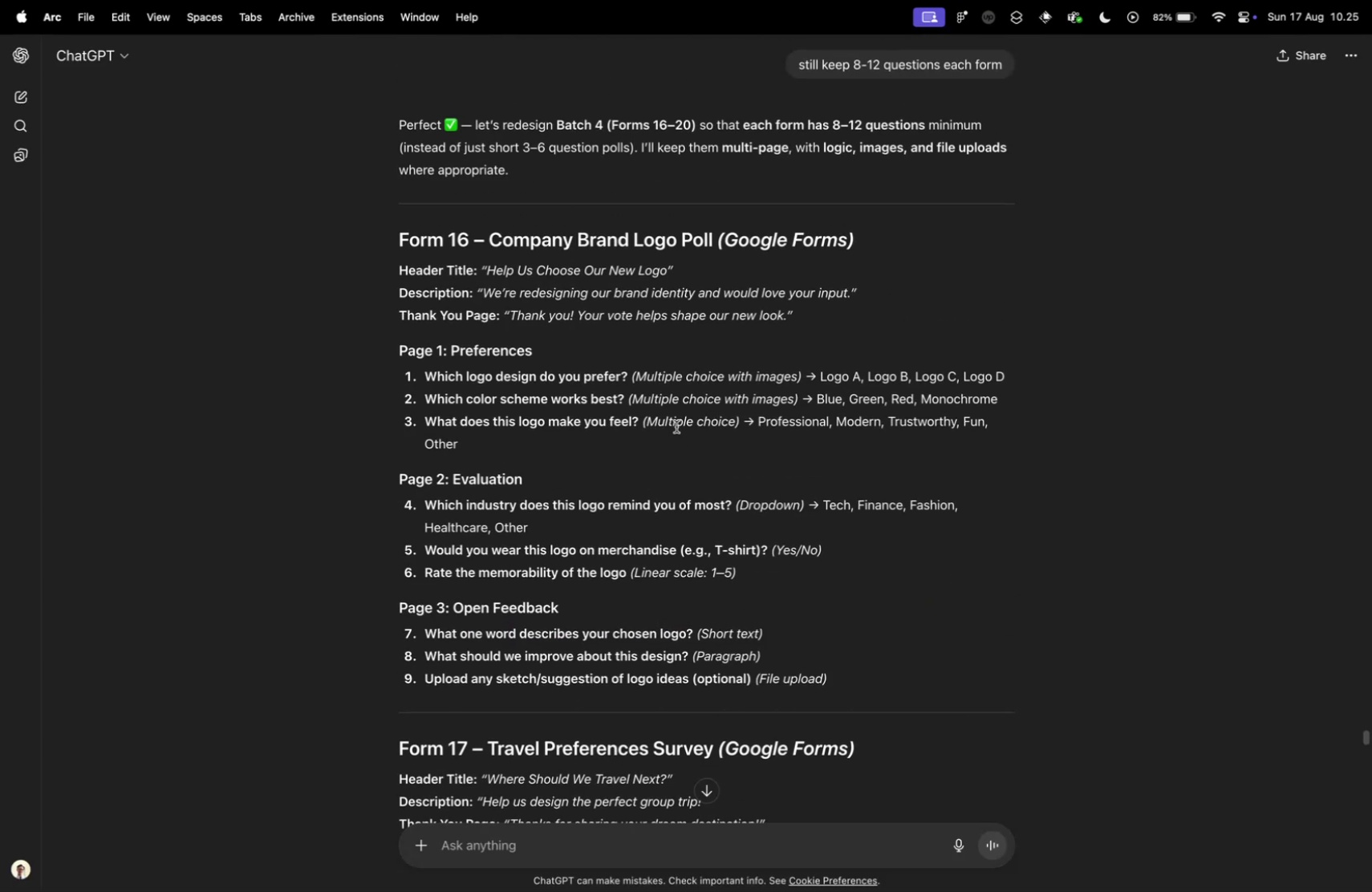 
key(Control+ControlLeft)
 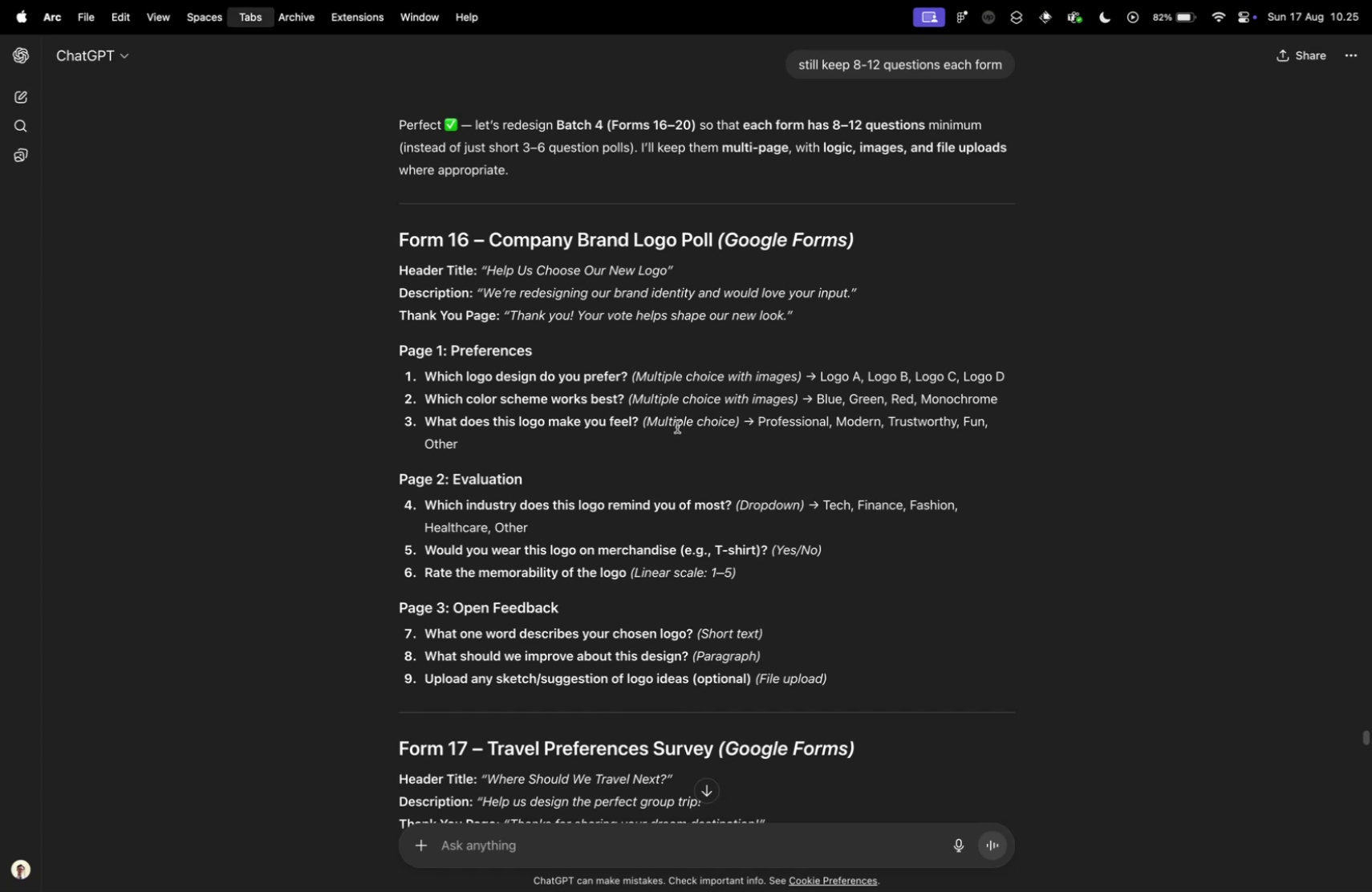 
key(Control+Tab)
 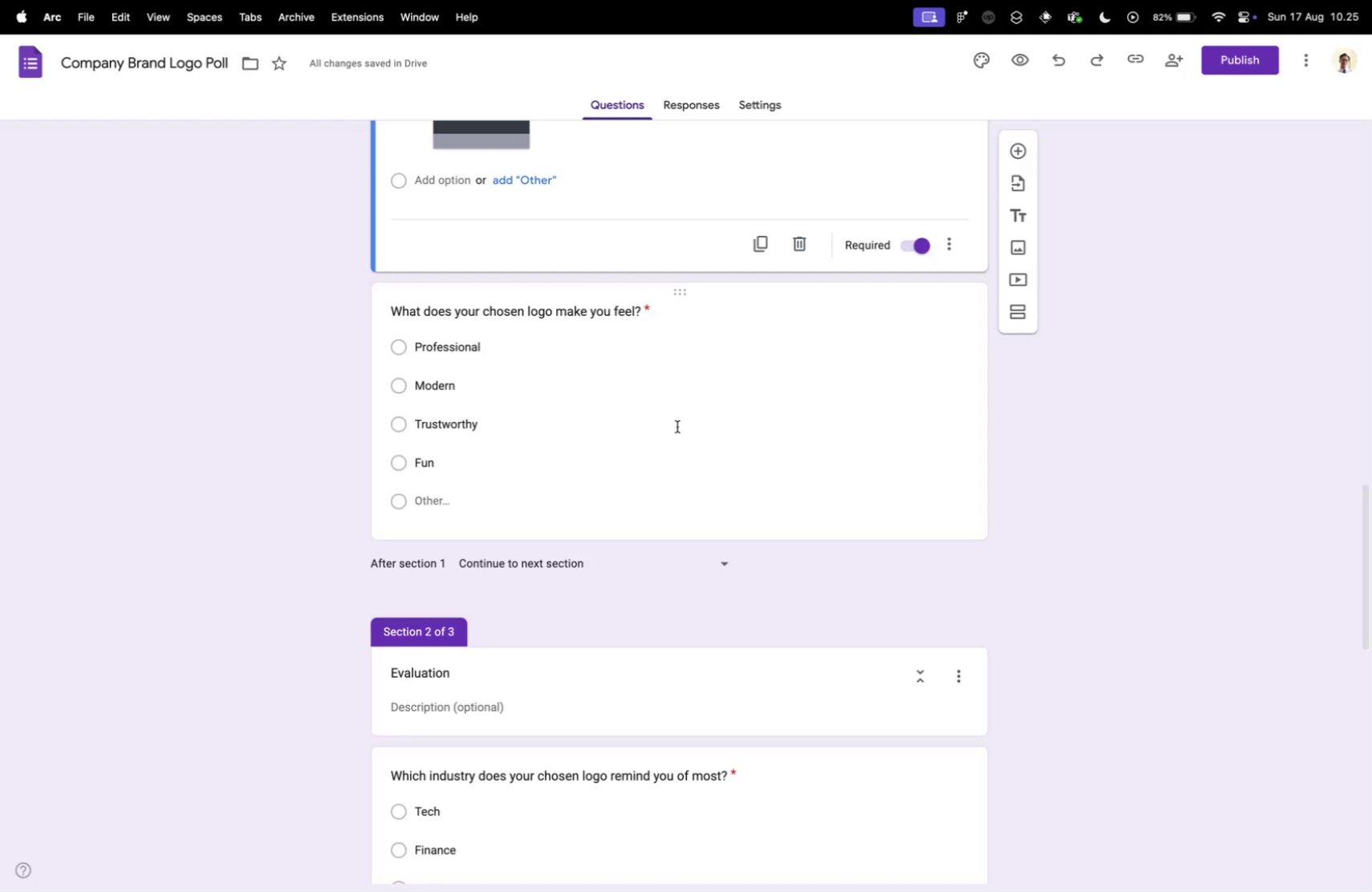 
scroll: coordinate [619, 397], scroll_direction: down, amount: 17.0
 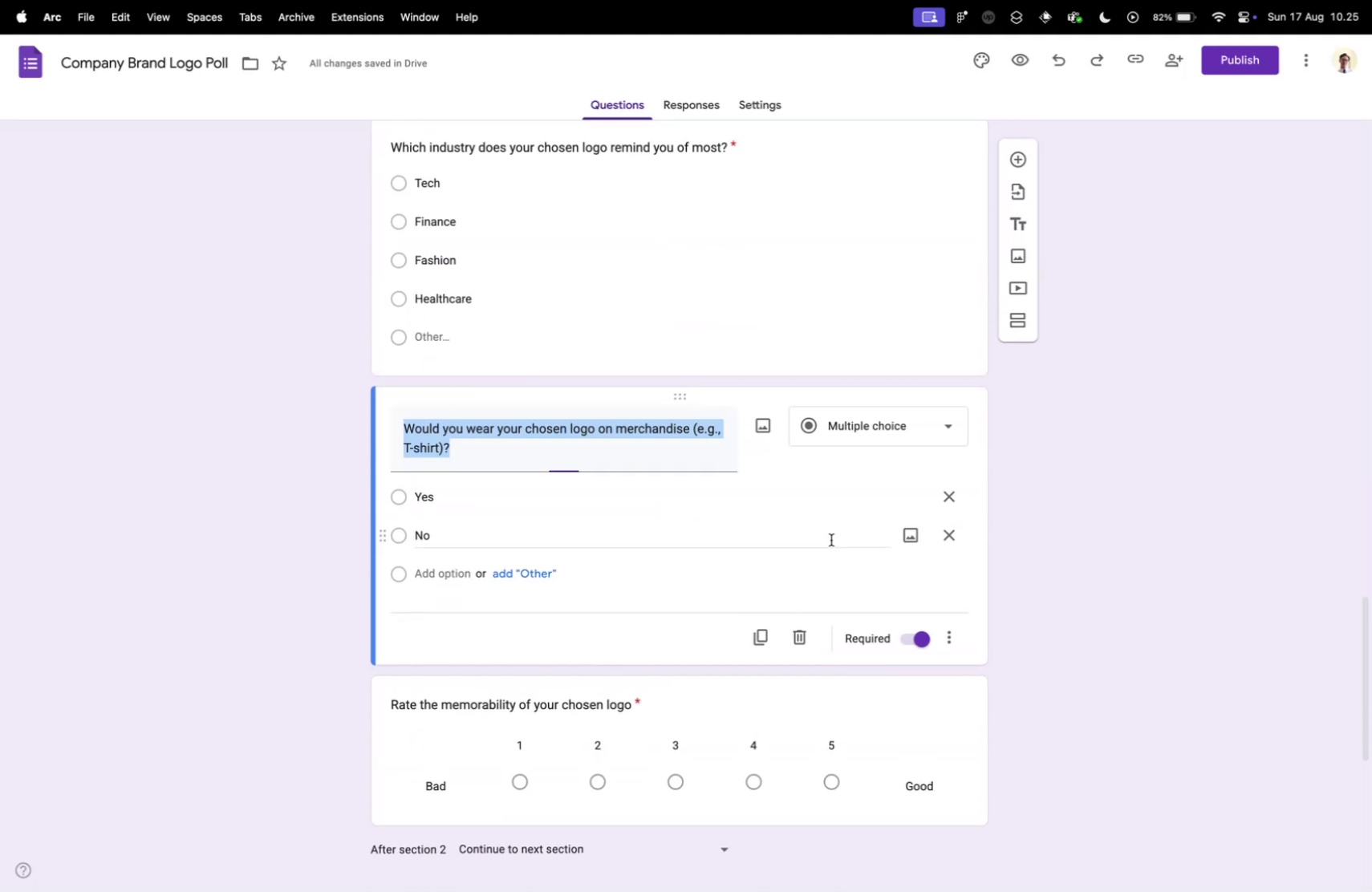 
left_click([831, 539])
 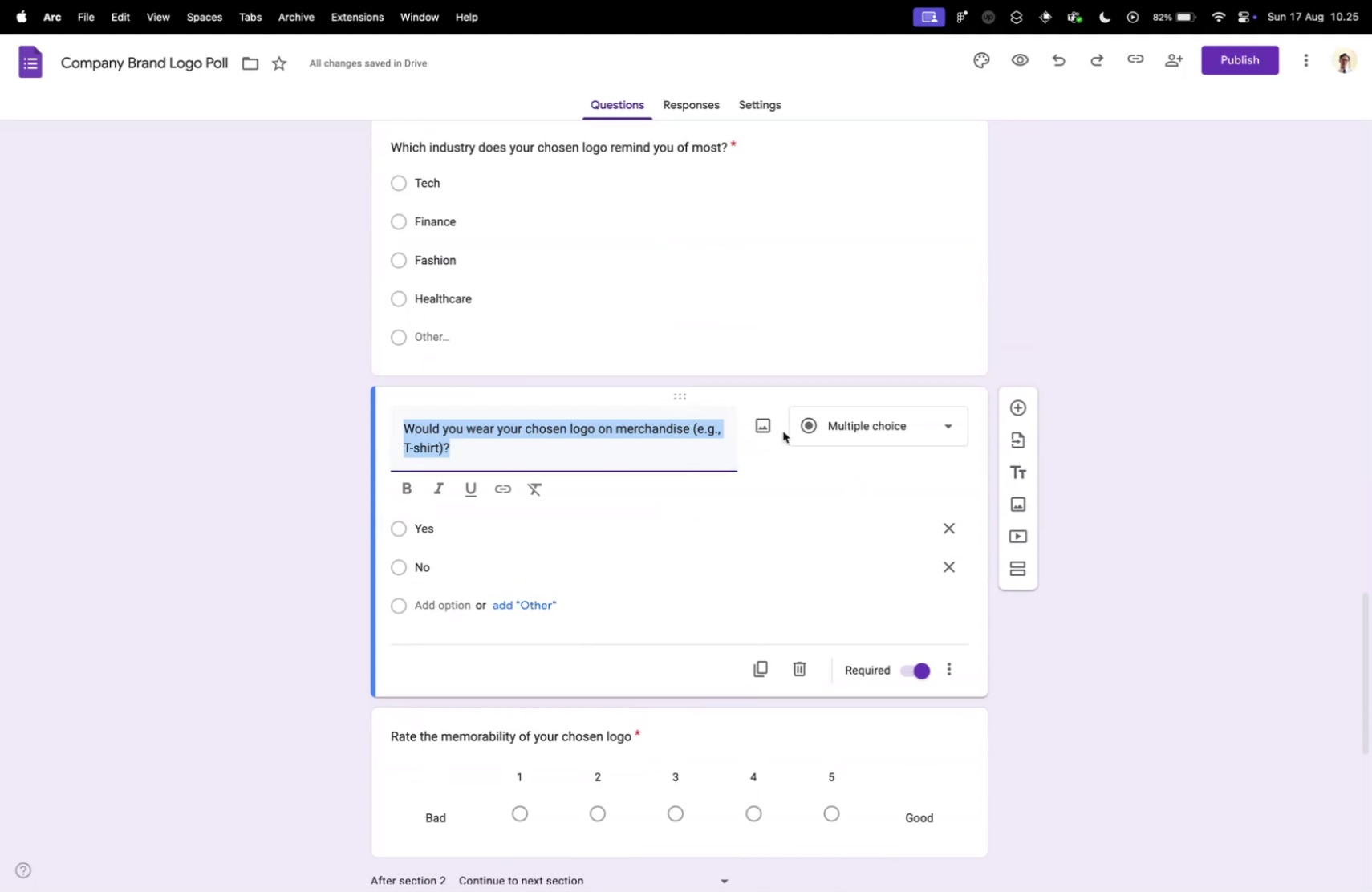 
left_click([767, 428])
 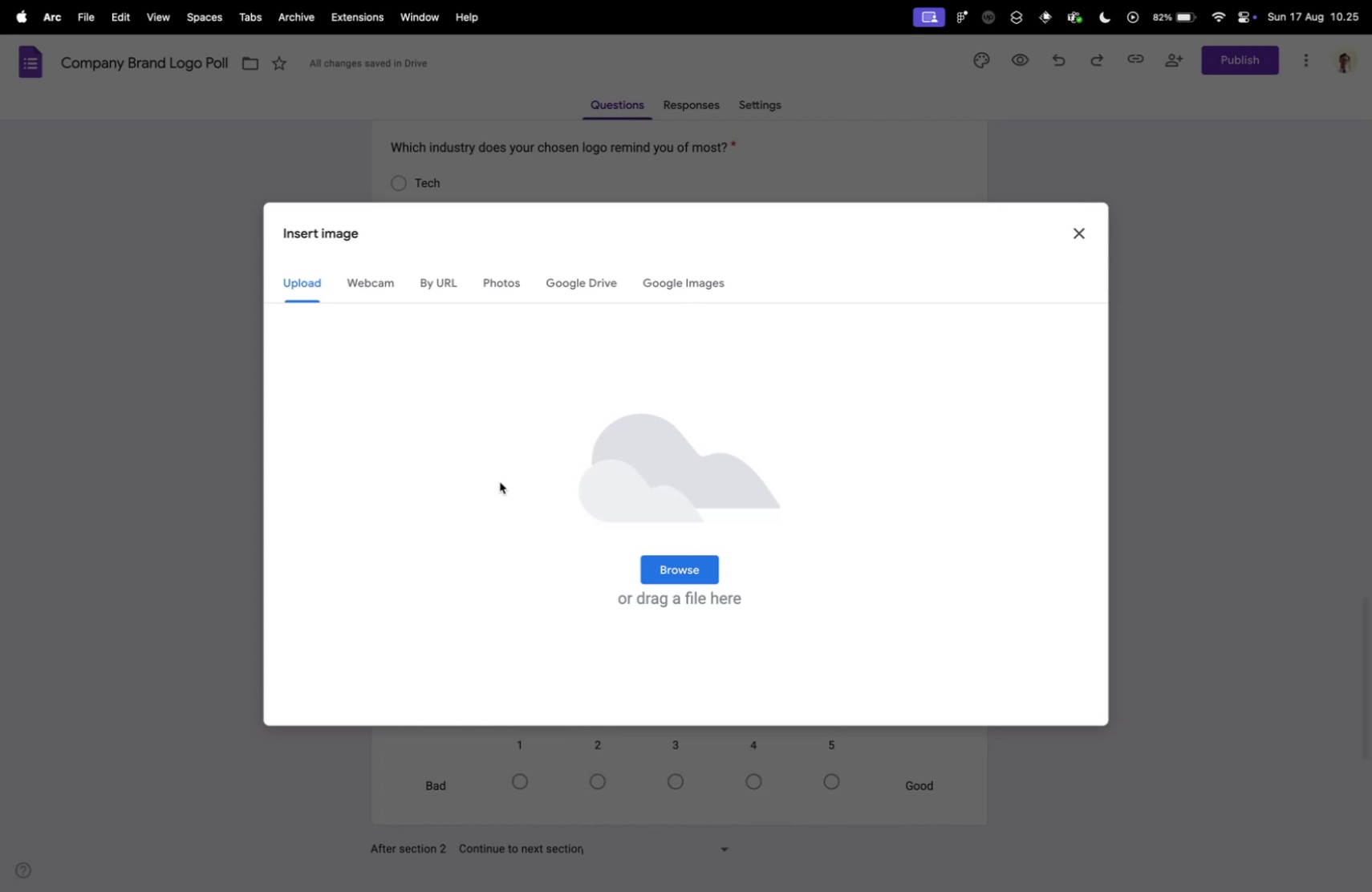 
key(Control+ControlLeft)
 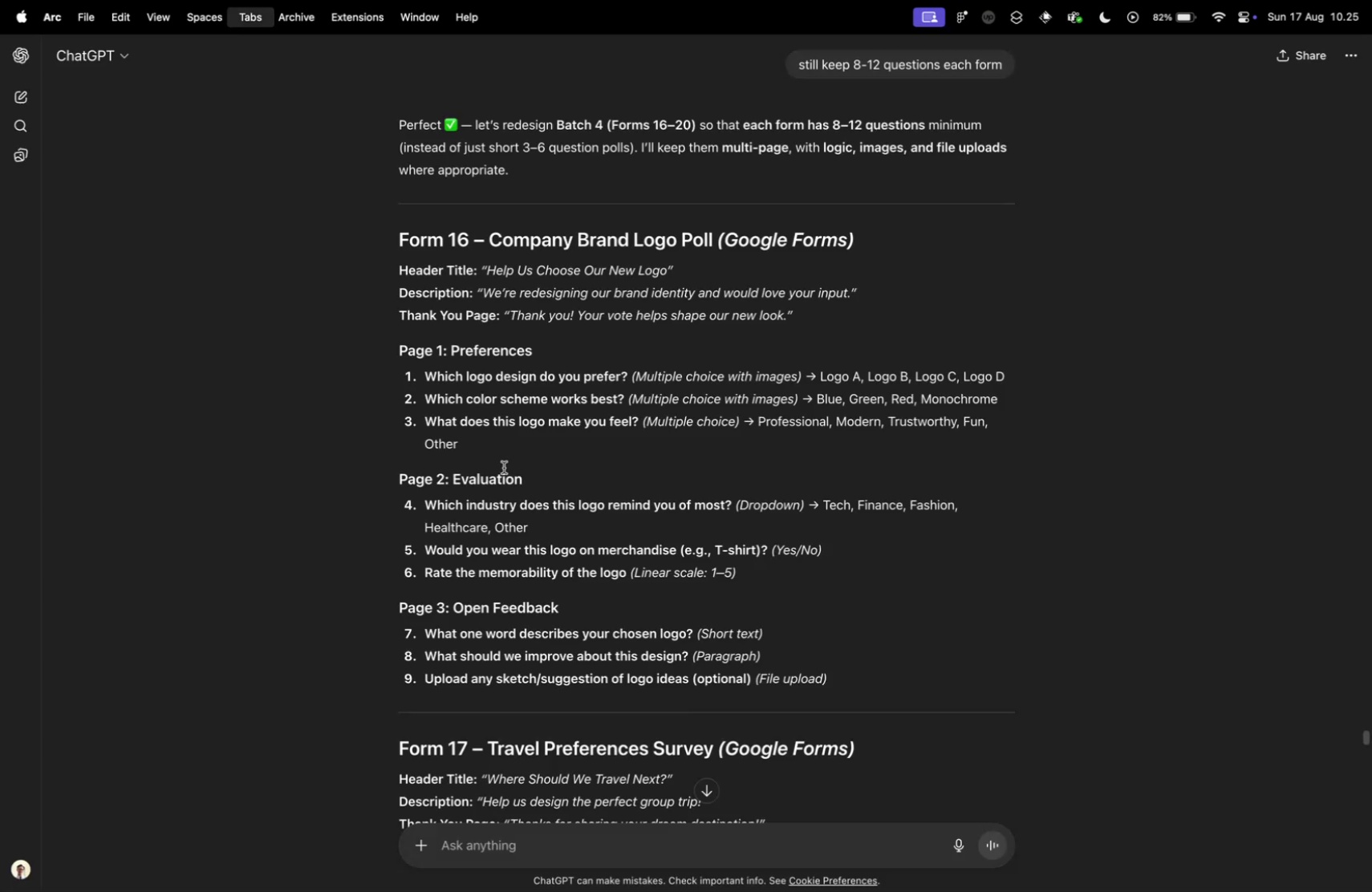 
key(Control+Tab)
 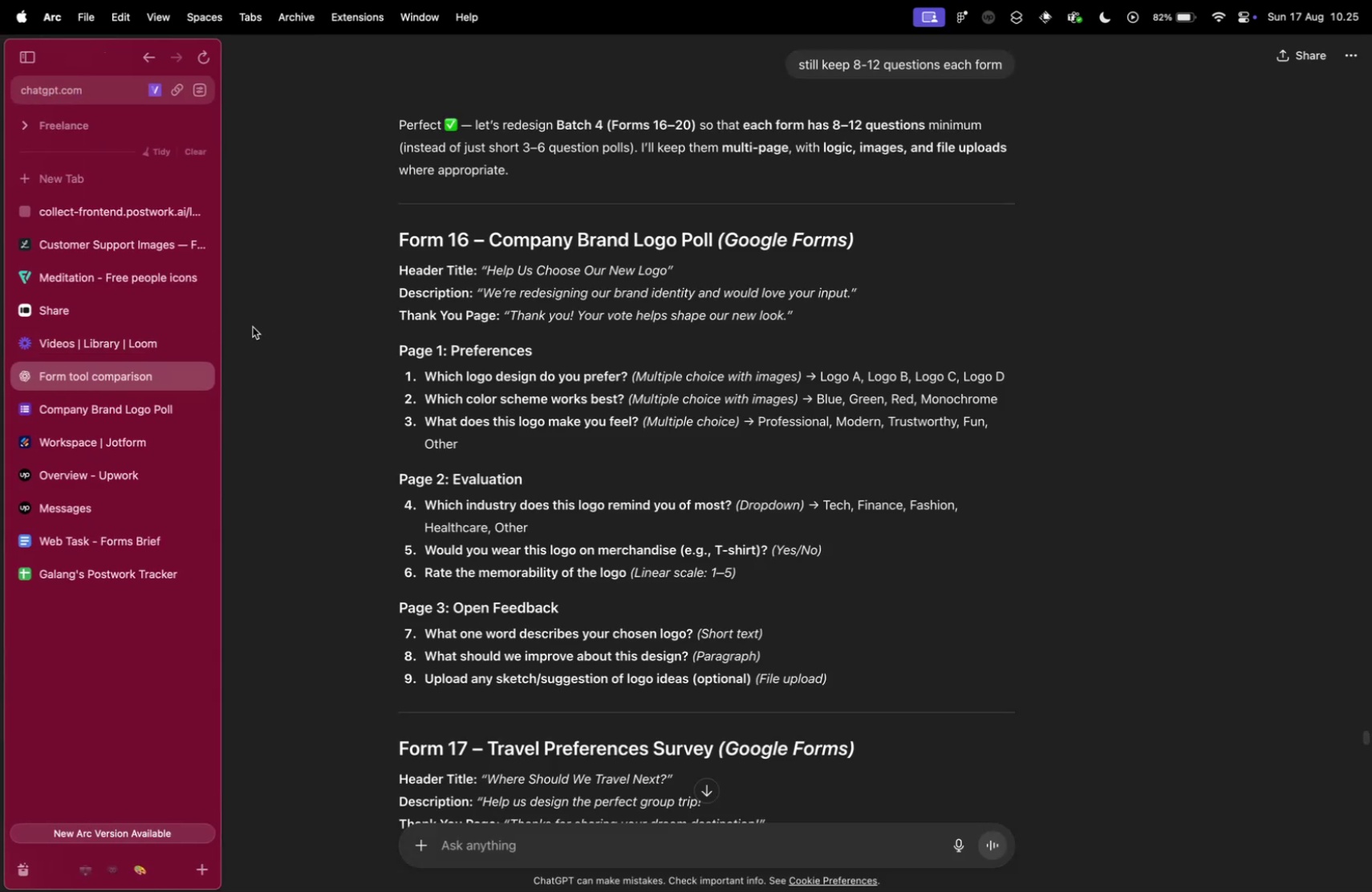 
key(Control+ControlLeft)
 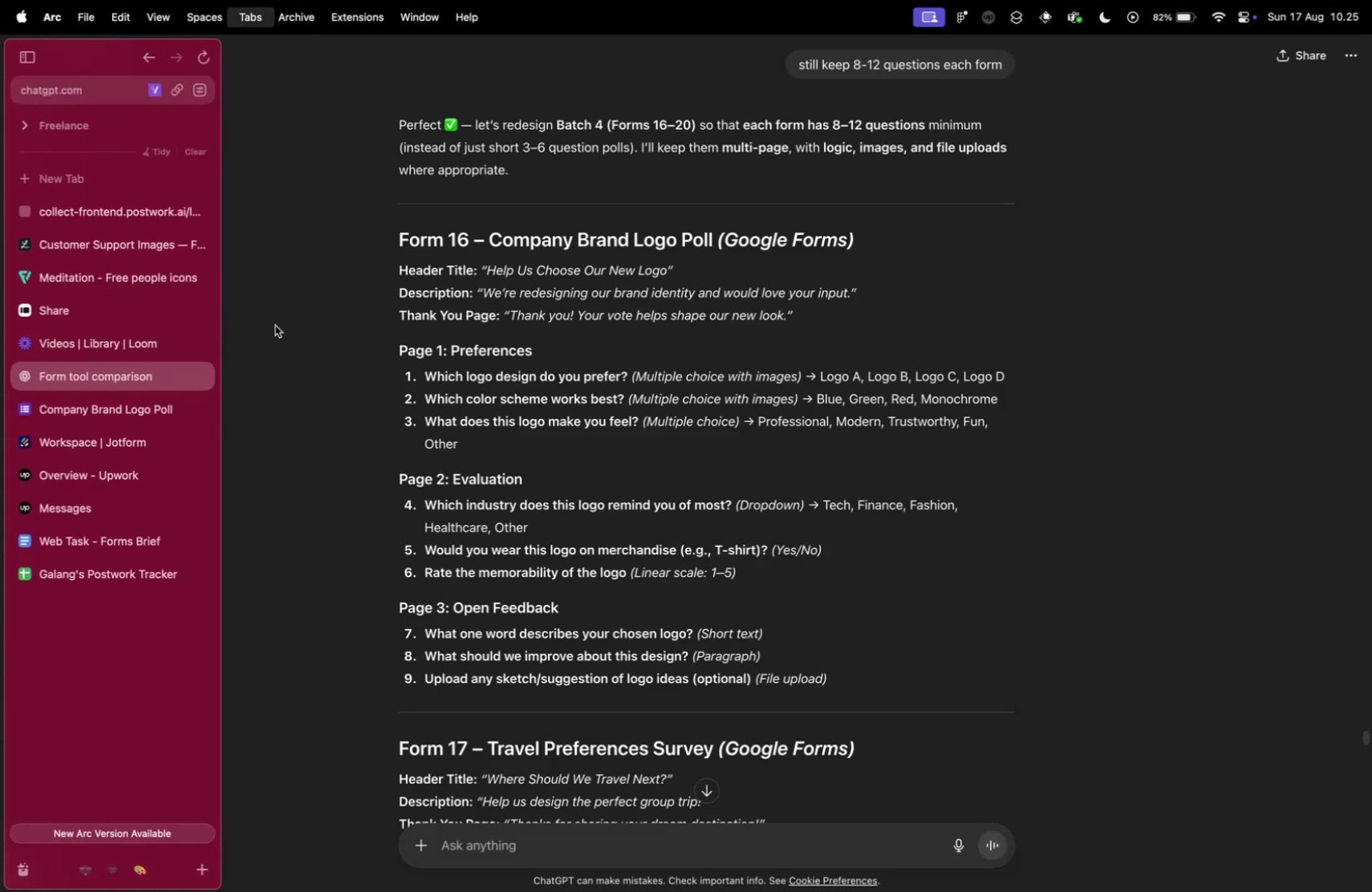 
key(Control+Tab)
 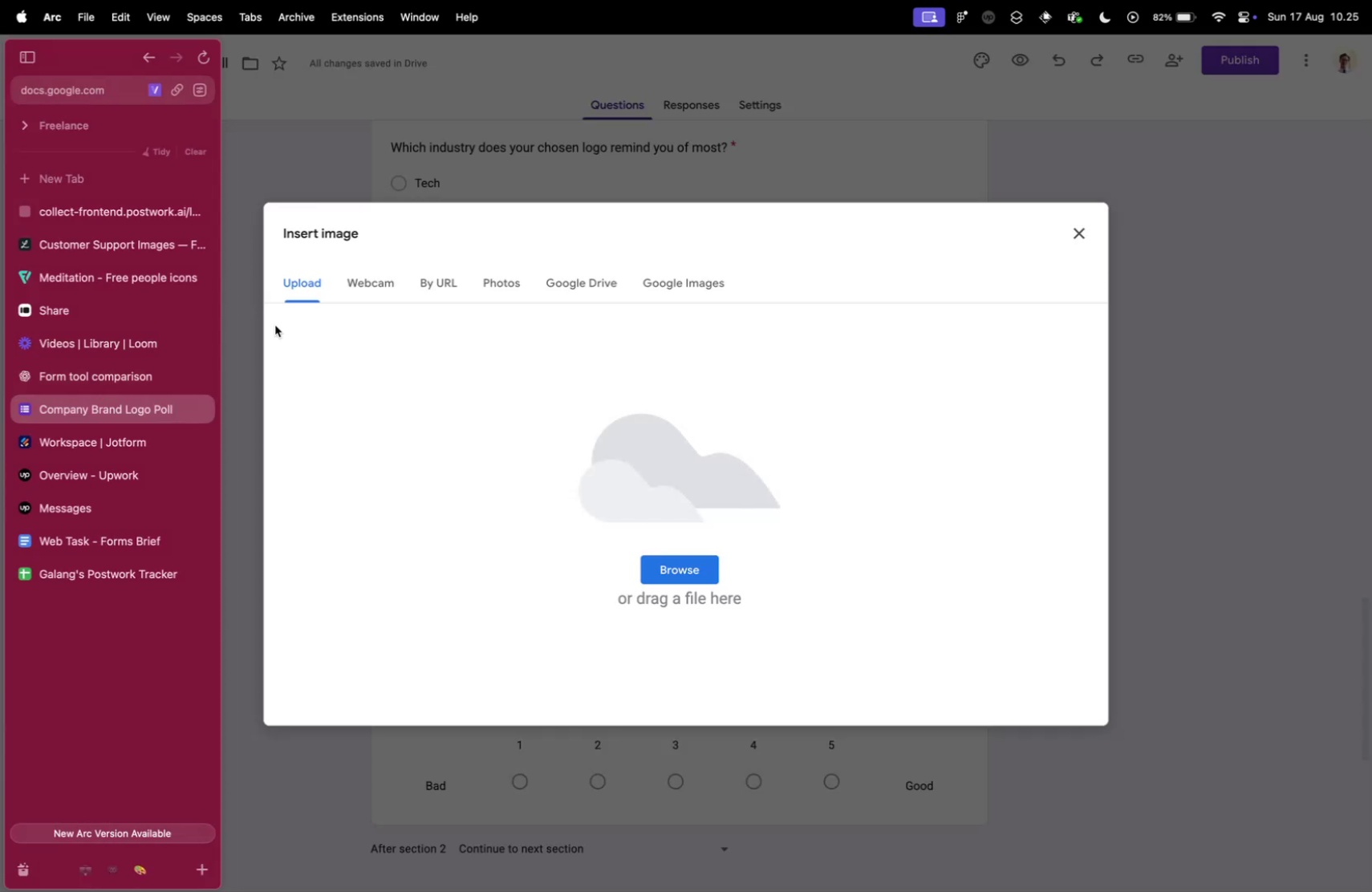 
key(Meta+T)
 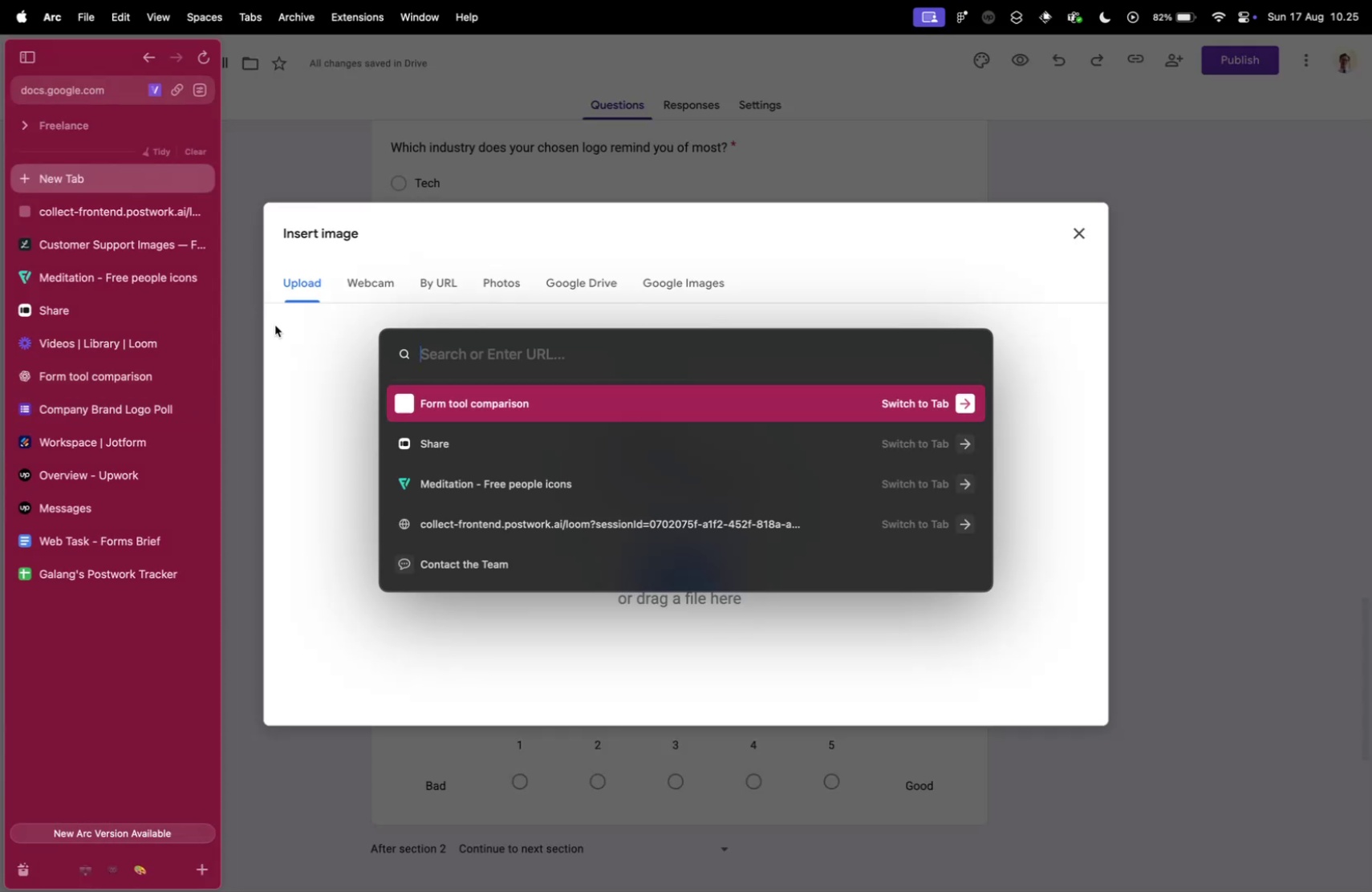 
wait(5.42)
 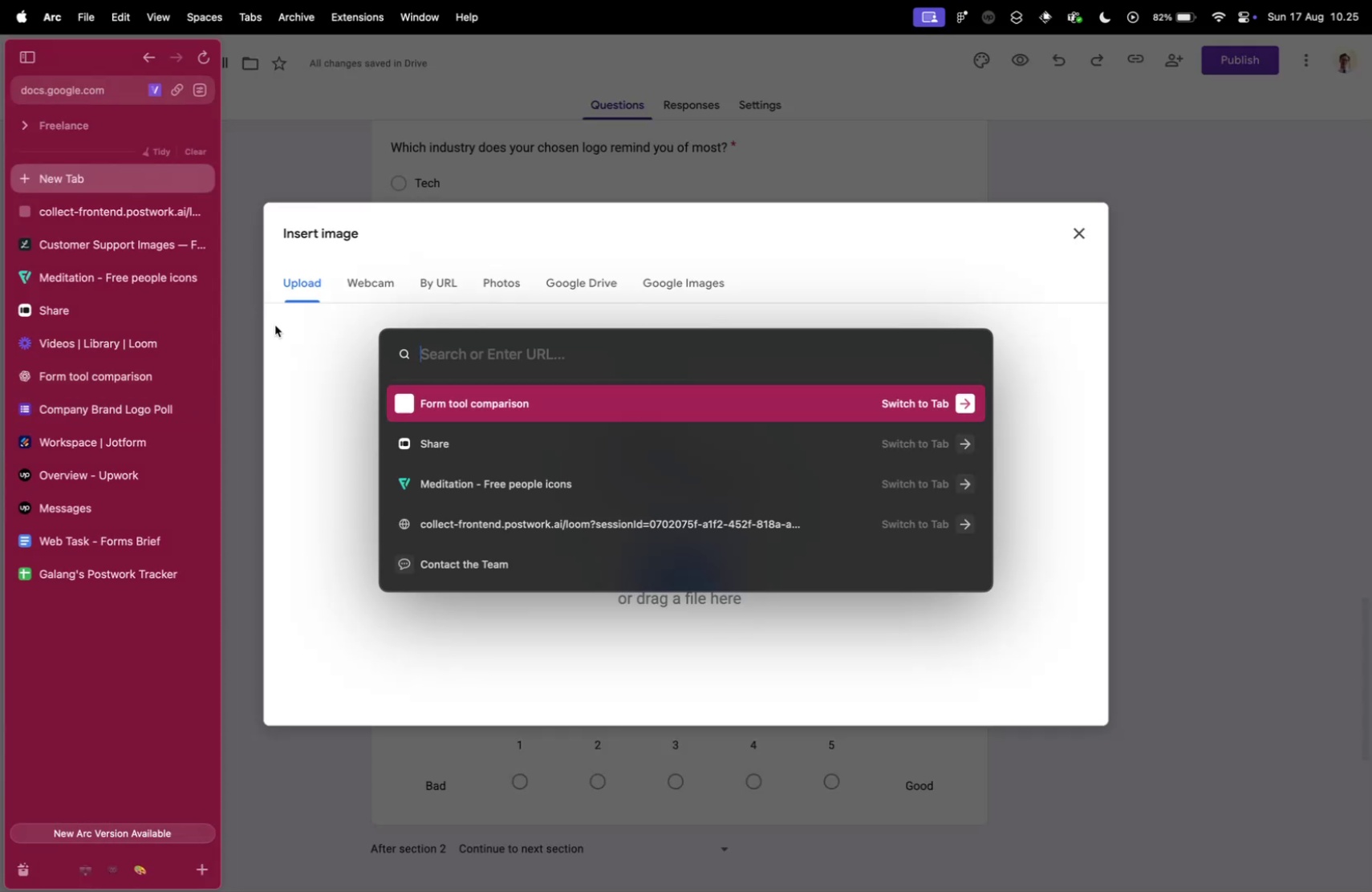 
type(t shirt mockup)
 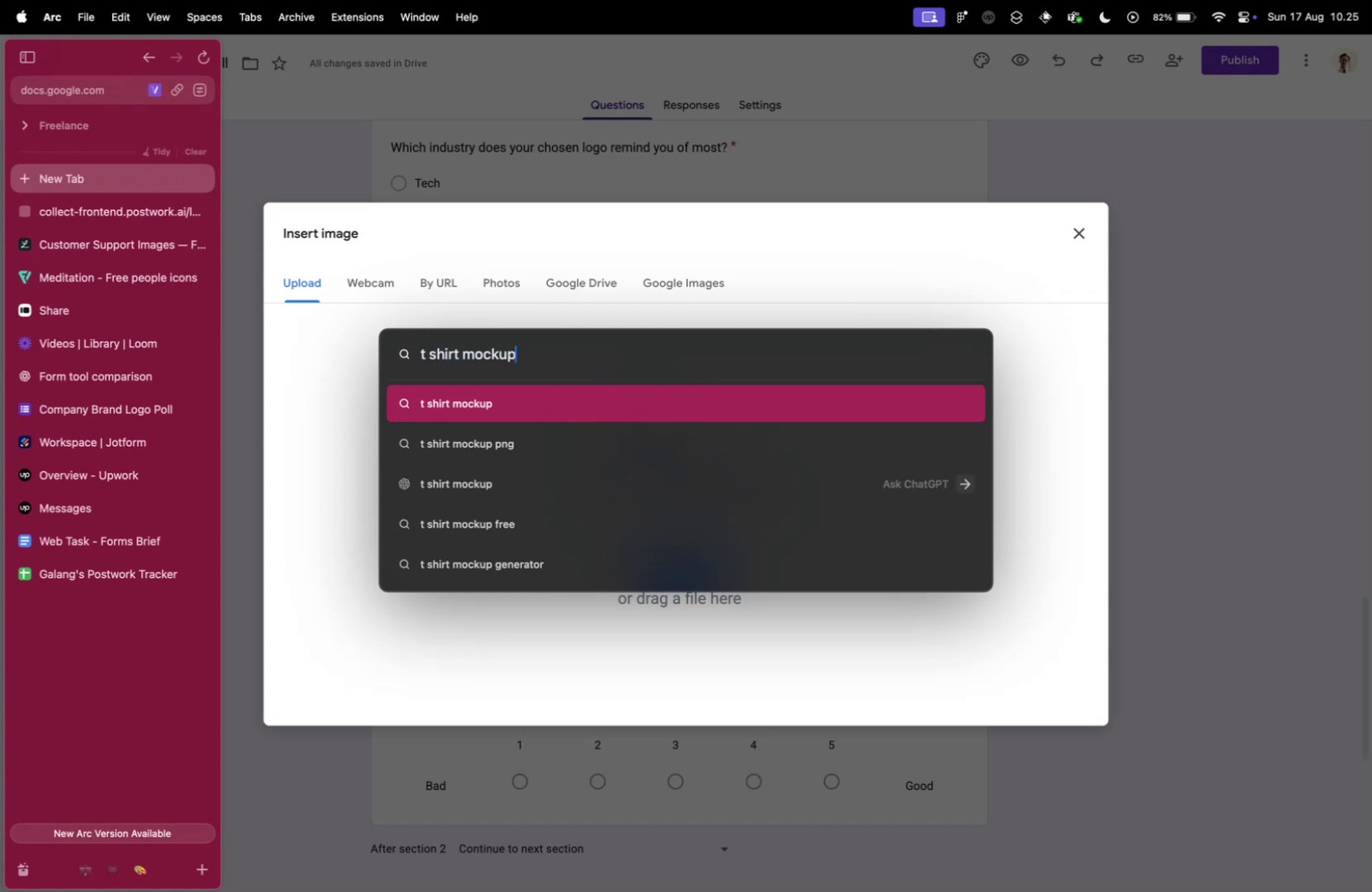 
key(Enter)
 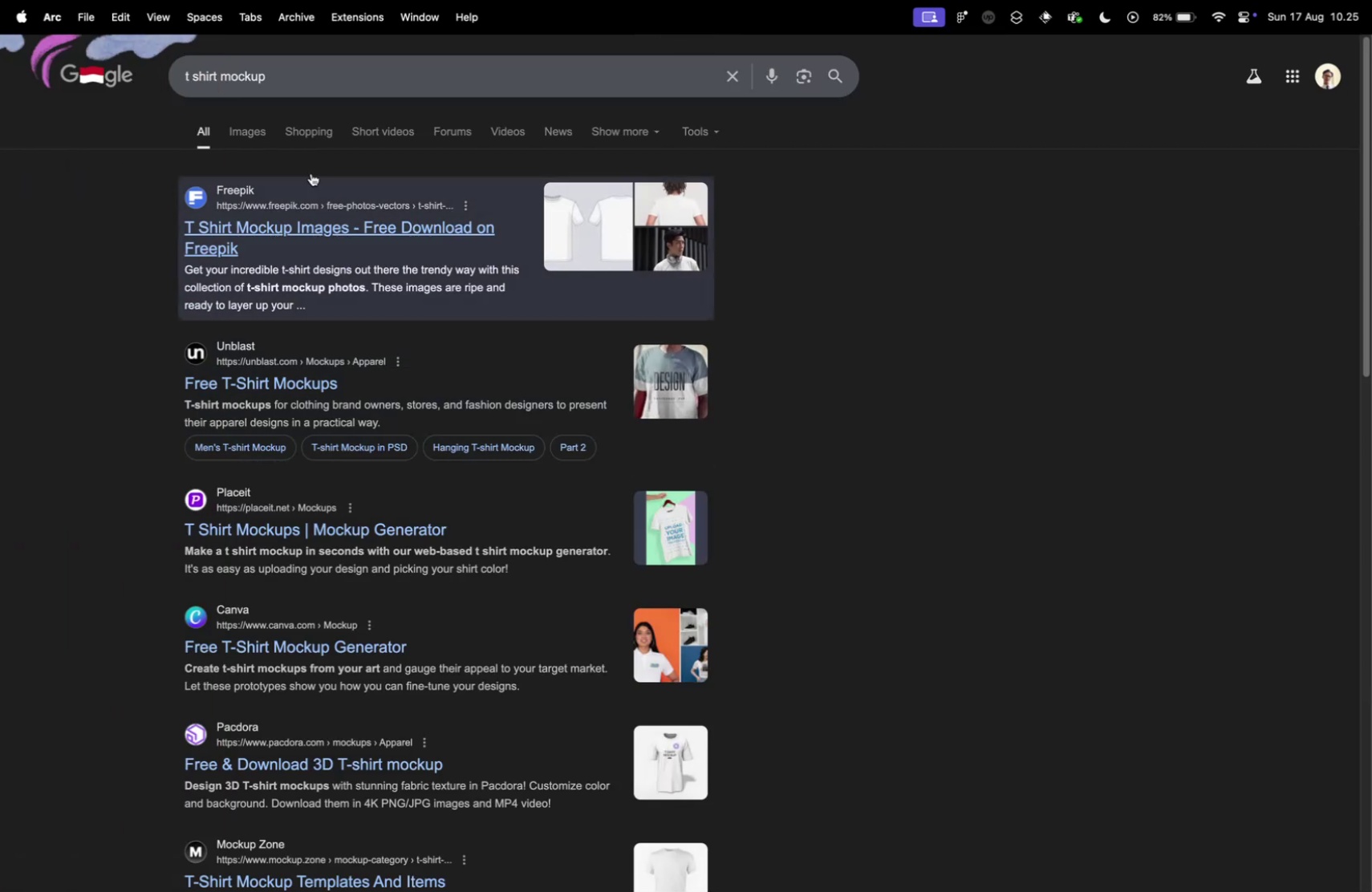 
mouse_move([261, 144])
 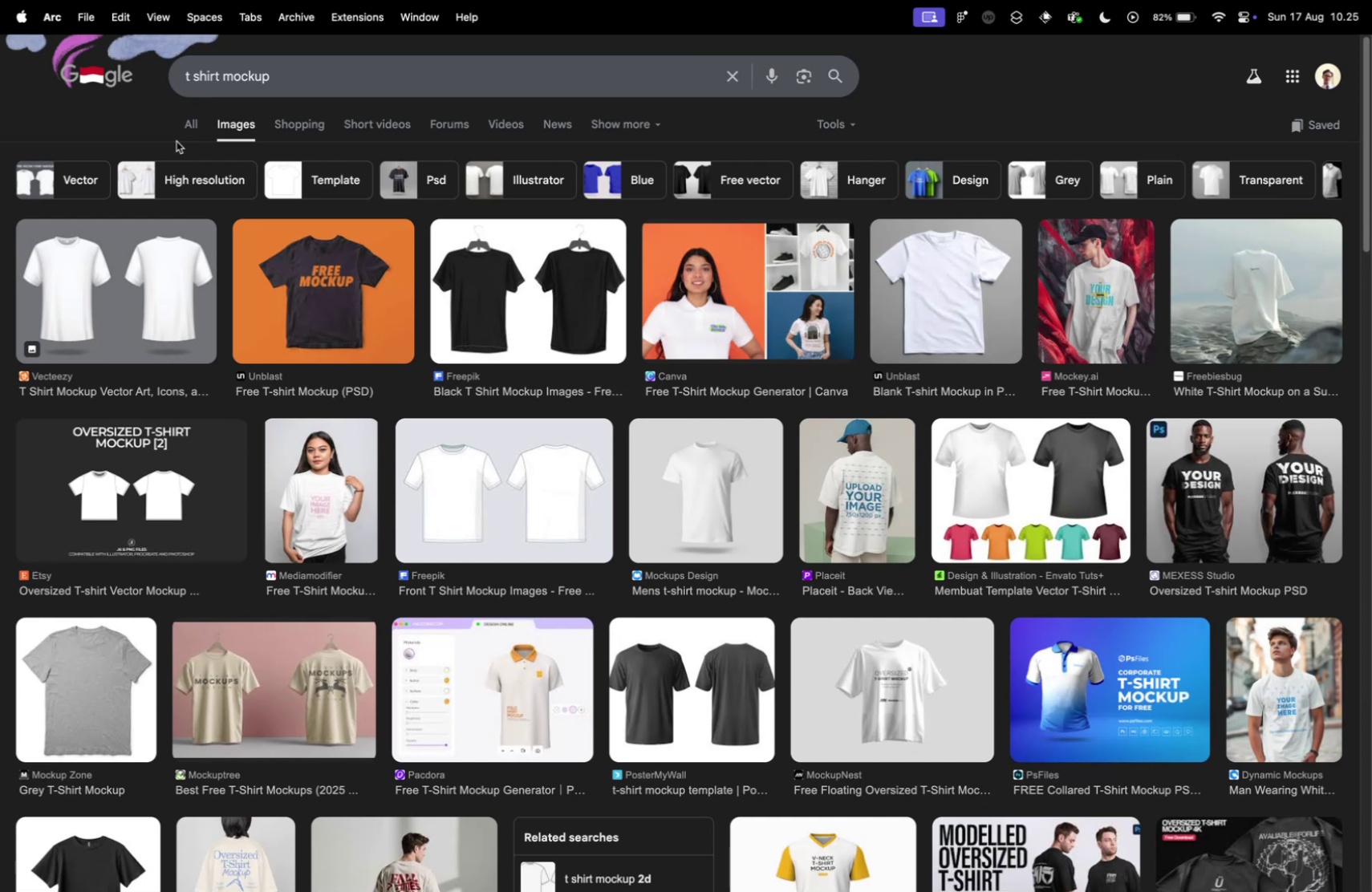 
wait(6.35)
 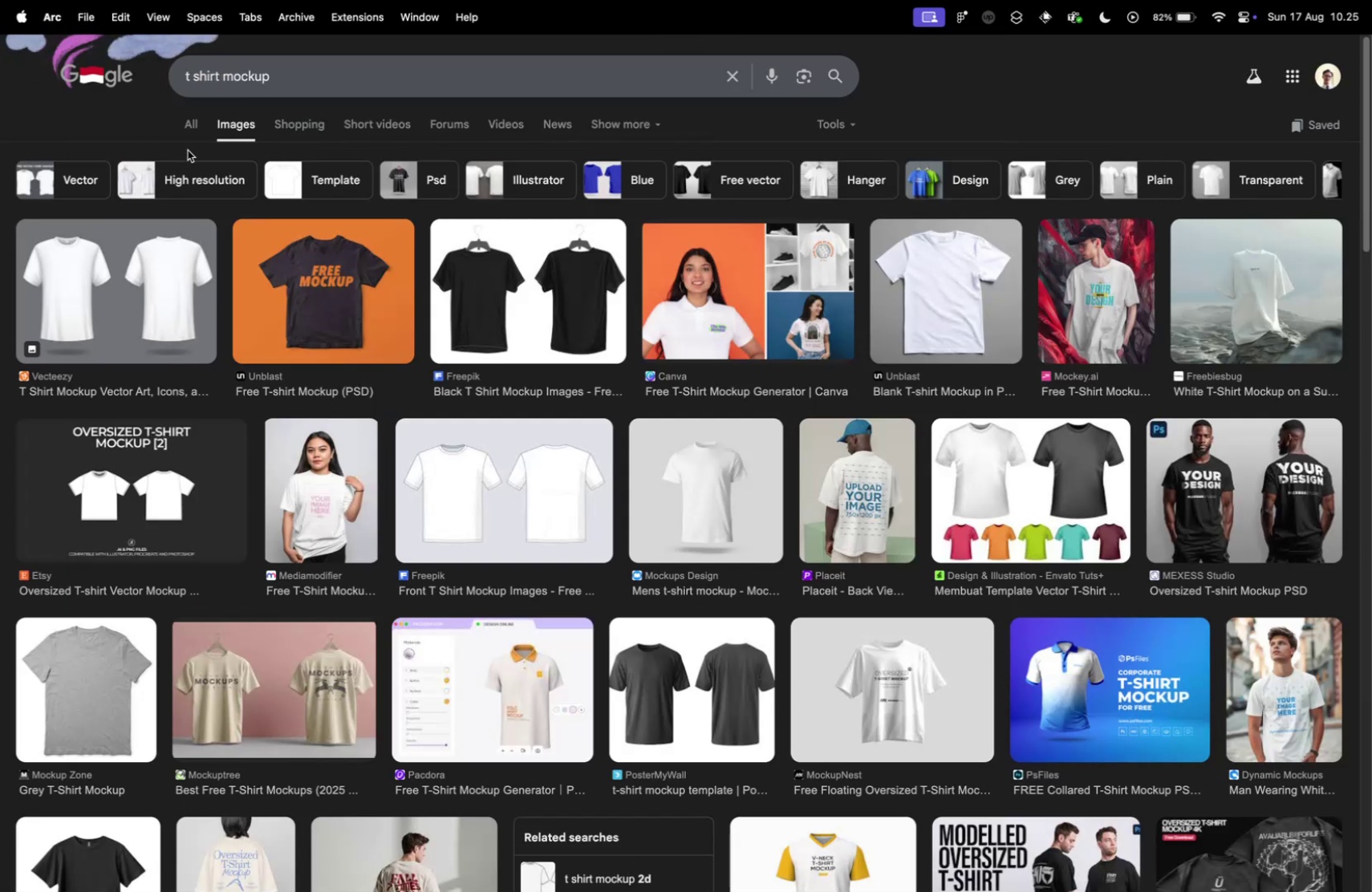 
scroll: coordinate [176, 142], scroll_direction: down, amount: 16.0
 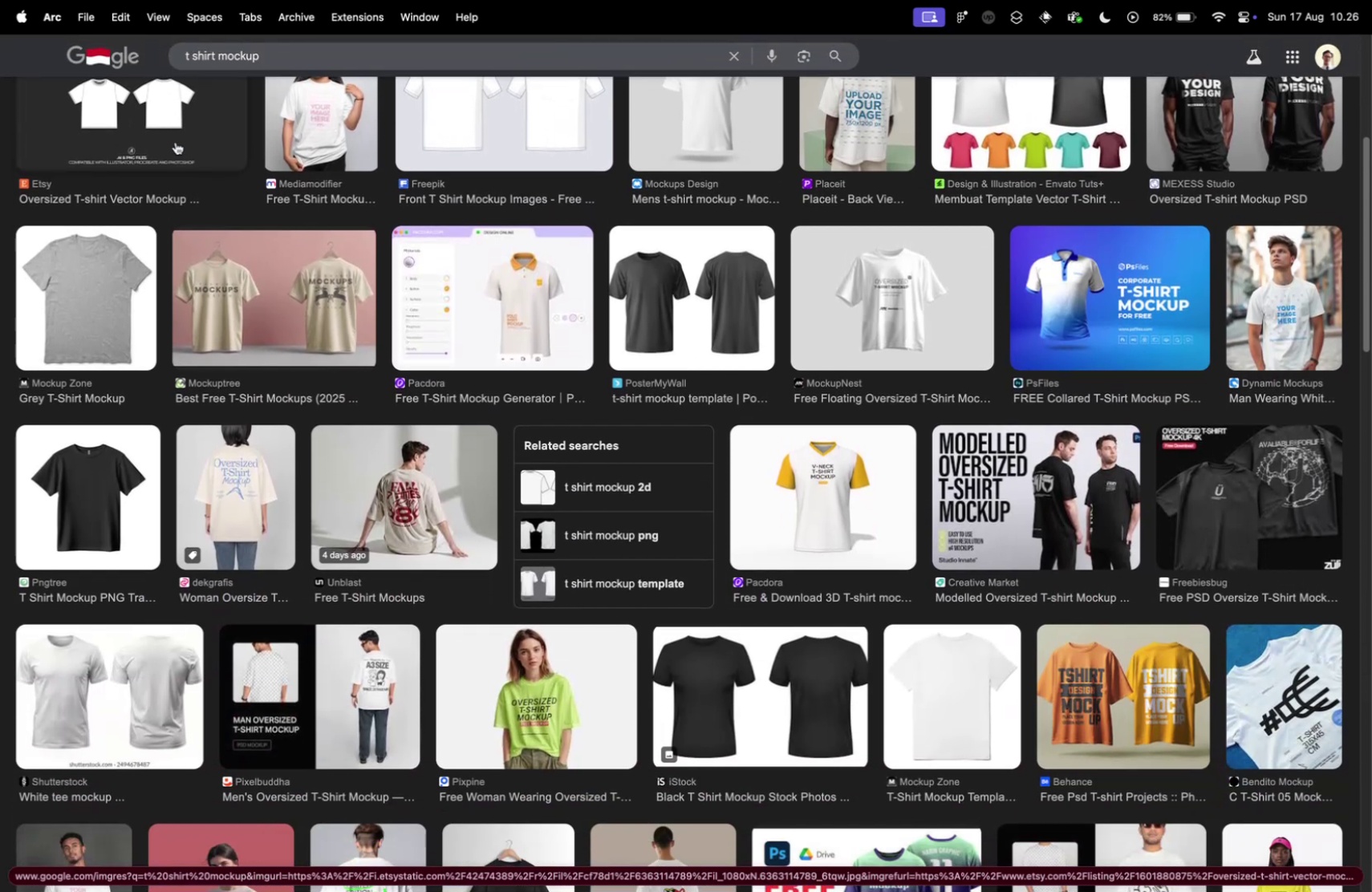 
wait(5.3)
 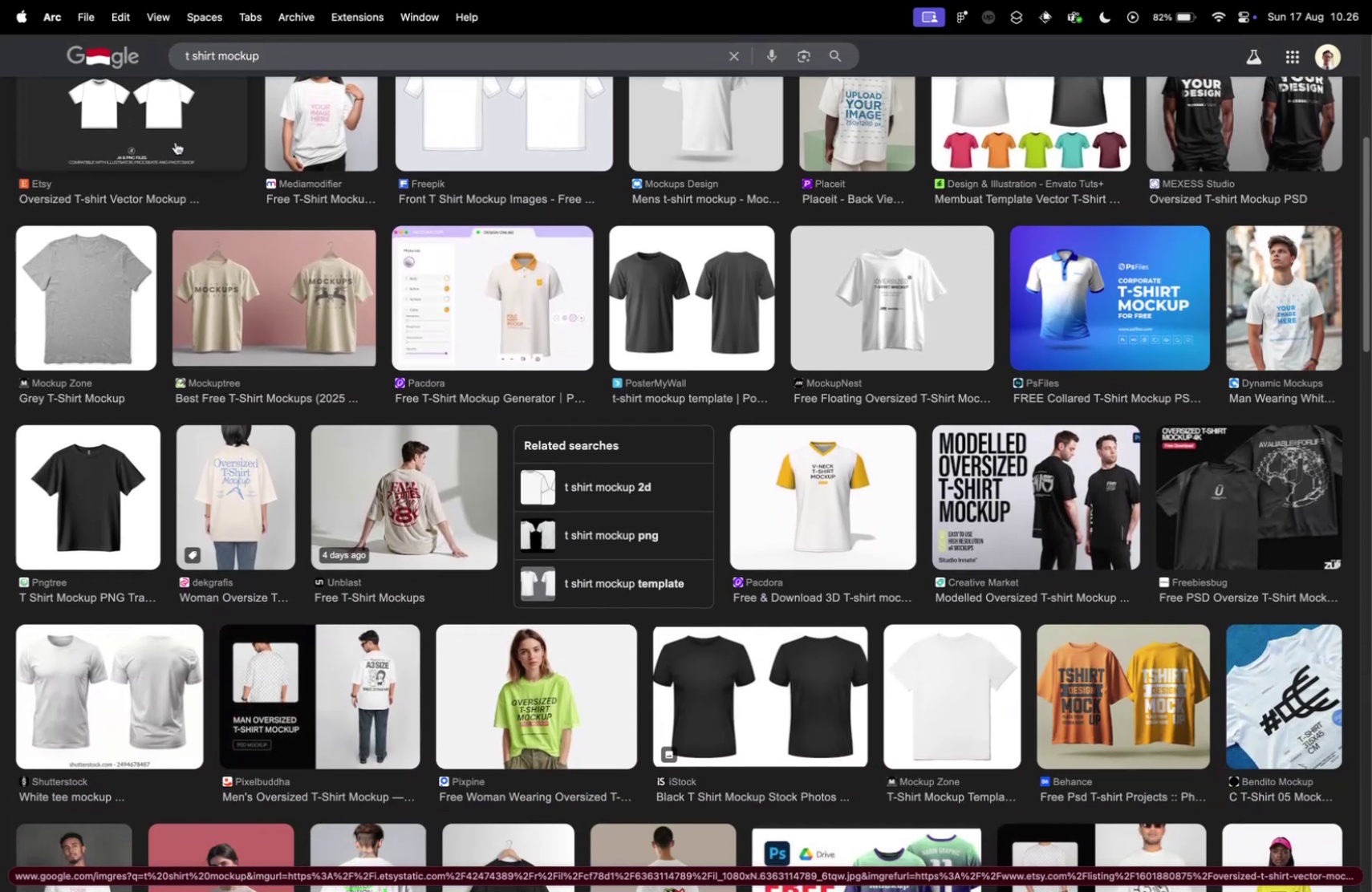 
scroll: coordinate [175, 142], scroll_direction: up, amount: 22.0
 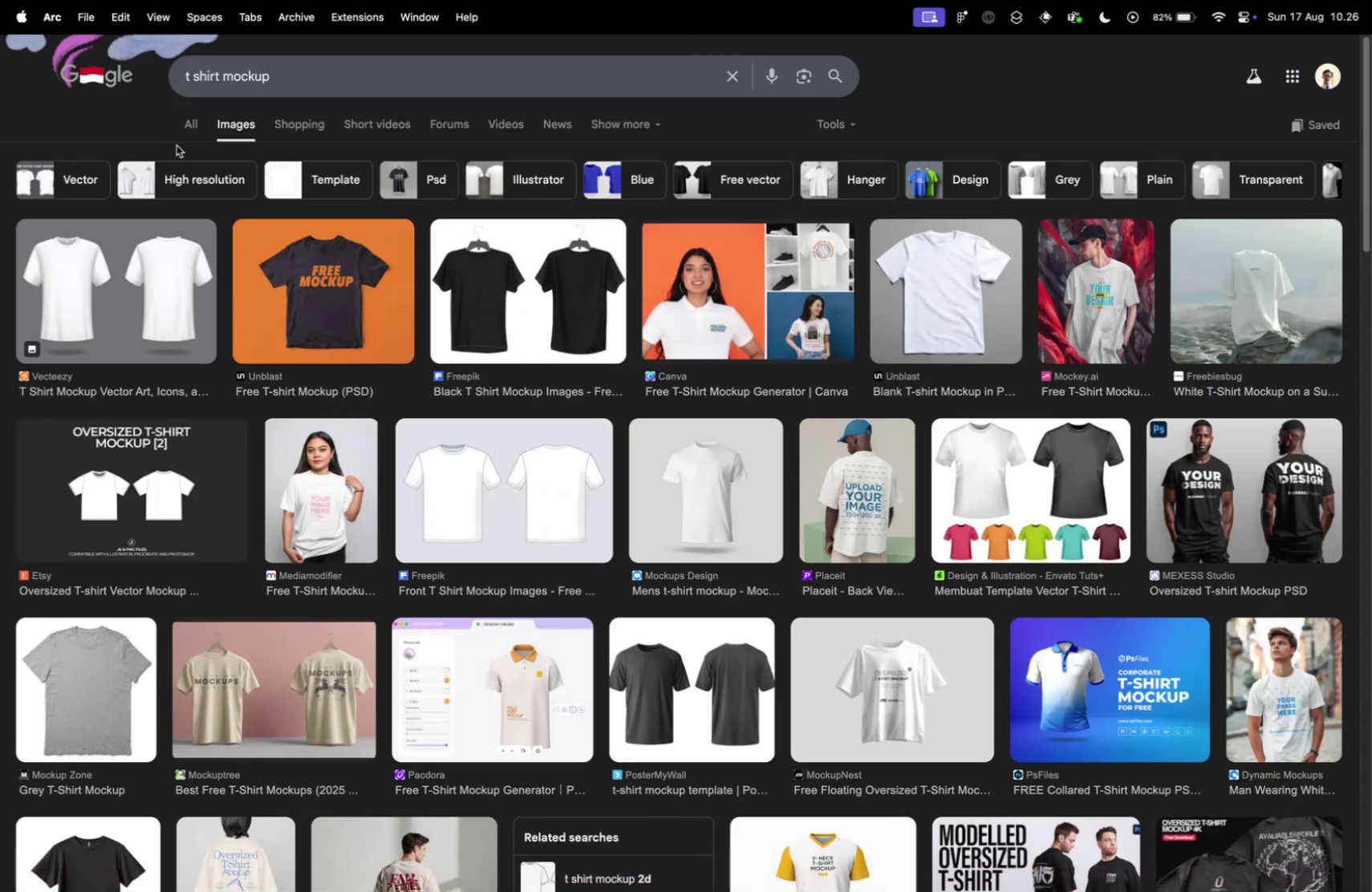 
wait(5.39)
 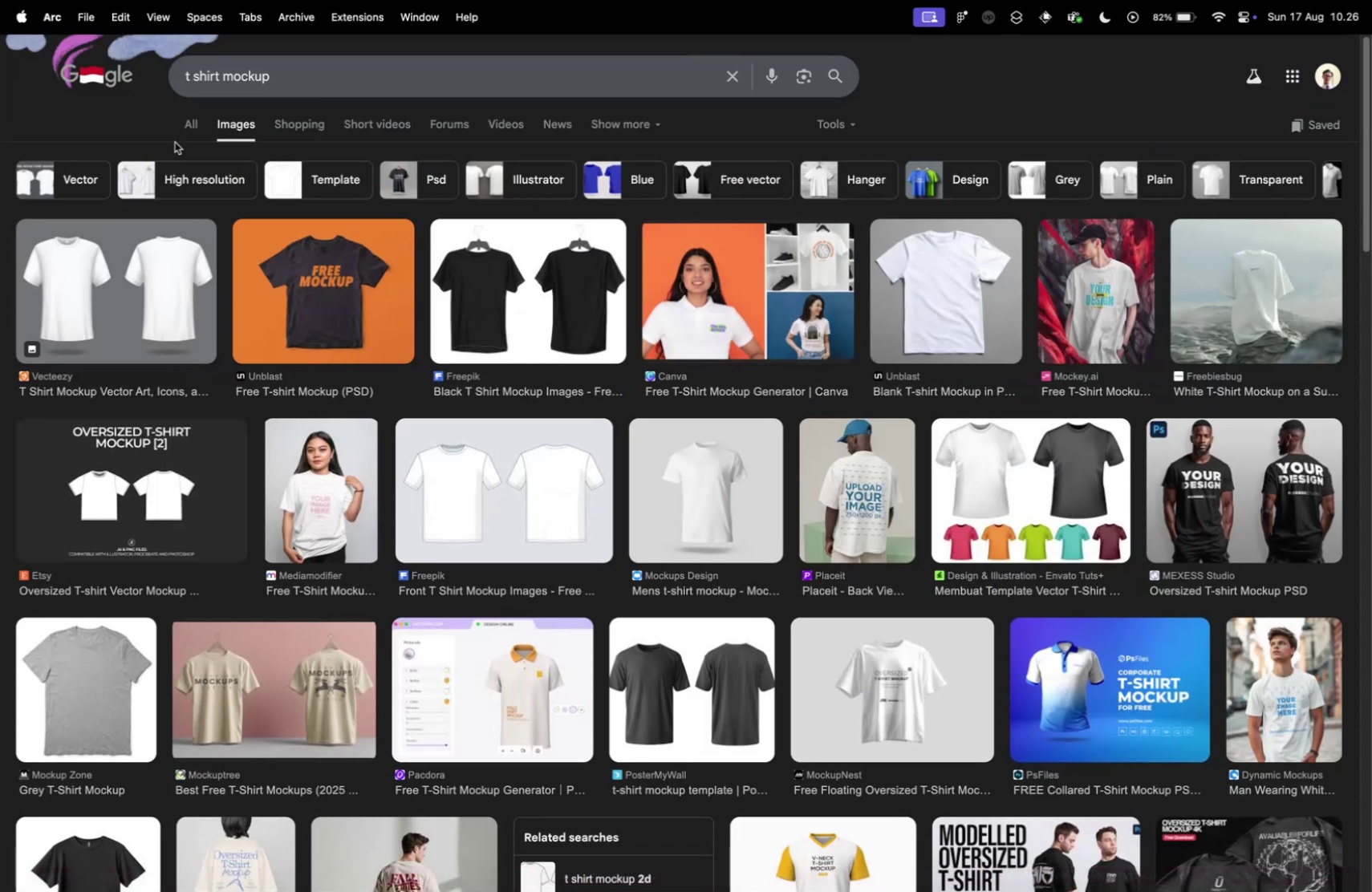 
scroll: coordinate [320, 291], scroll_direction: down, amount: 29.0
 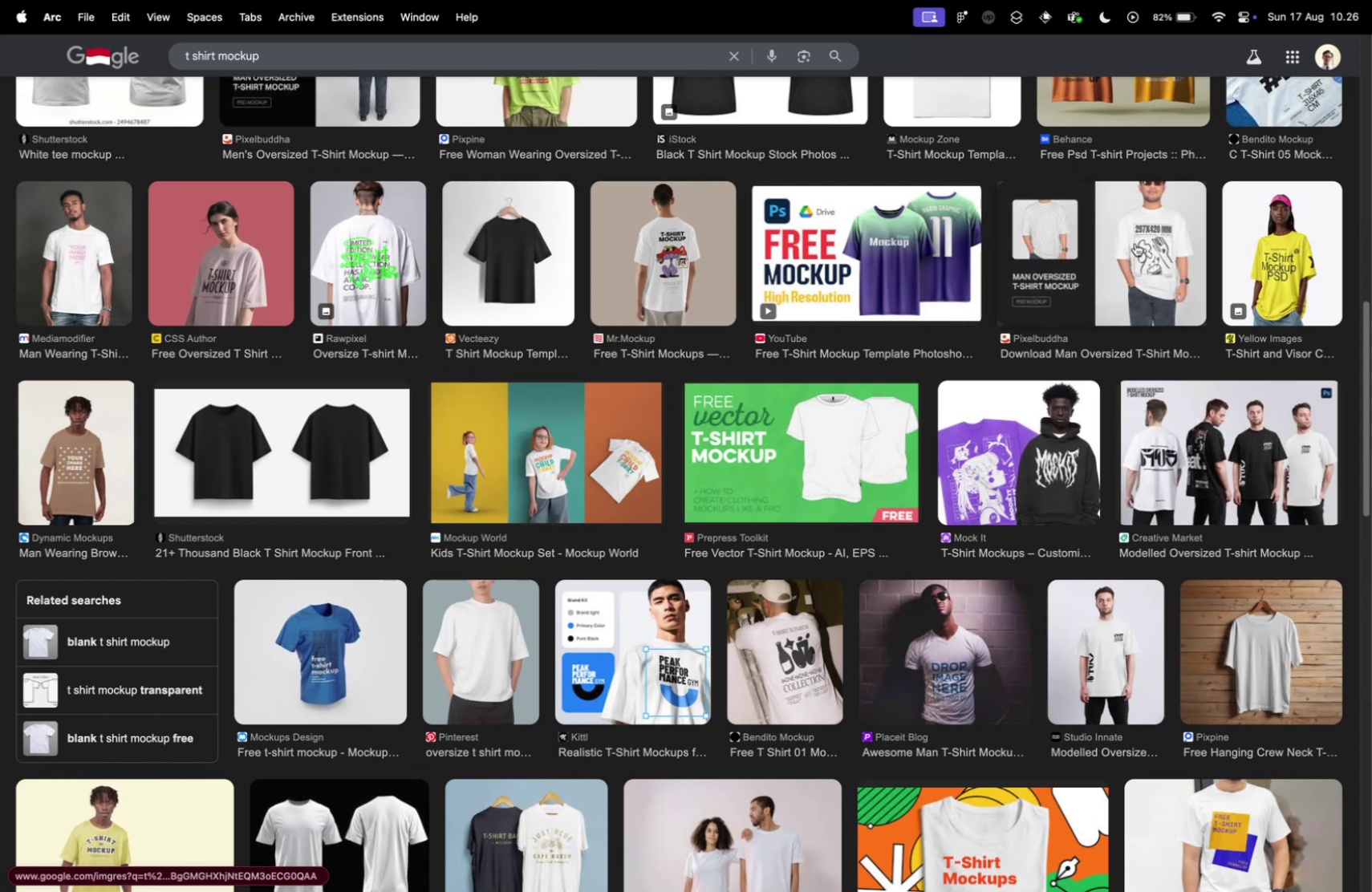 
left_click([1135, 243])
 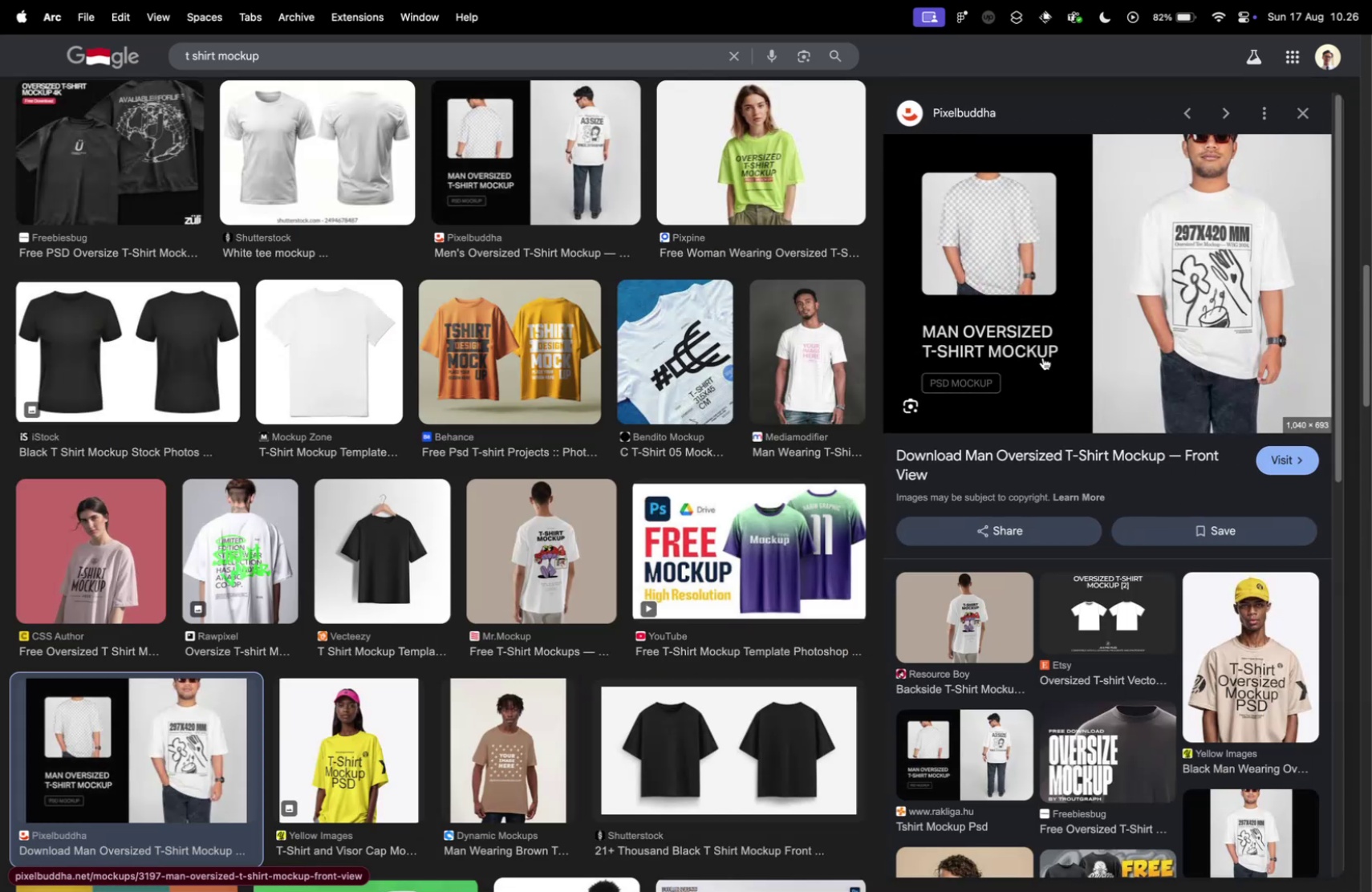 
scroll: coordinate [1039, 355], scroll_direction: down, amount: 8.0
 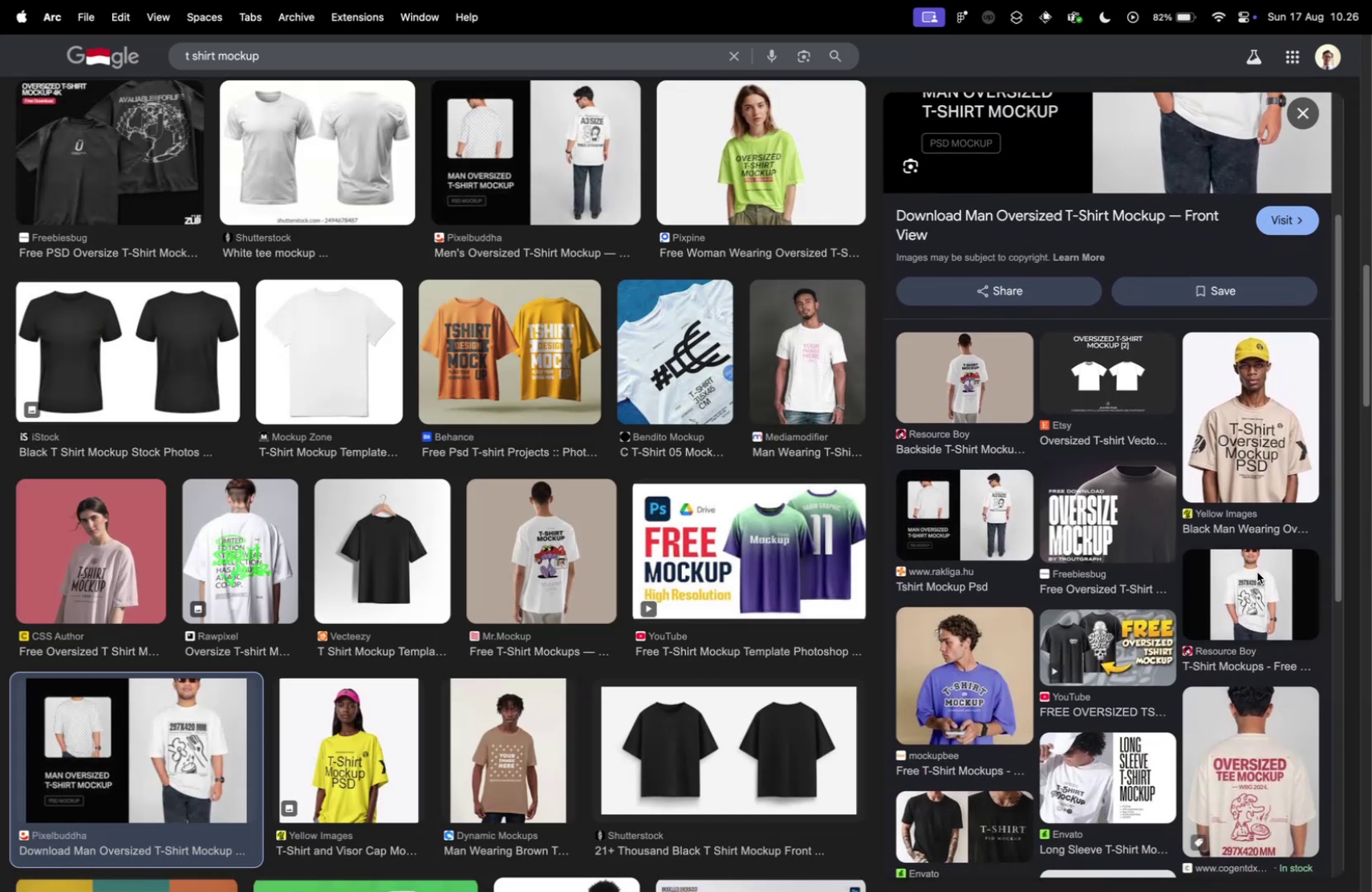 
left_click([1256, 574])
 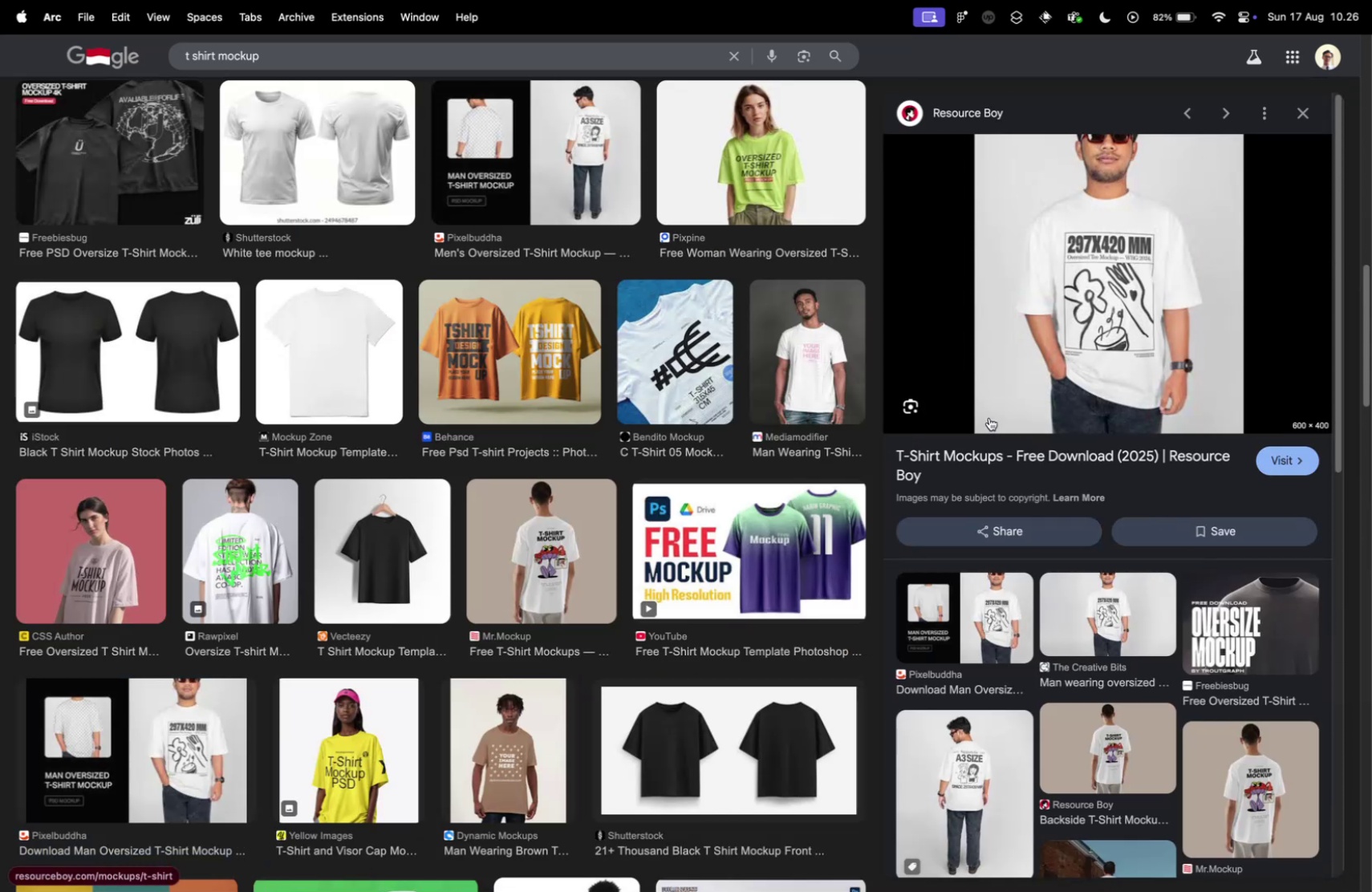 
scroll: coordinate [1056, 342], scroll_direction: up, amount: 4.0
 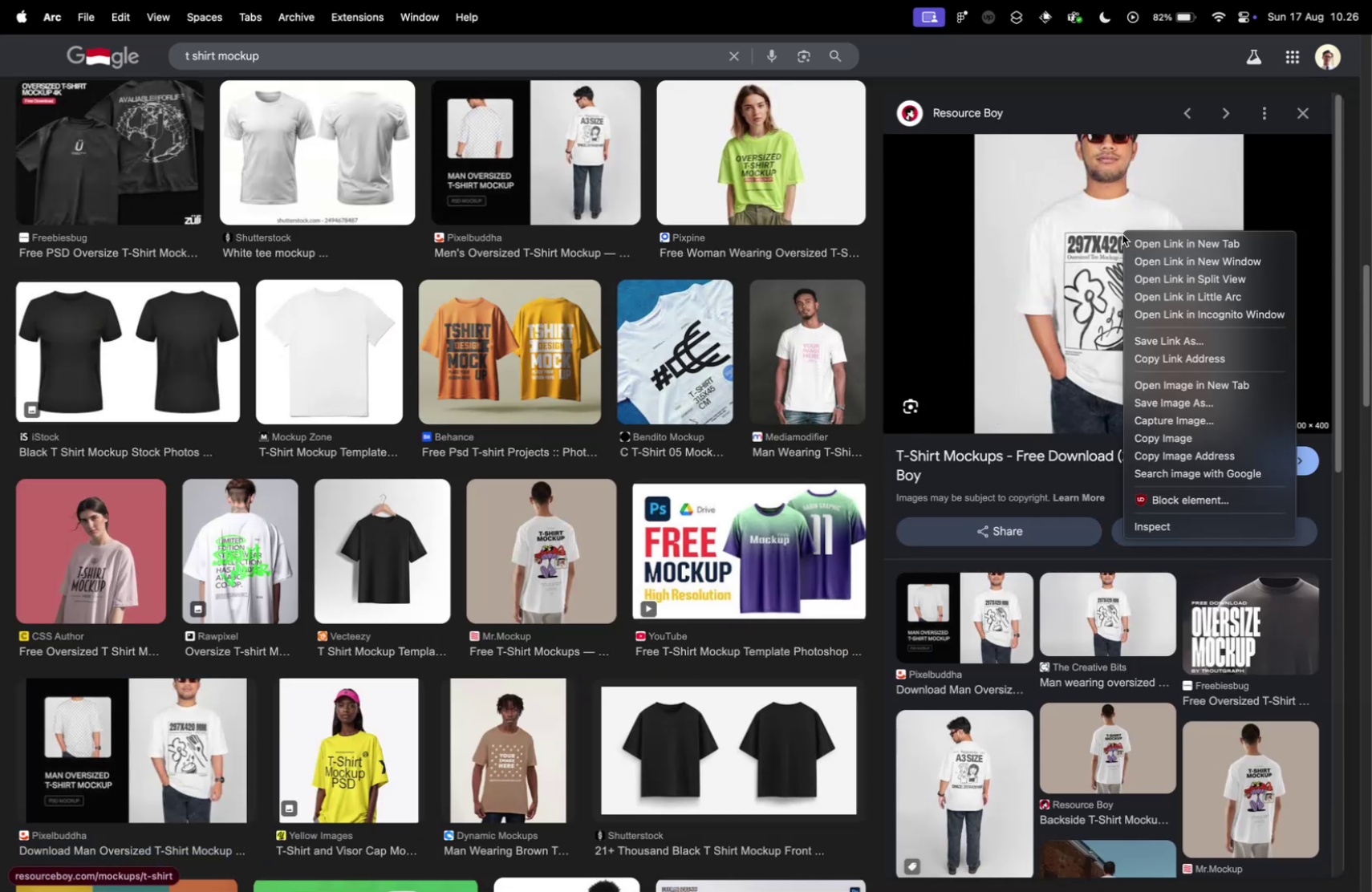 
right_click([1122, 234])
 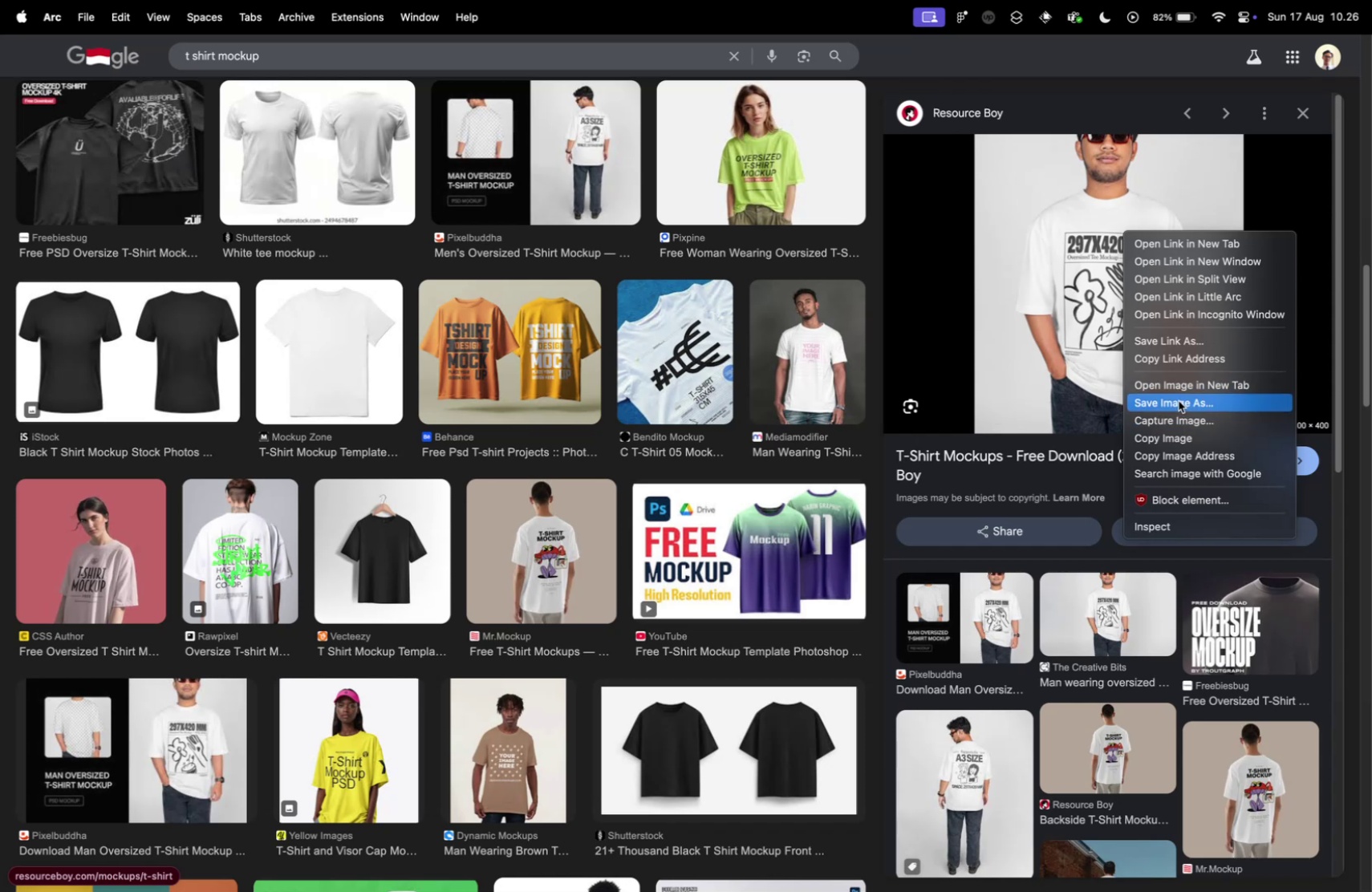 
left_click([1175, 400])
 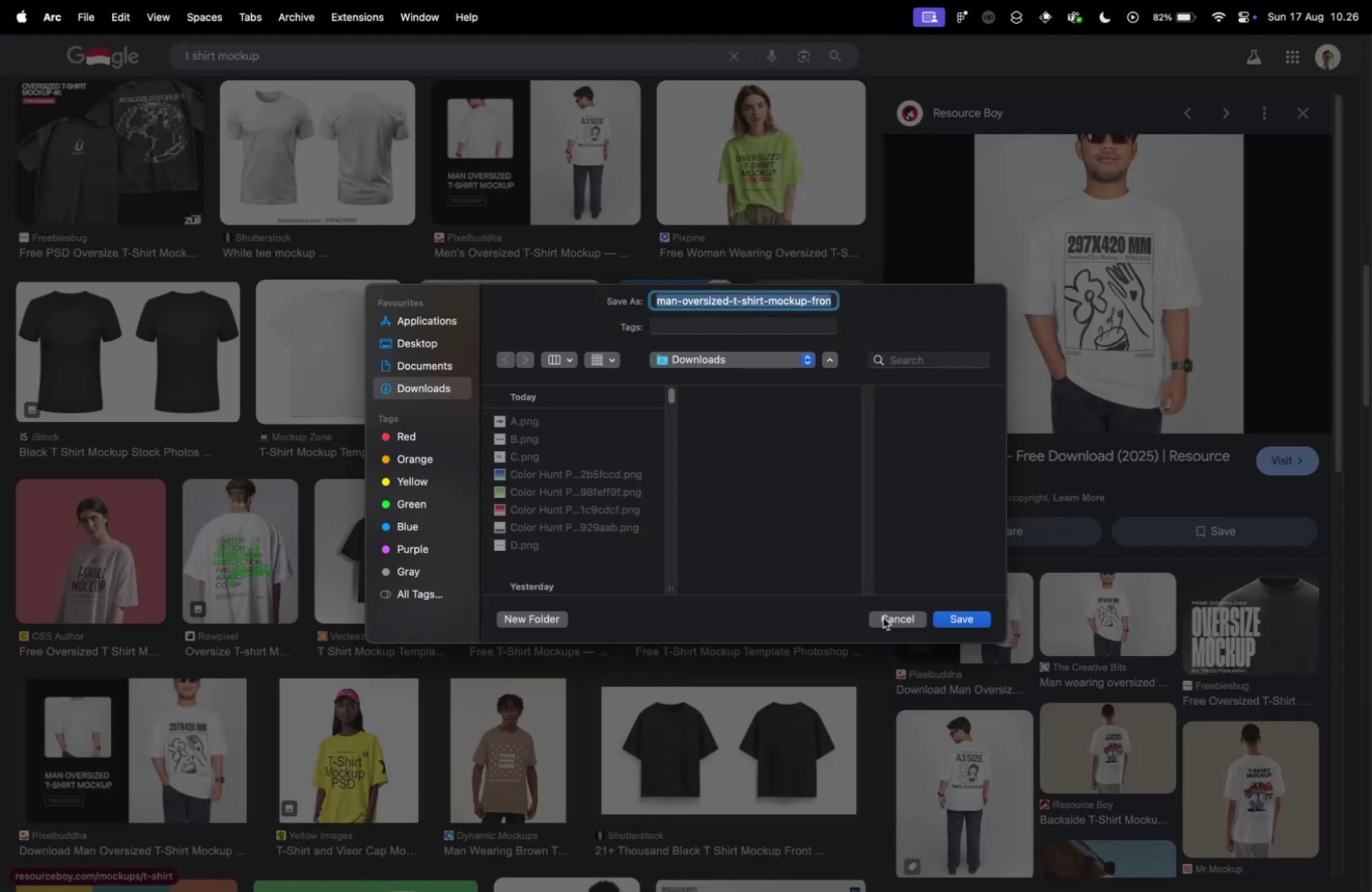 
left_click([945, 617])
 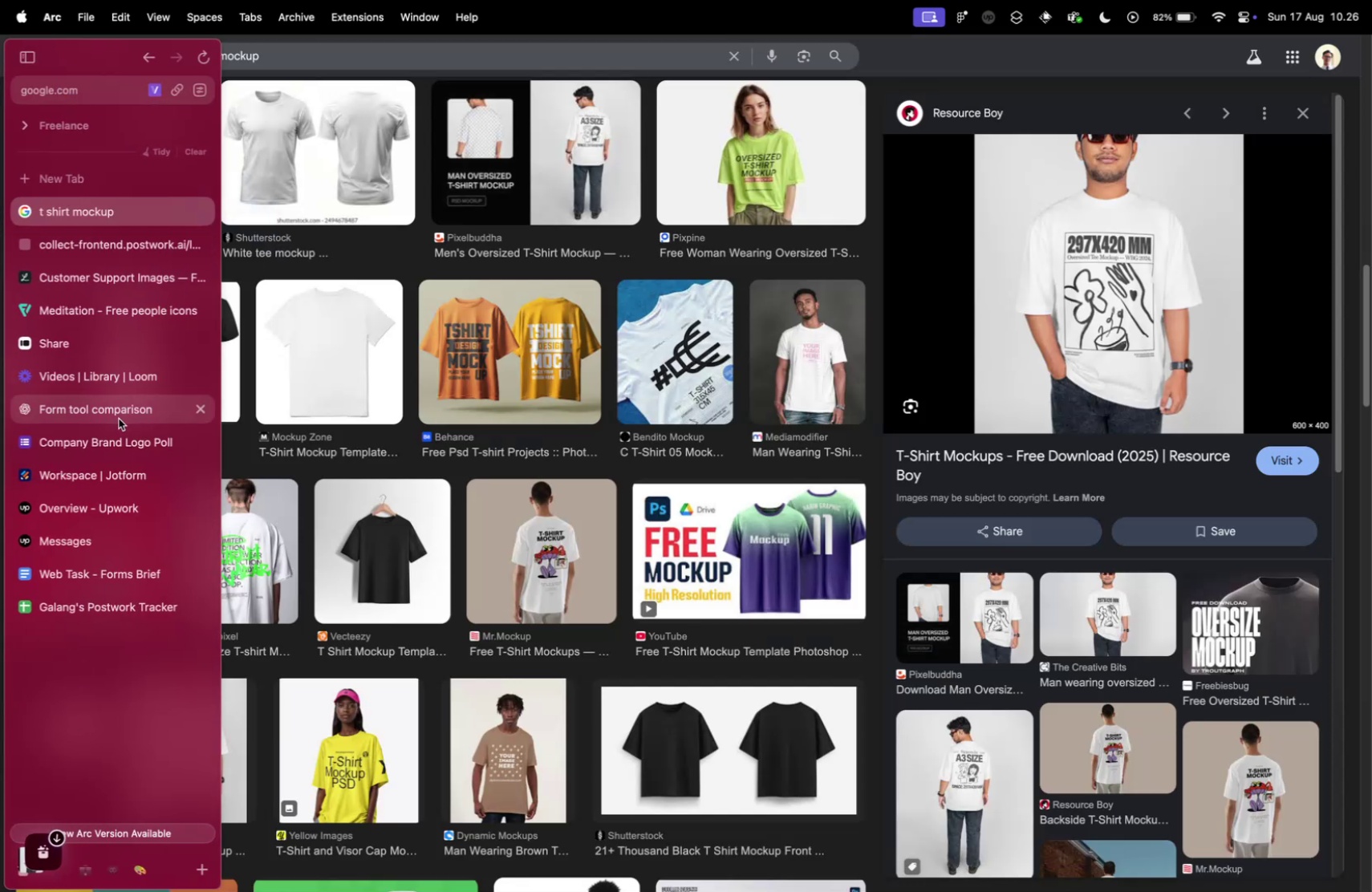 
left_click([98, 440])
 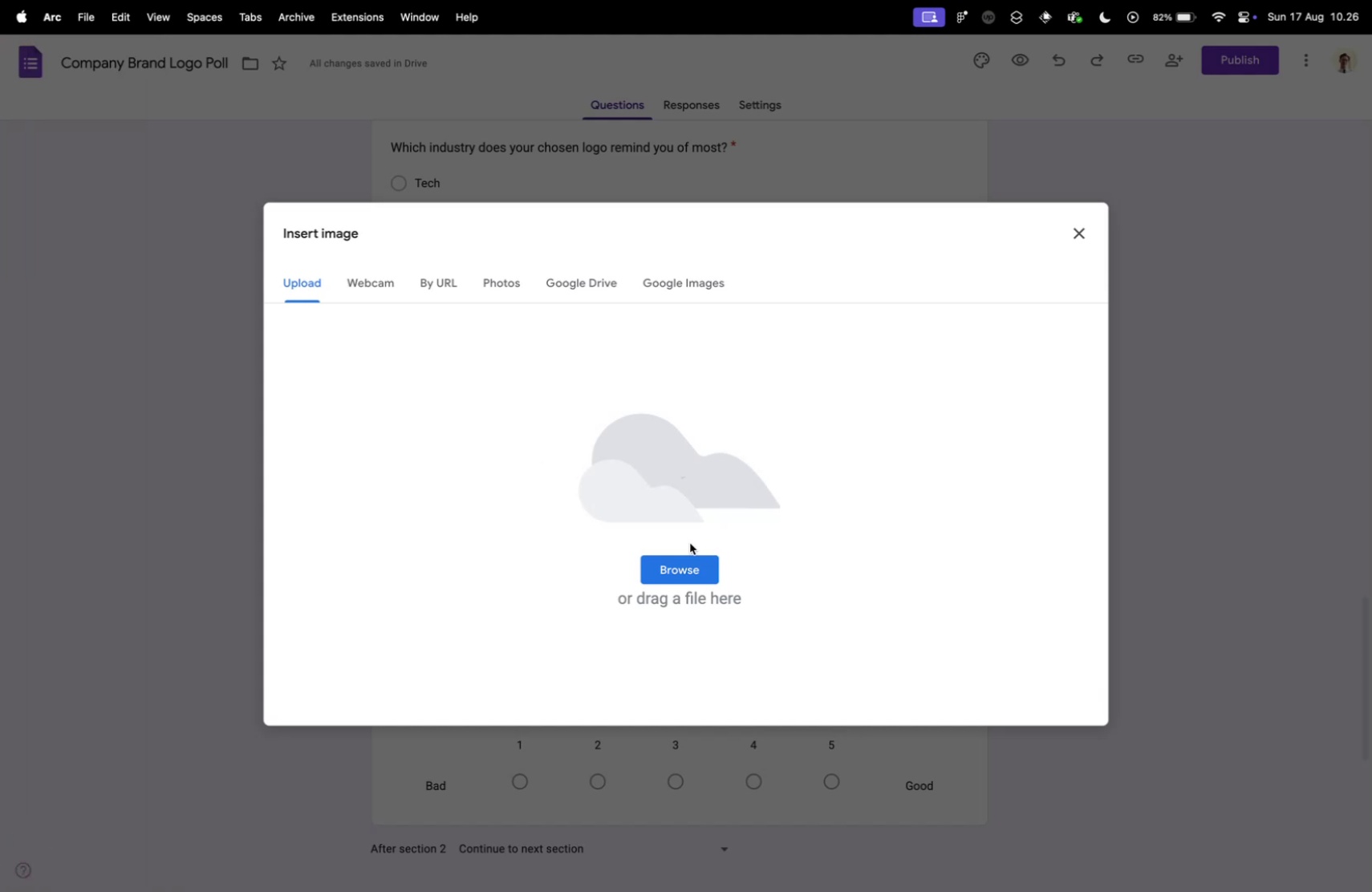 
mouse_move([682, 526])
 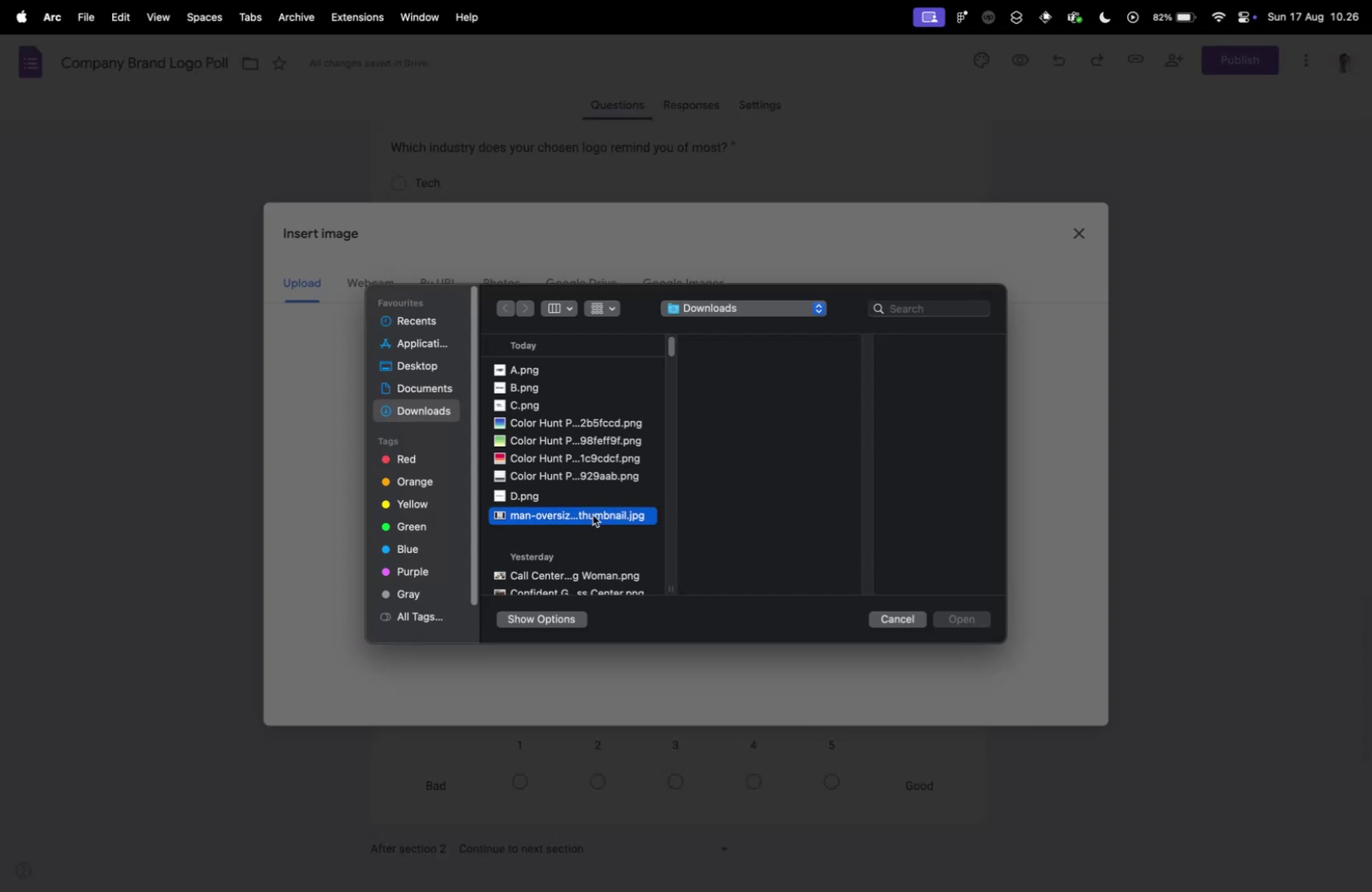 
double_click([593, 514])
 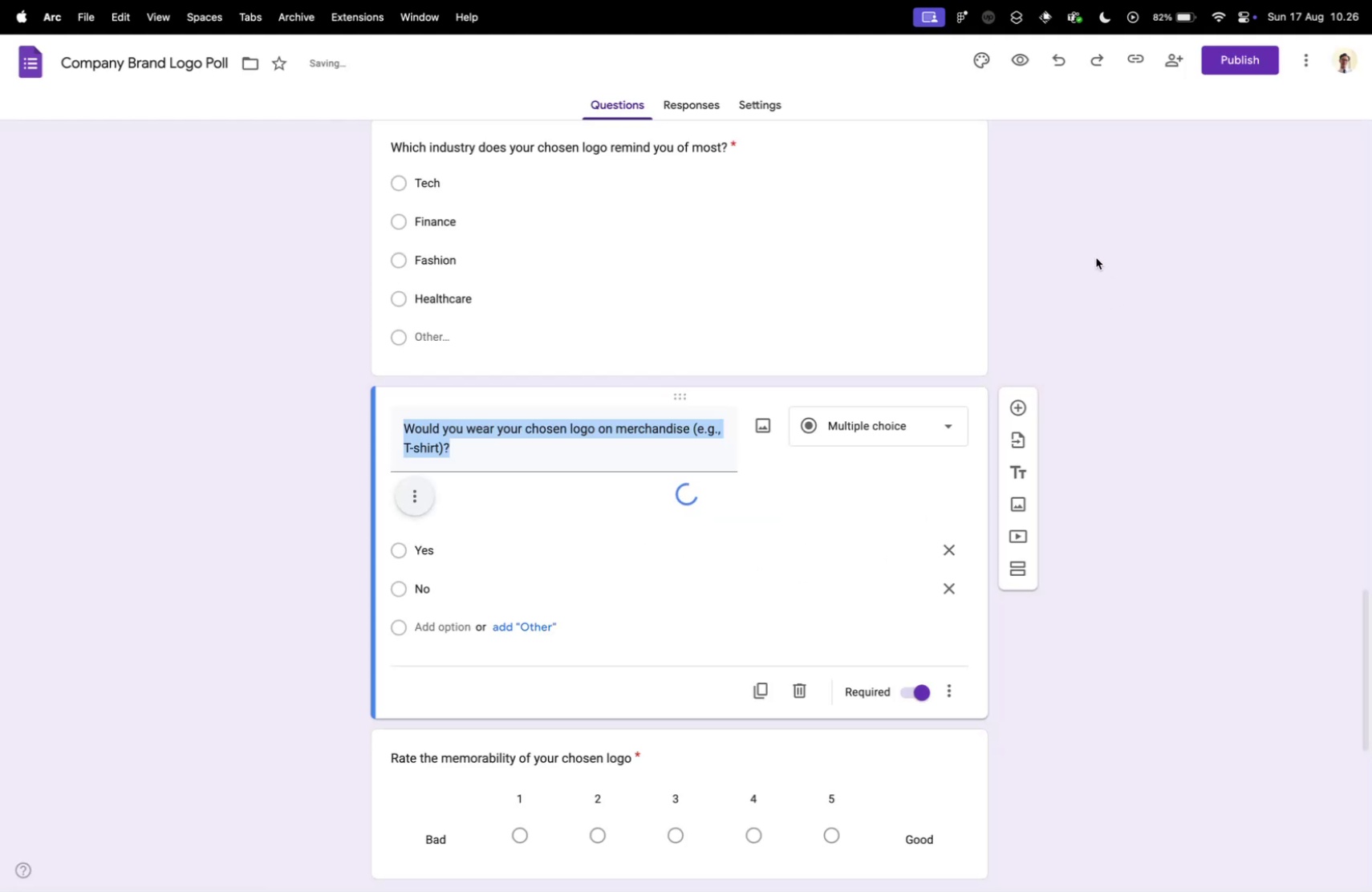 
left_click([1084, 277])
 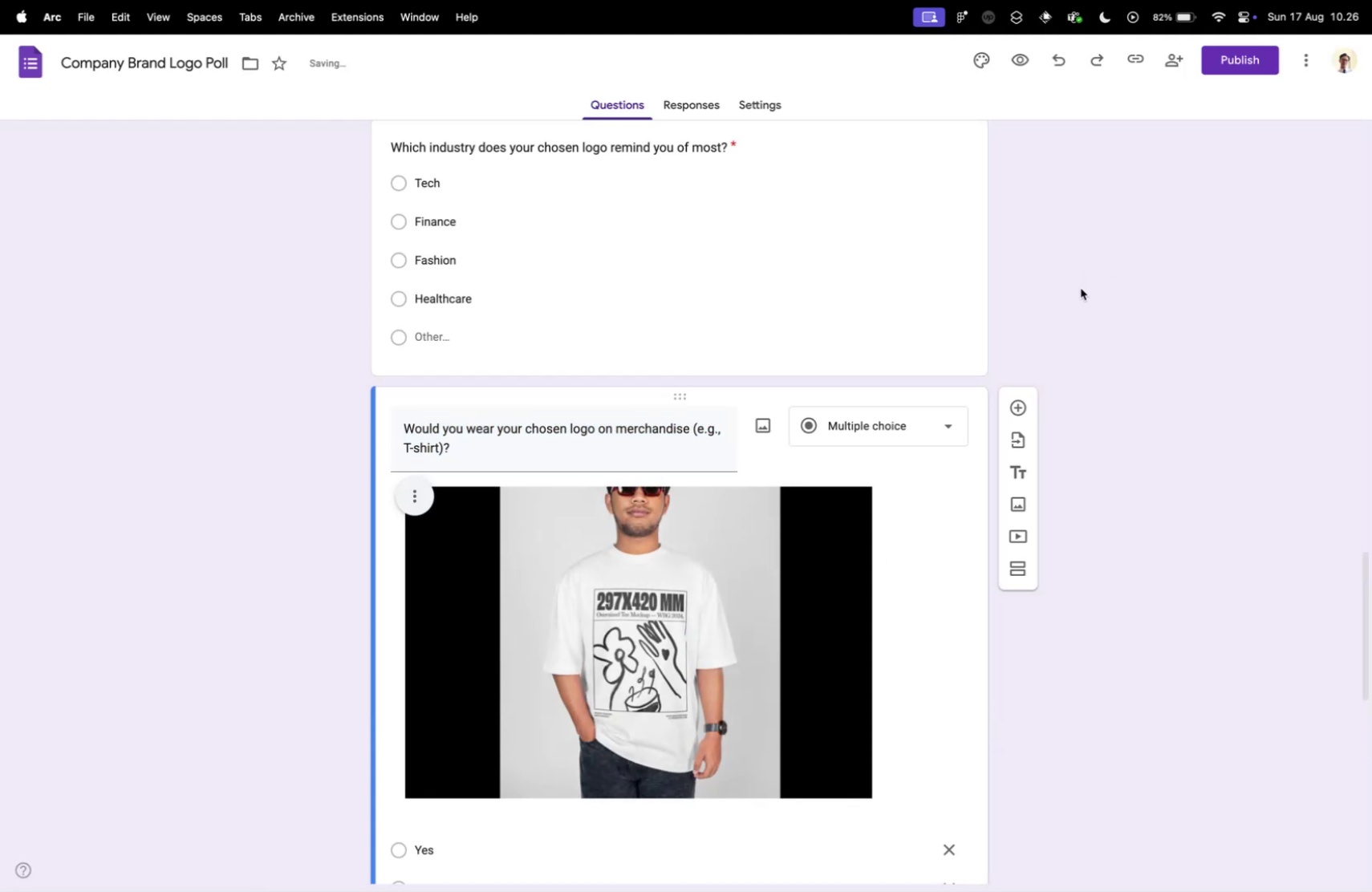 
scroll: coordinate [1017, 310], scroll_direction: down, amount: 10.0
 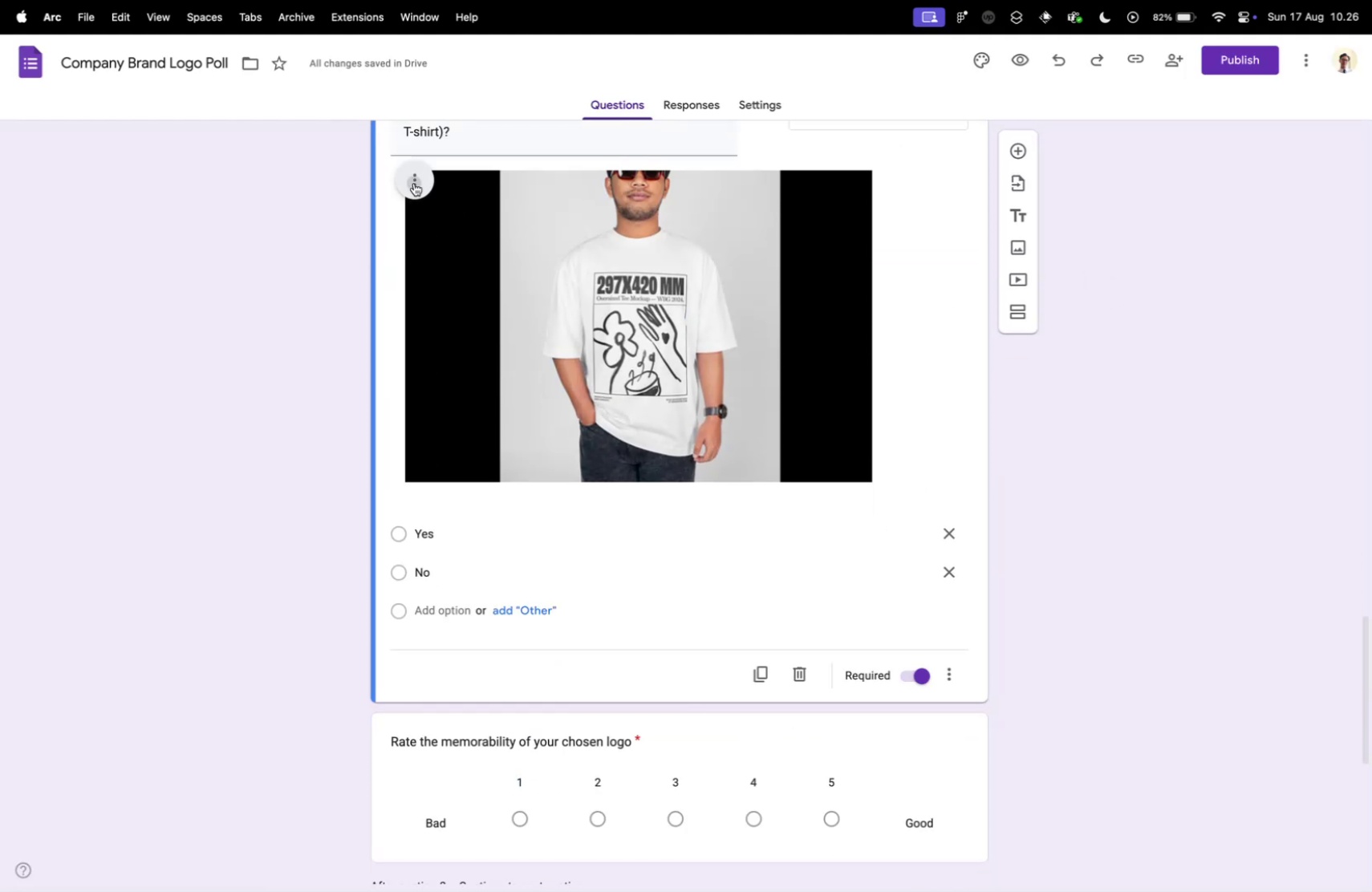 
left_click([414, 183])
 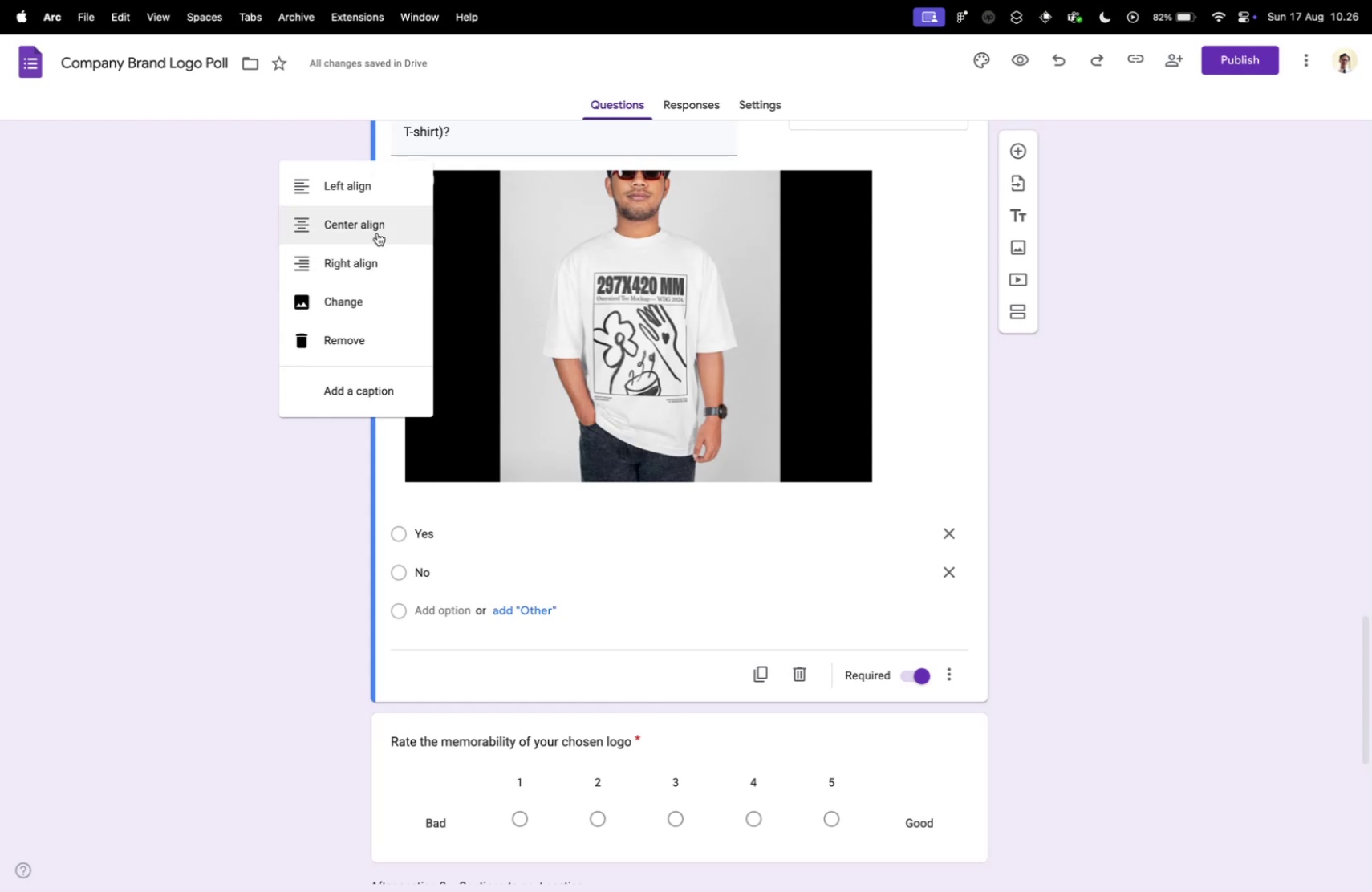 
left_click([377, 194])
 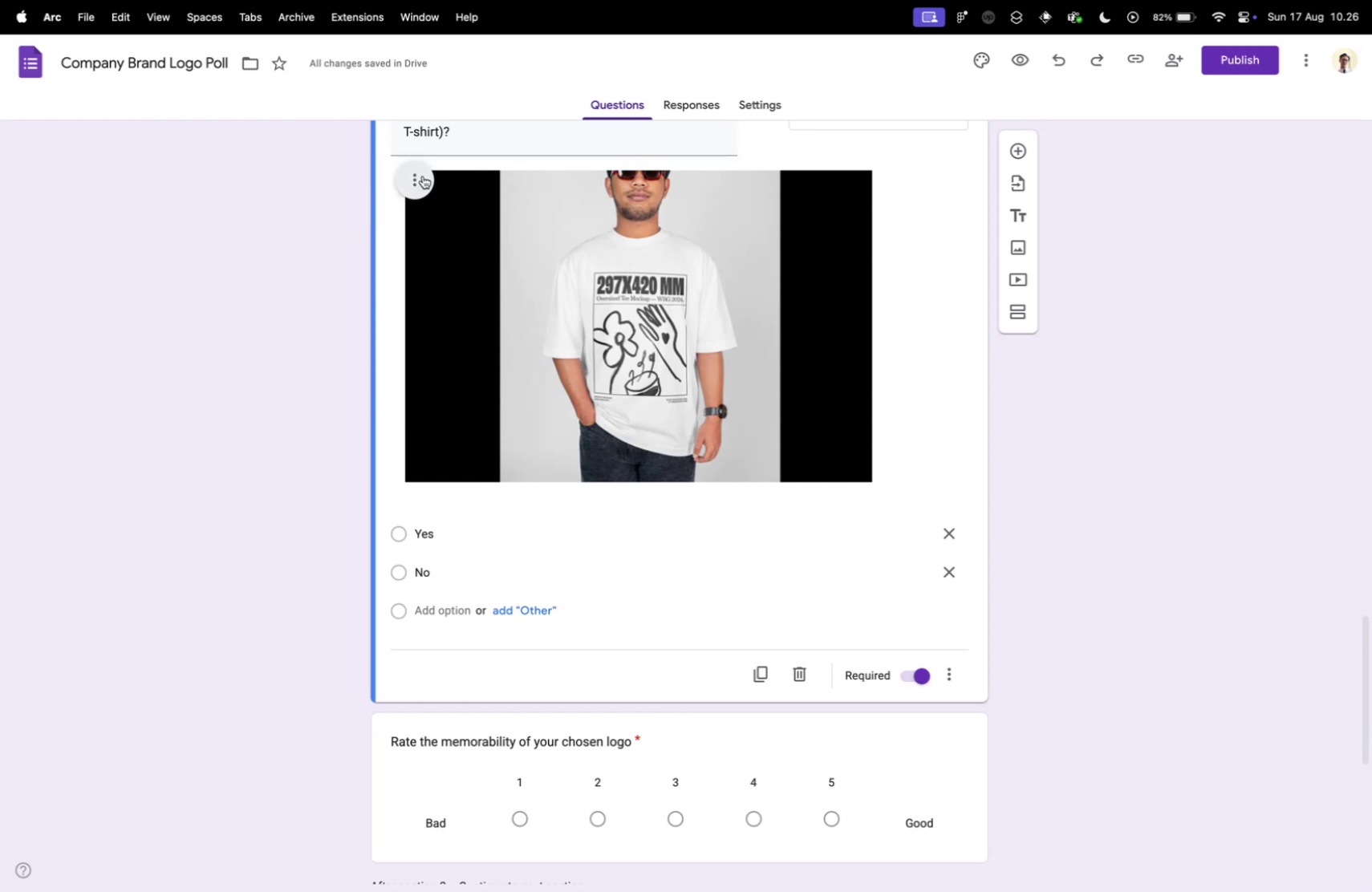 
left_click([423, 176])
 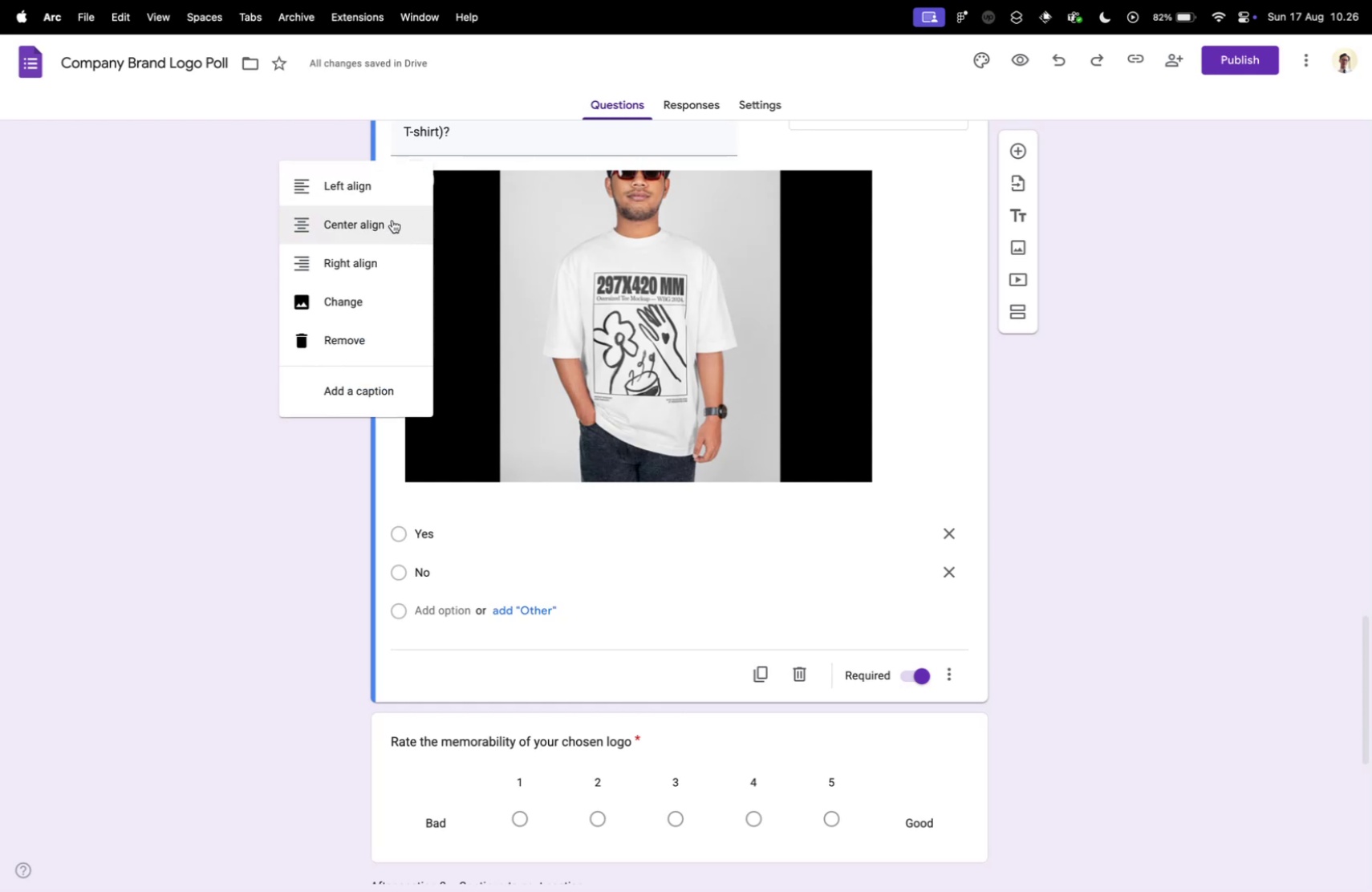 
left_click([392, 220])
 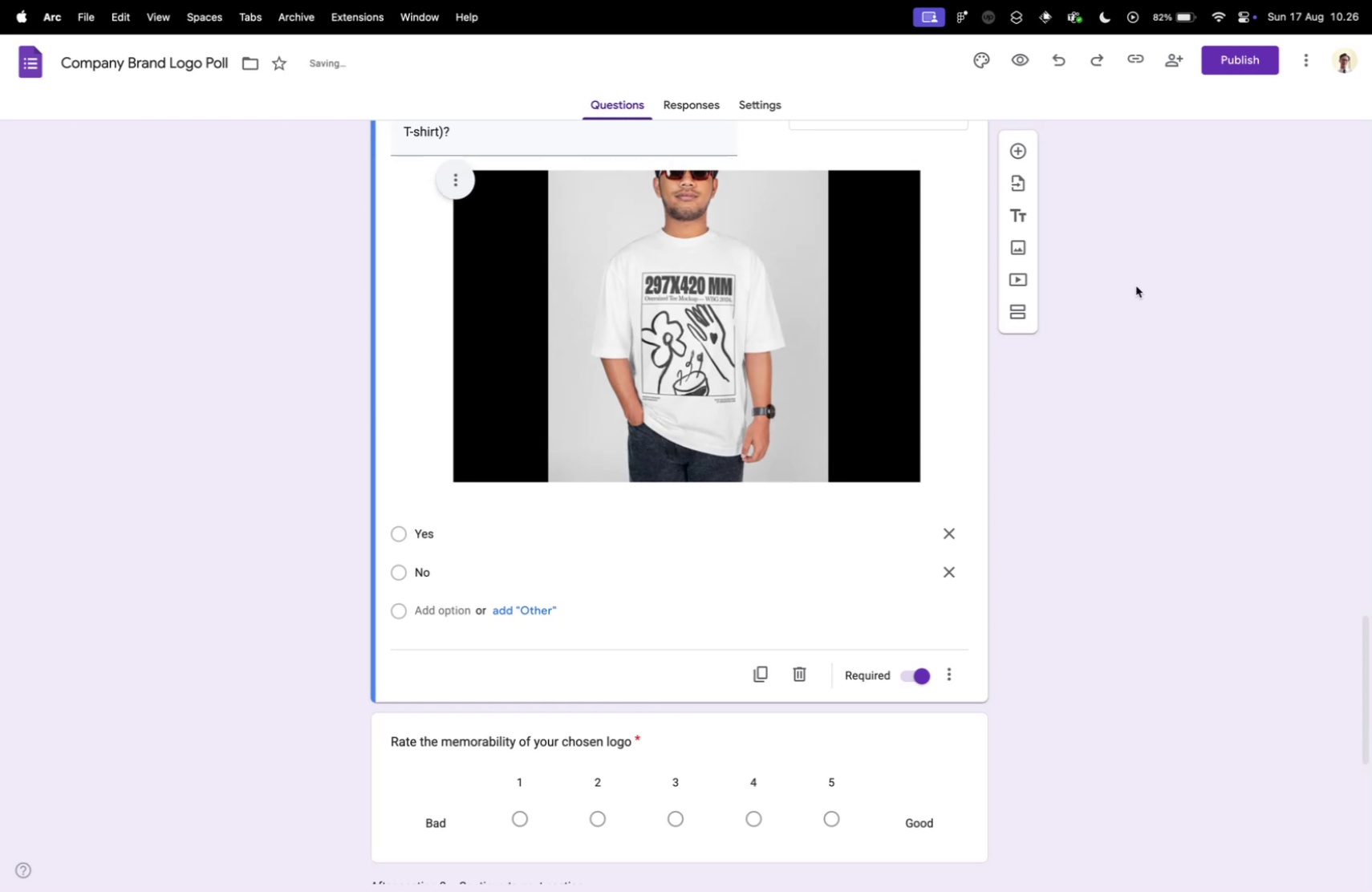 
left_click([1136, 286])
 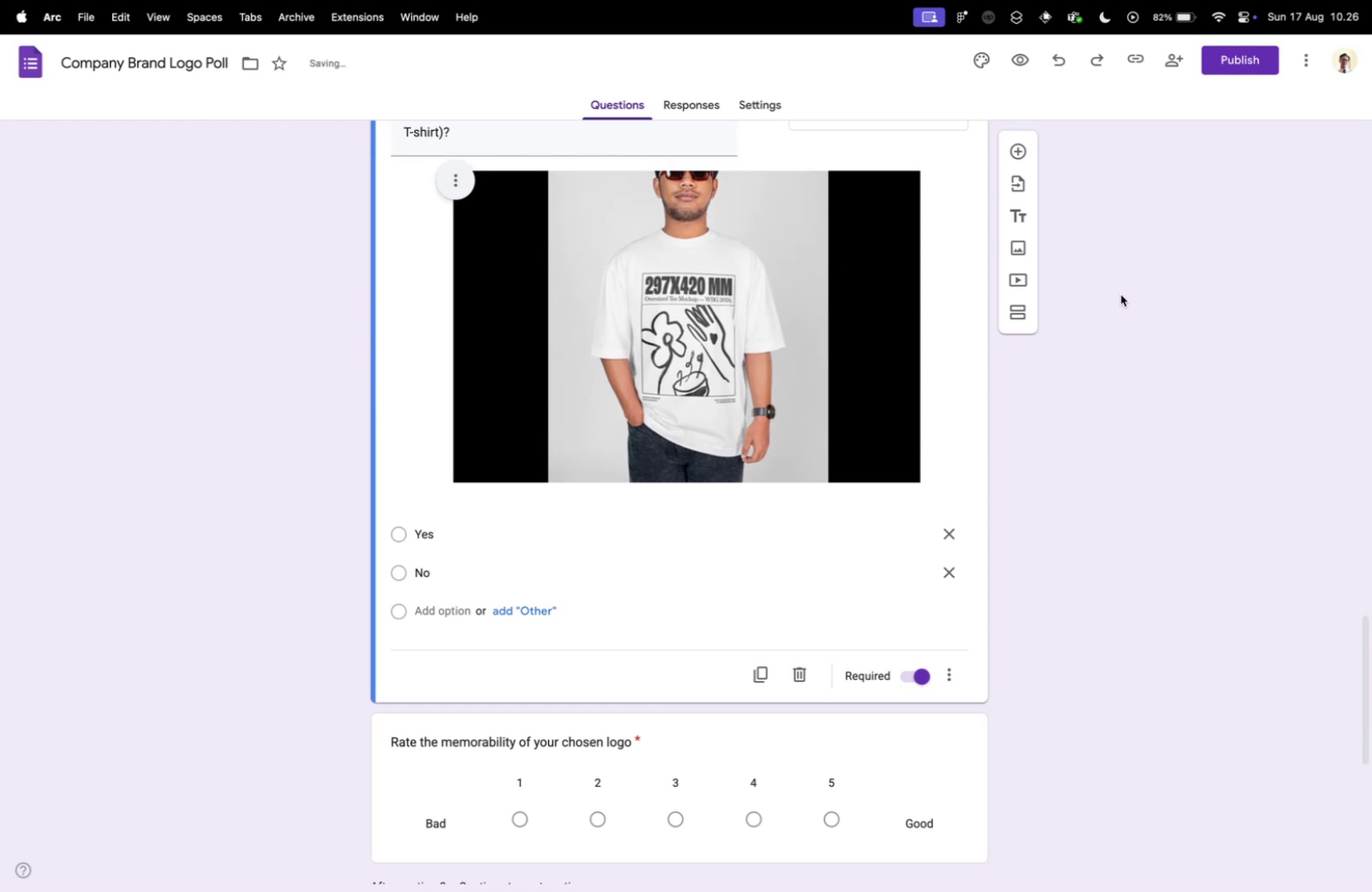 
scroll: coordinate [1121, 294], scroll_direction: down, amount: 4.0
 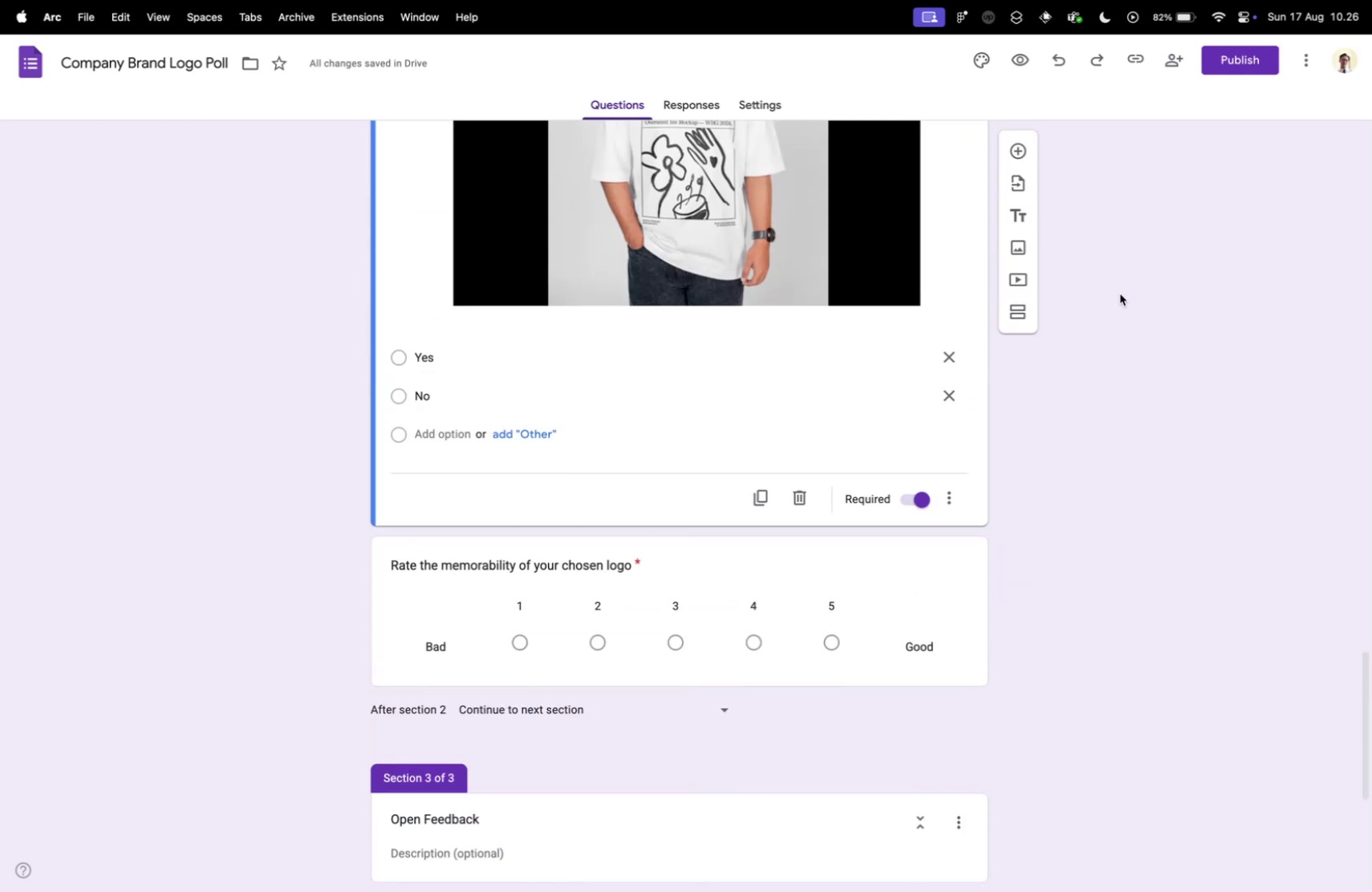 
left_click([1120, 294])
 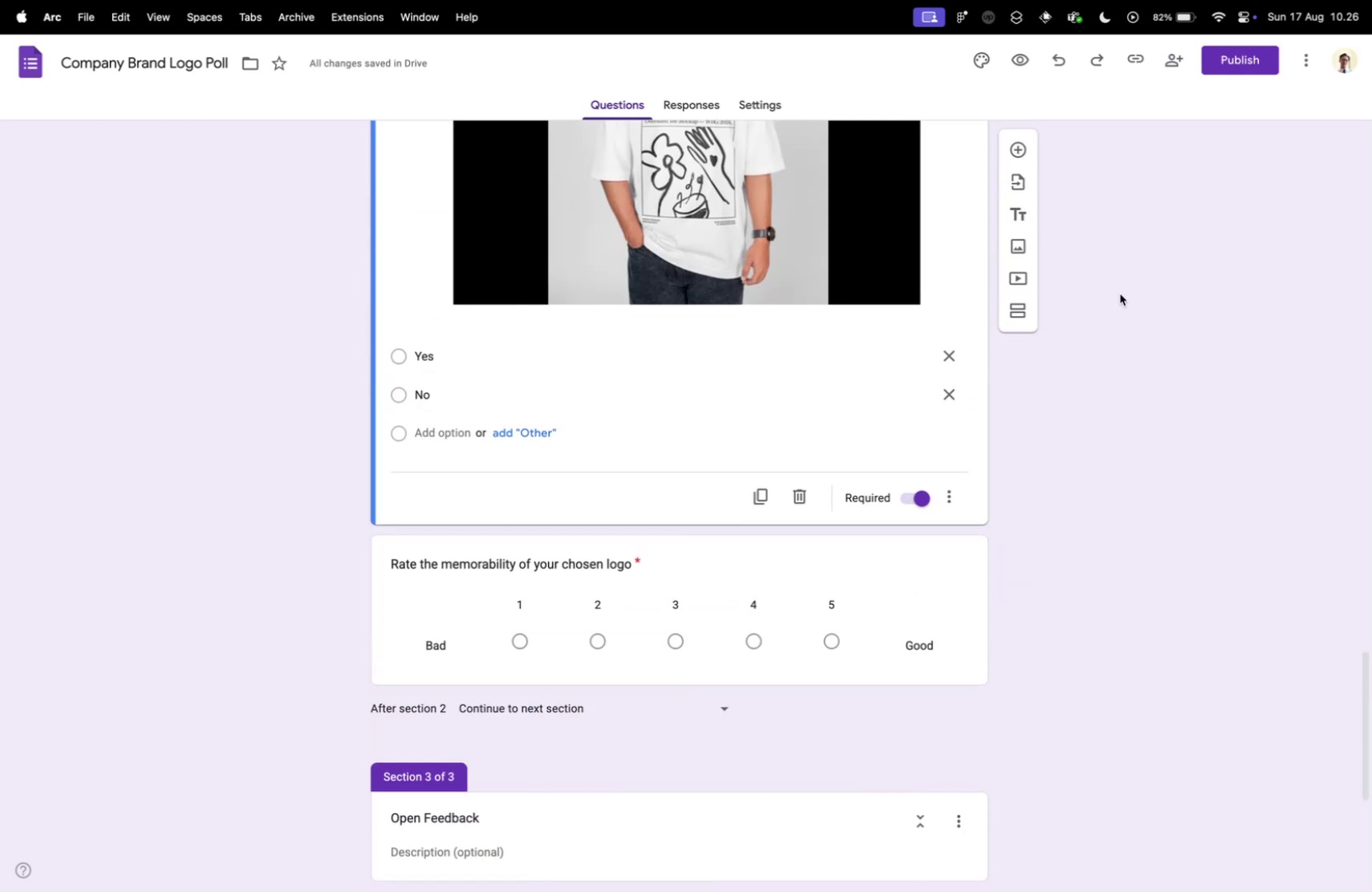 
scroll: coordinate [525, 483], scroll_direction: down, amount: 42.0
 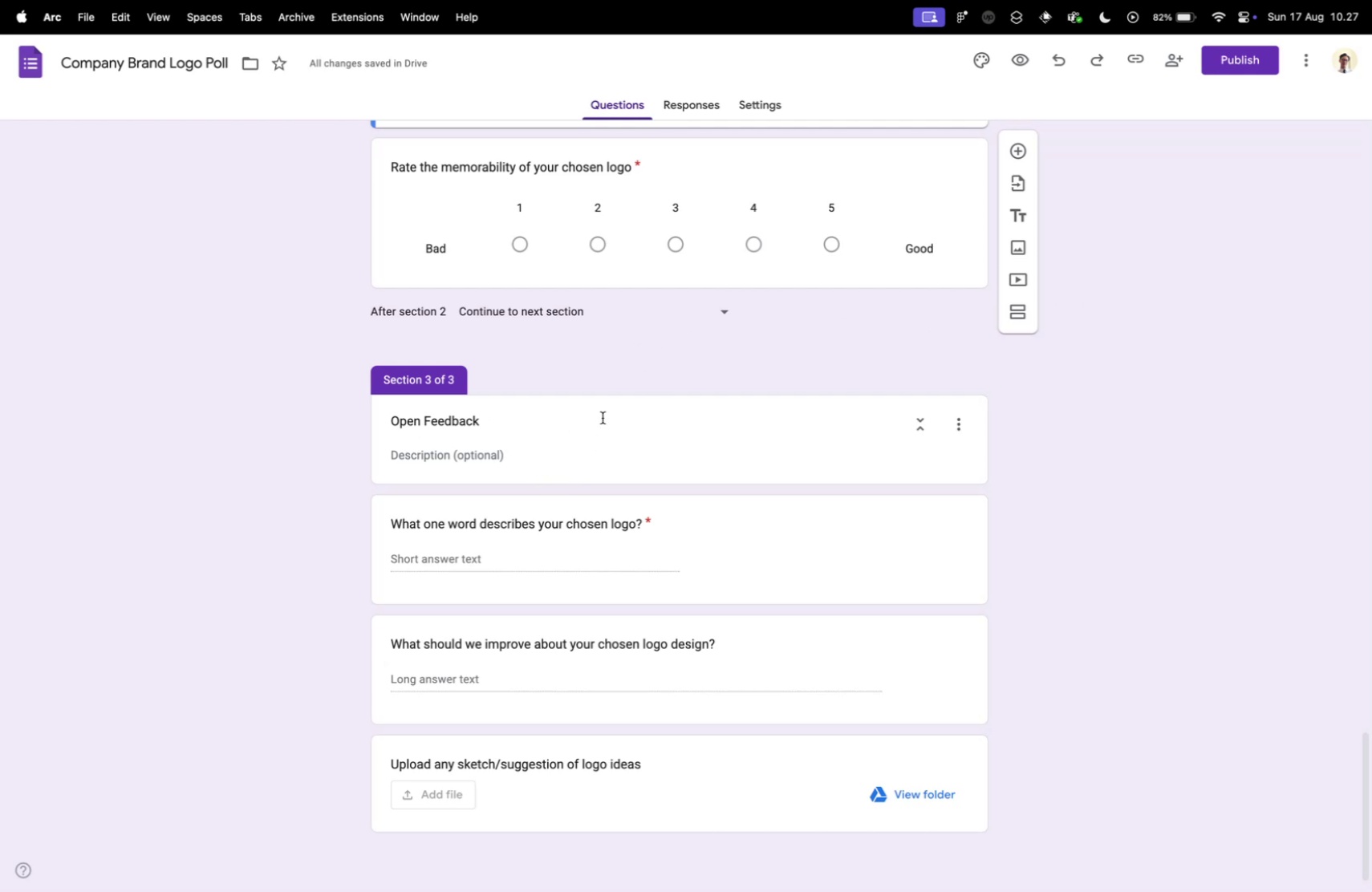 
key(Control+ControlLeft)
 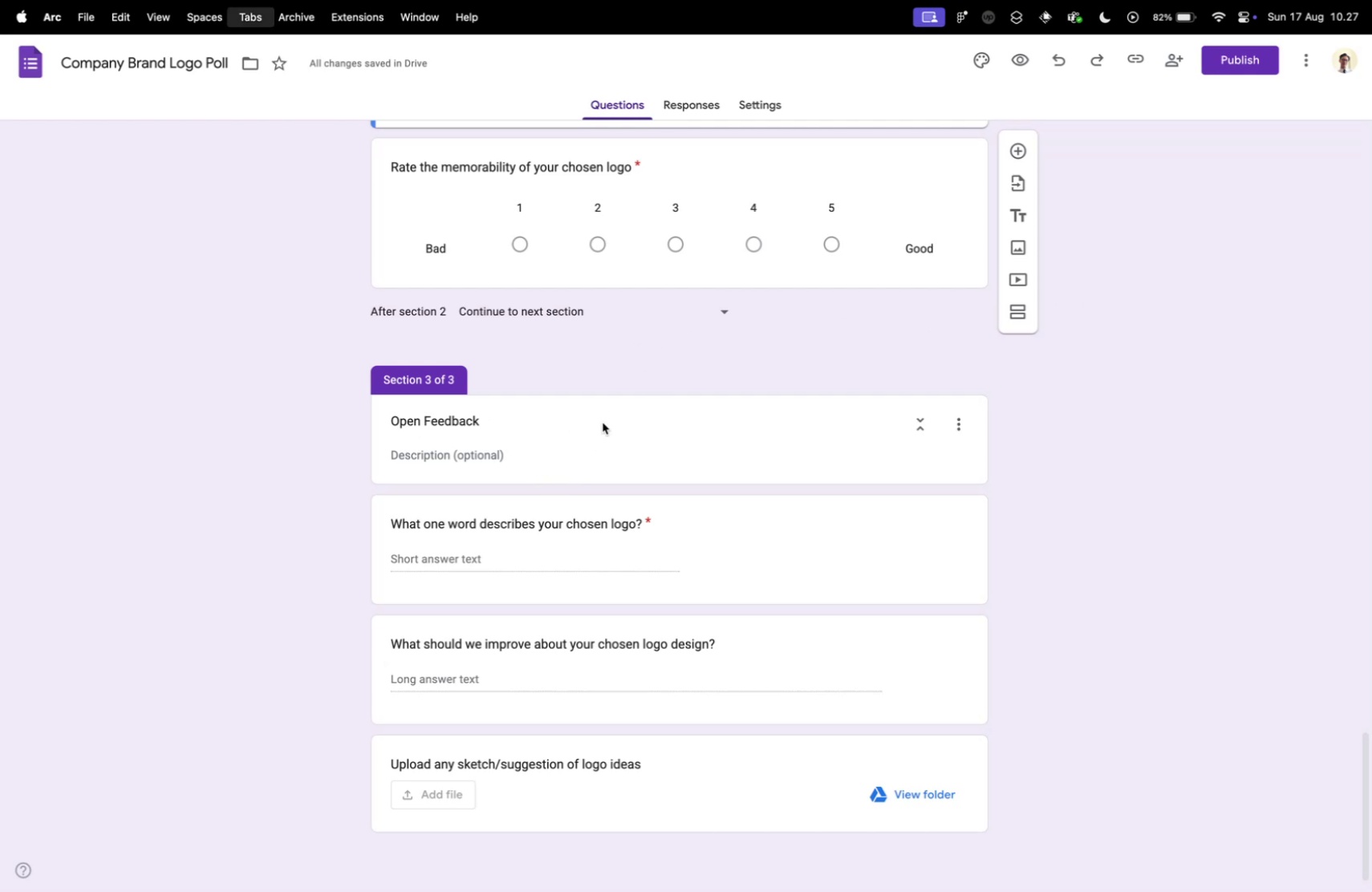 
key(Control+Tab)
 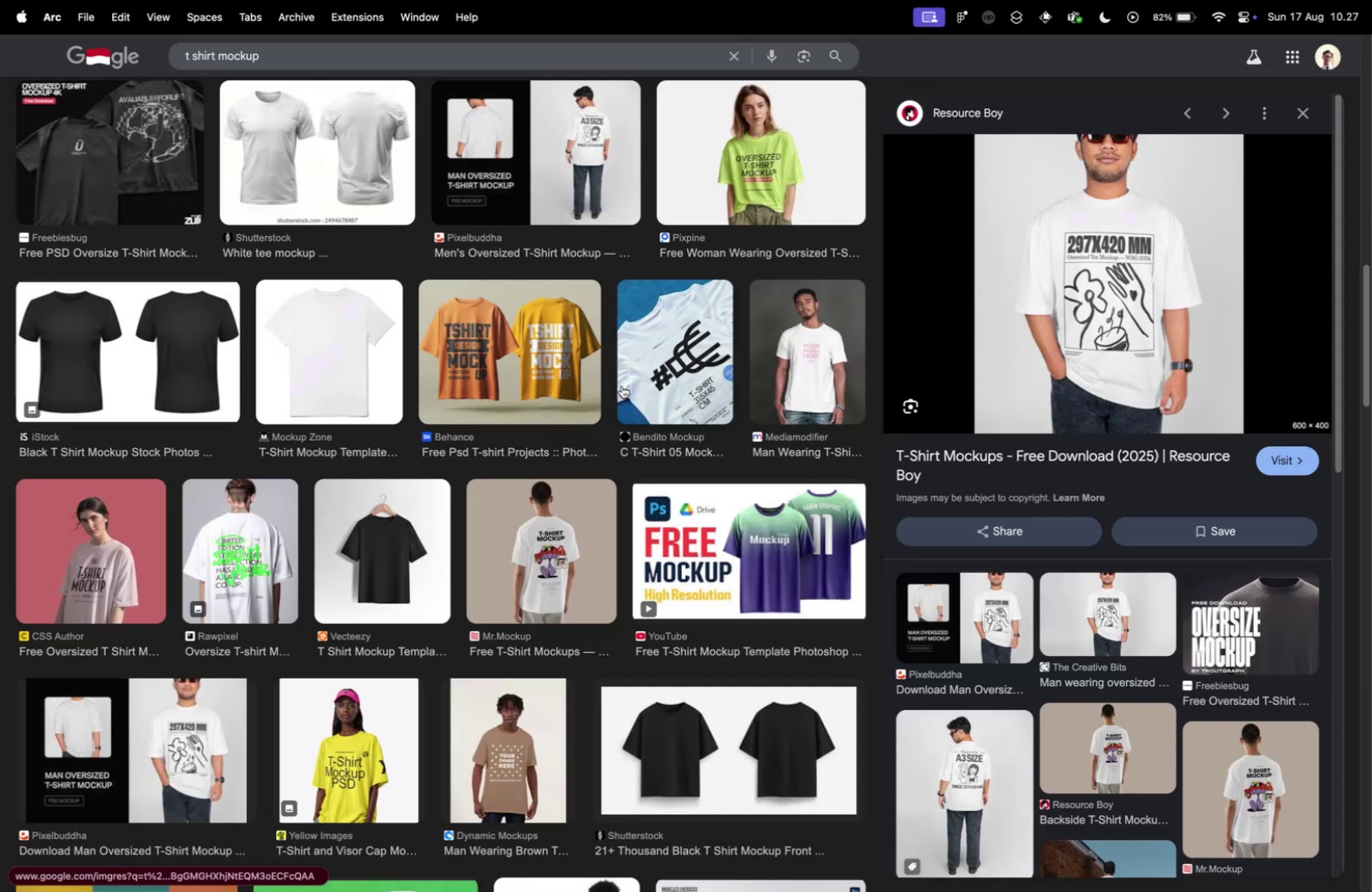 
key(Meta+W)
 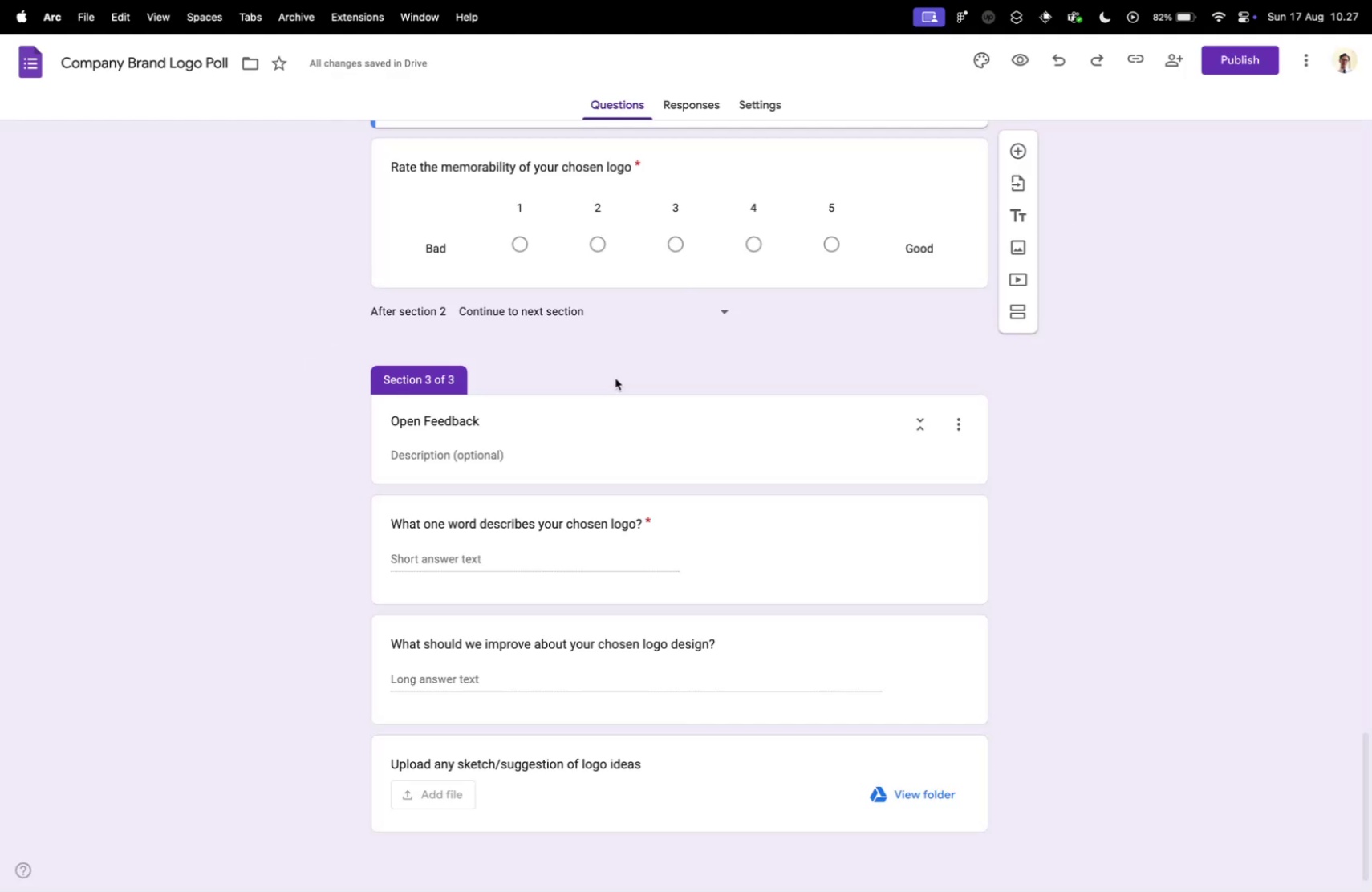 
key(Control+ControlLeft)
 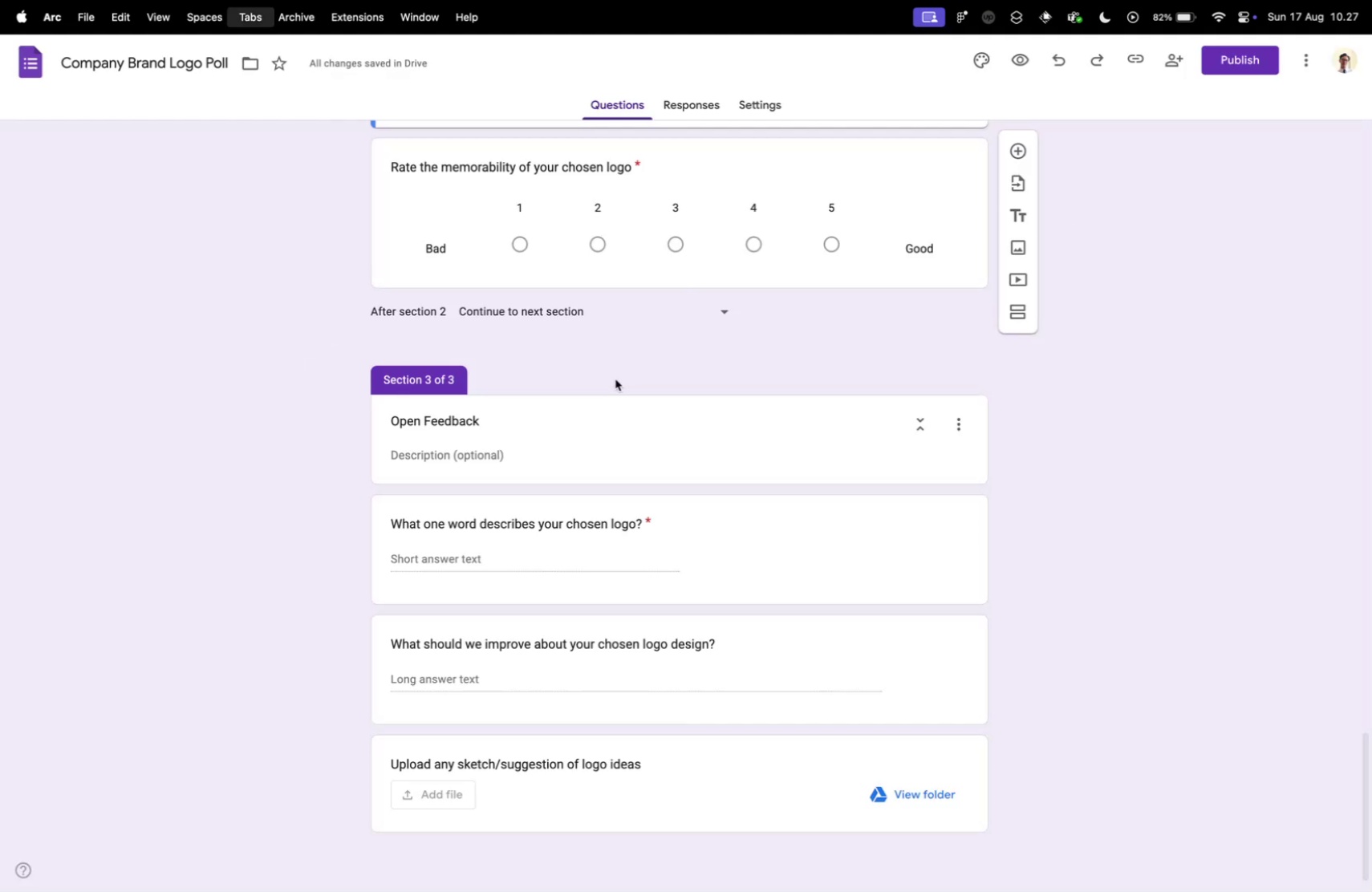 
key(Control+Tab)
 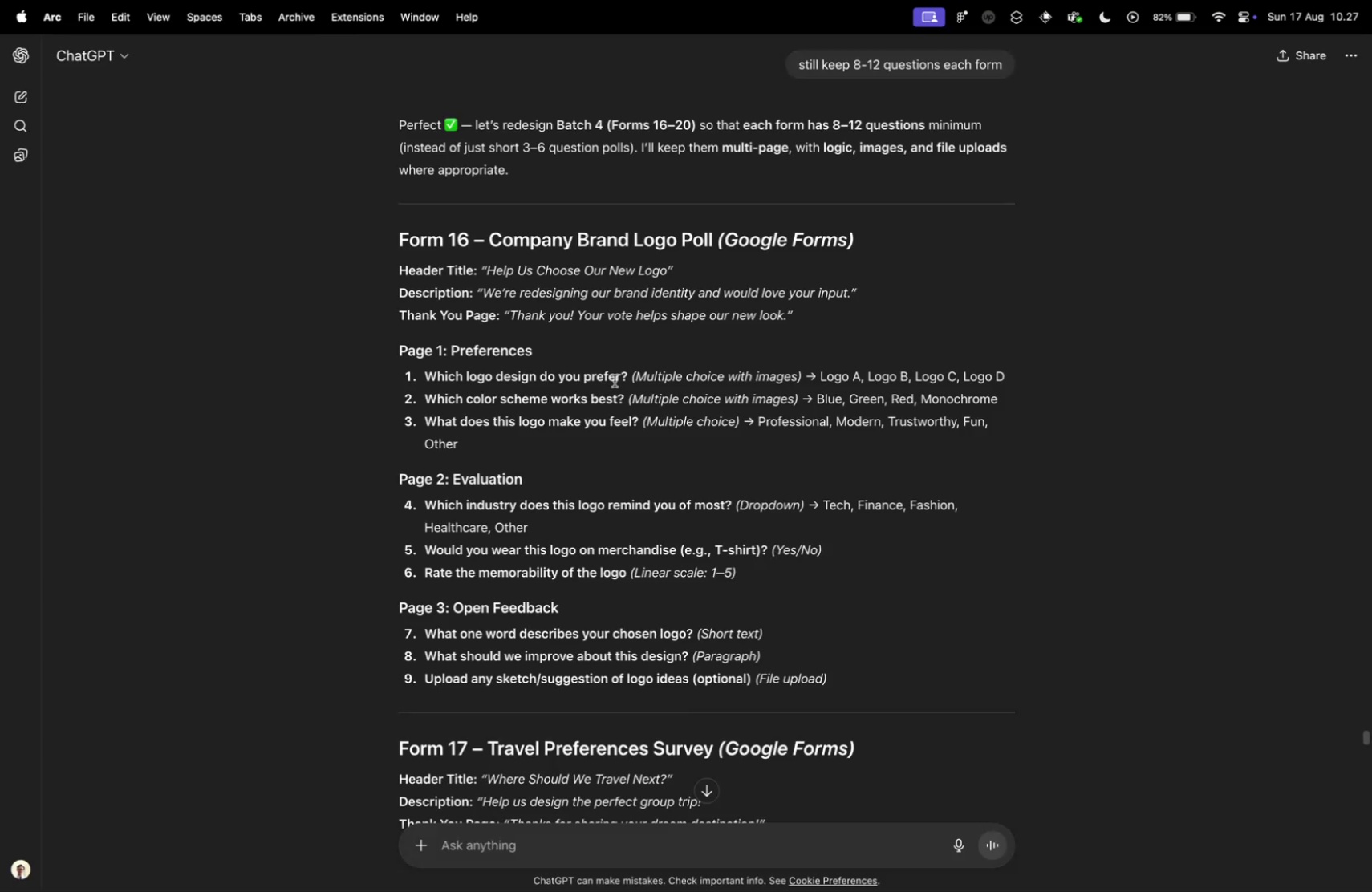 
scroll: coordinate [615, 380], scroll_direction: down, amount: 9.0
 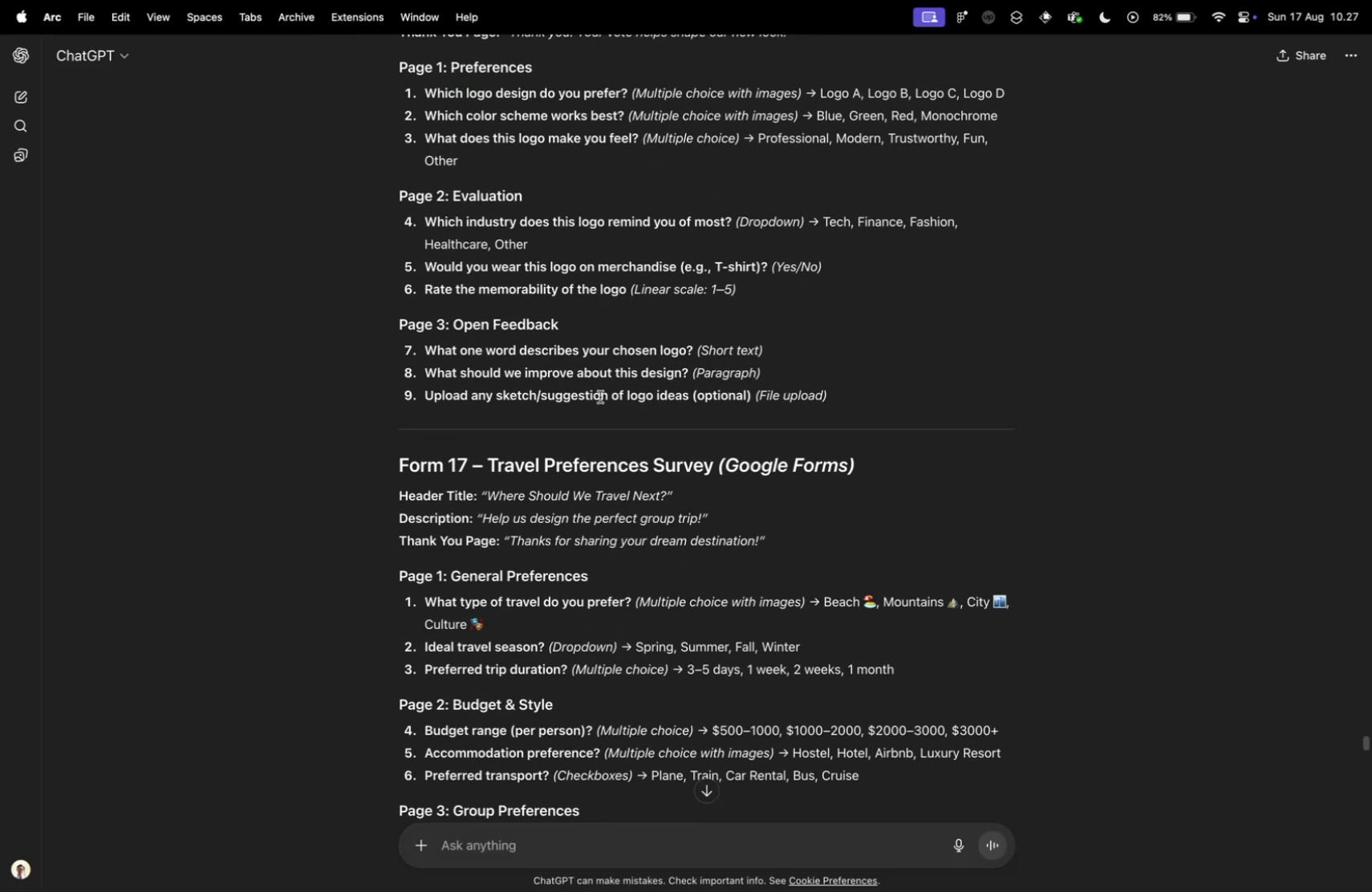 
key(Control+ControlLeft)
 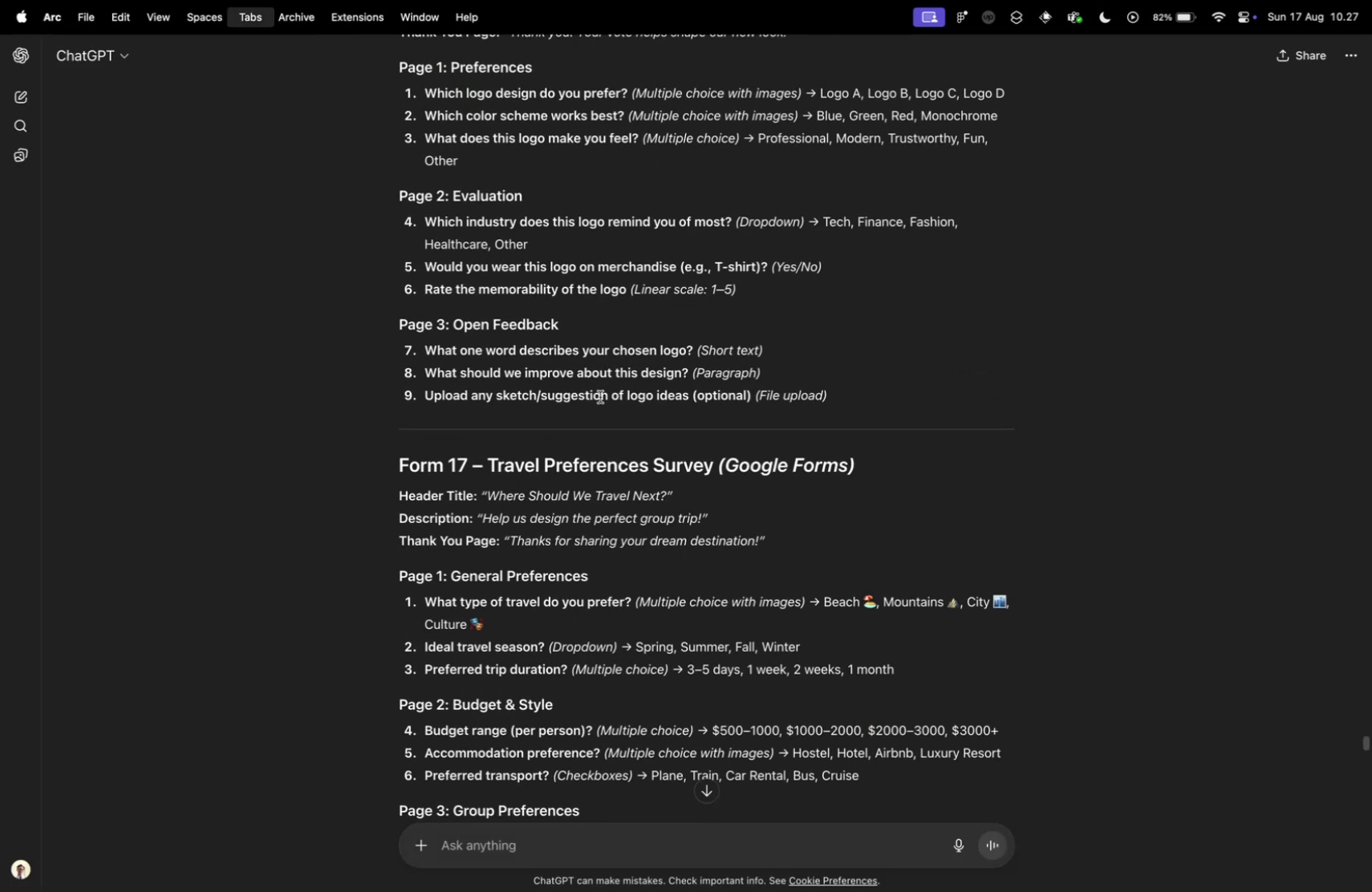 
key(Control+Tab)
 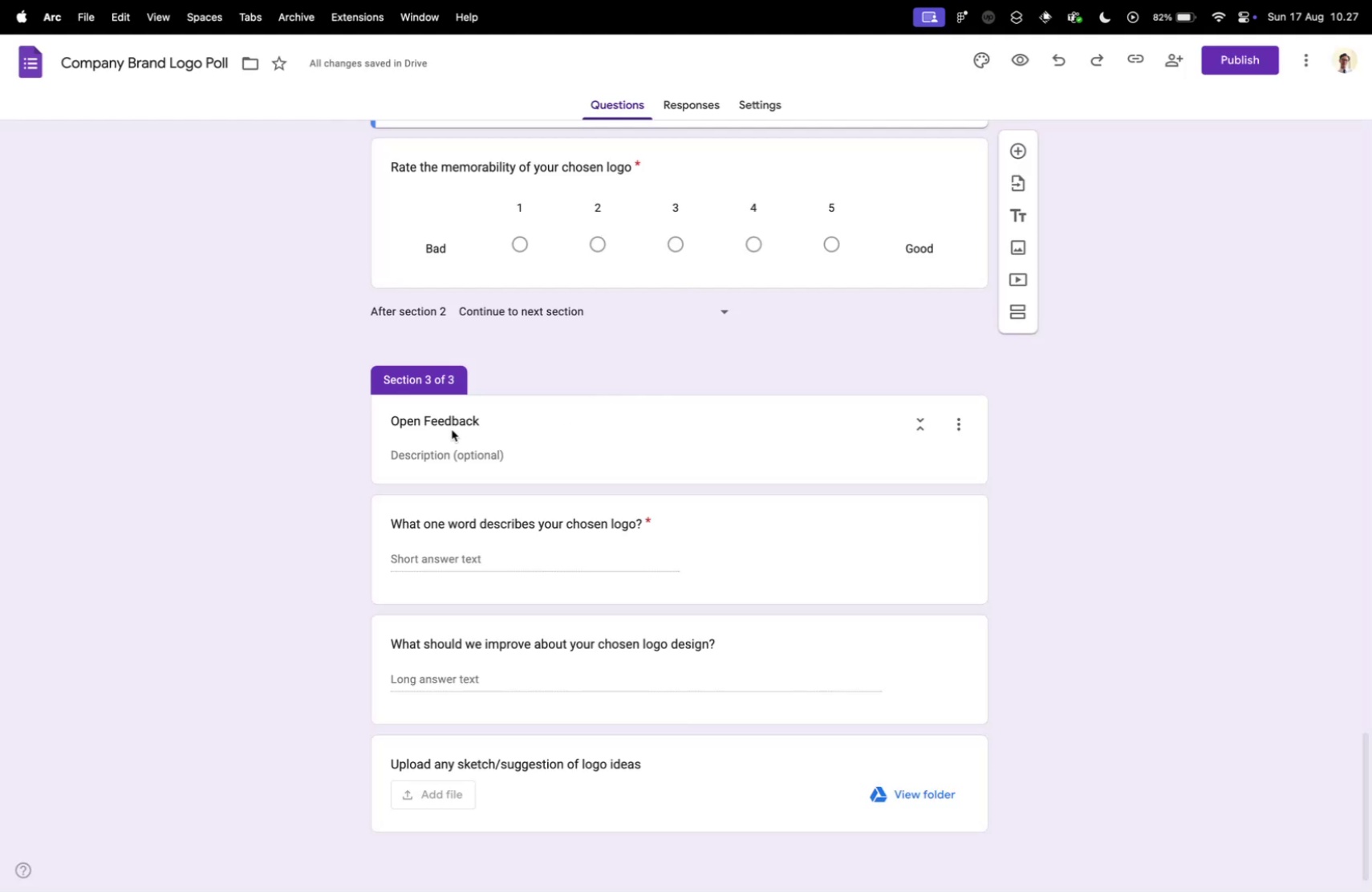 
scroll: coordinate [601, 147], scroll_direction: up, amount: 98.0
 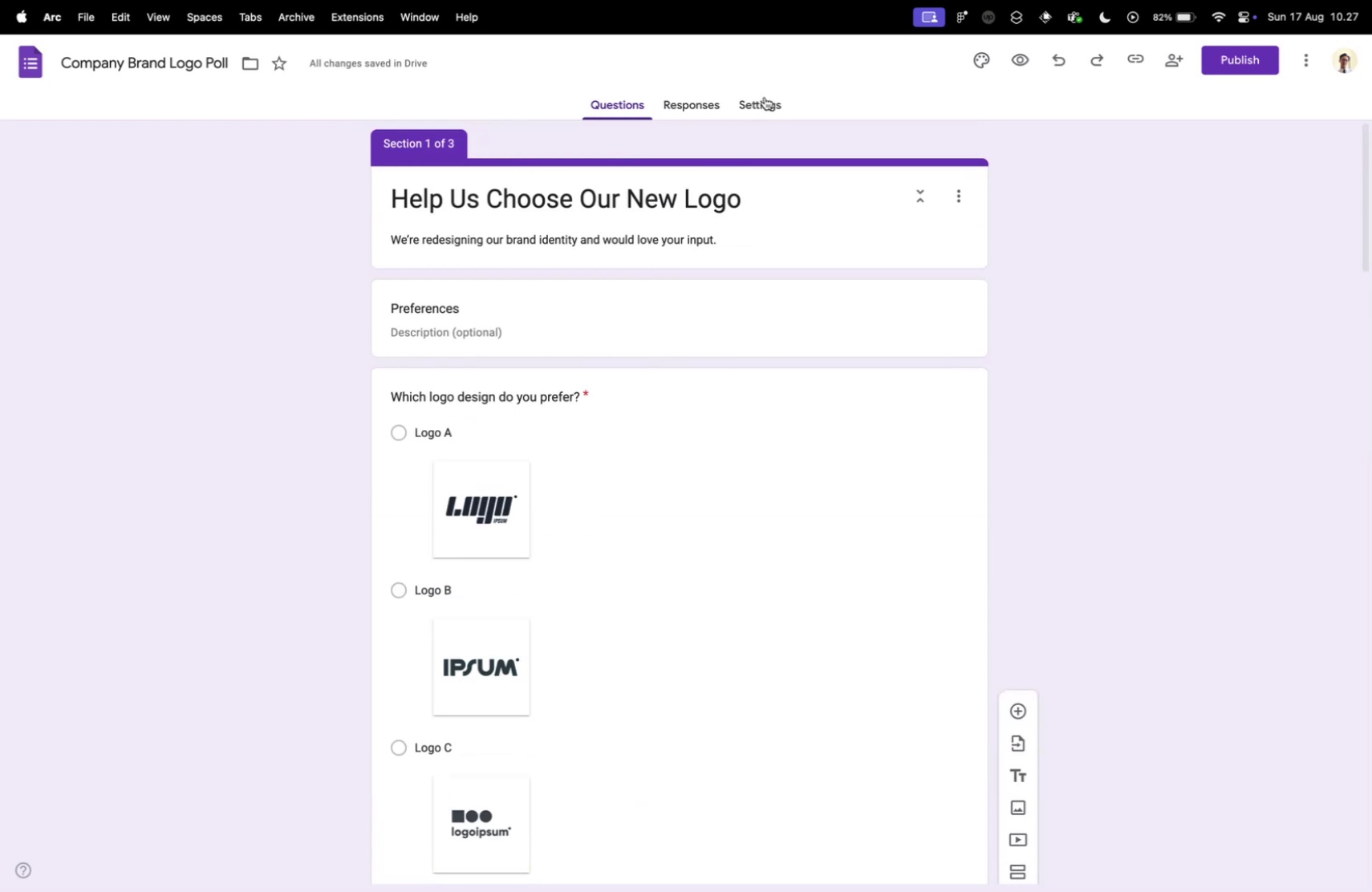 
left_click([764, 97])
 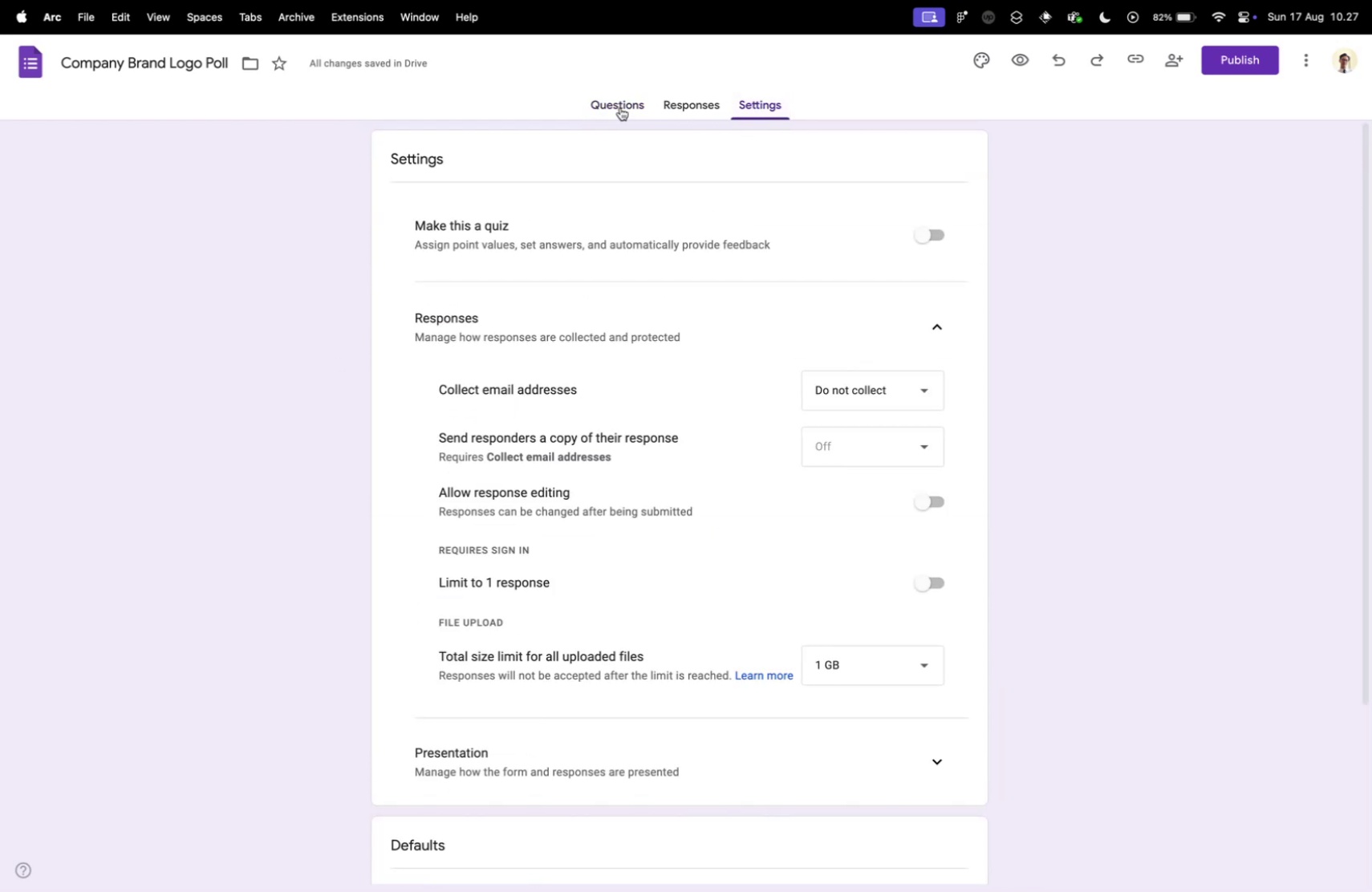 
left_click([620, 107])
 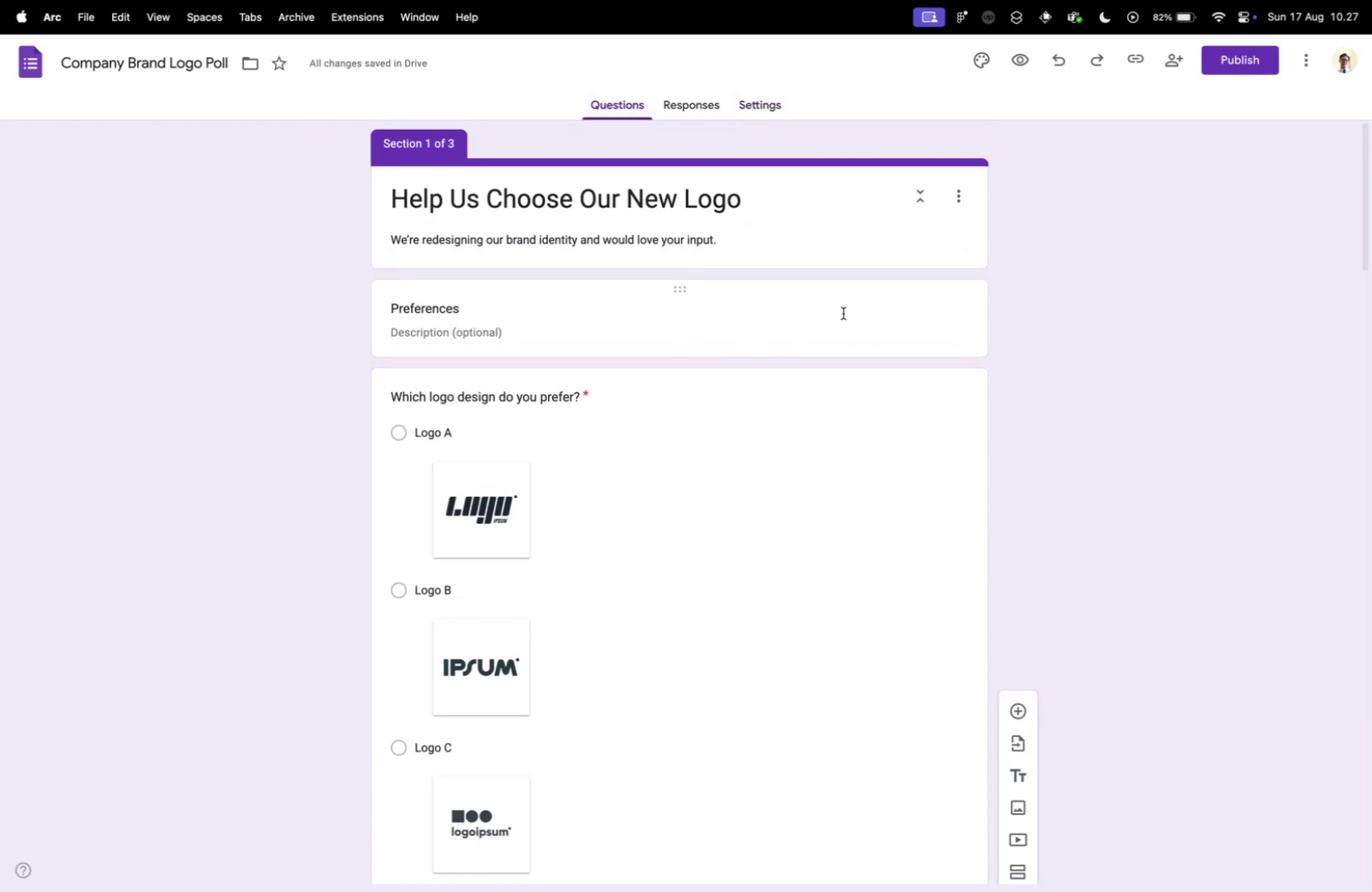 
scroll: coordinate [838, 316], scroll_direction: down, amount: 31.0
 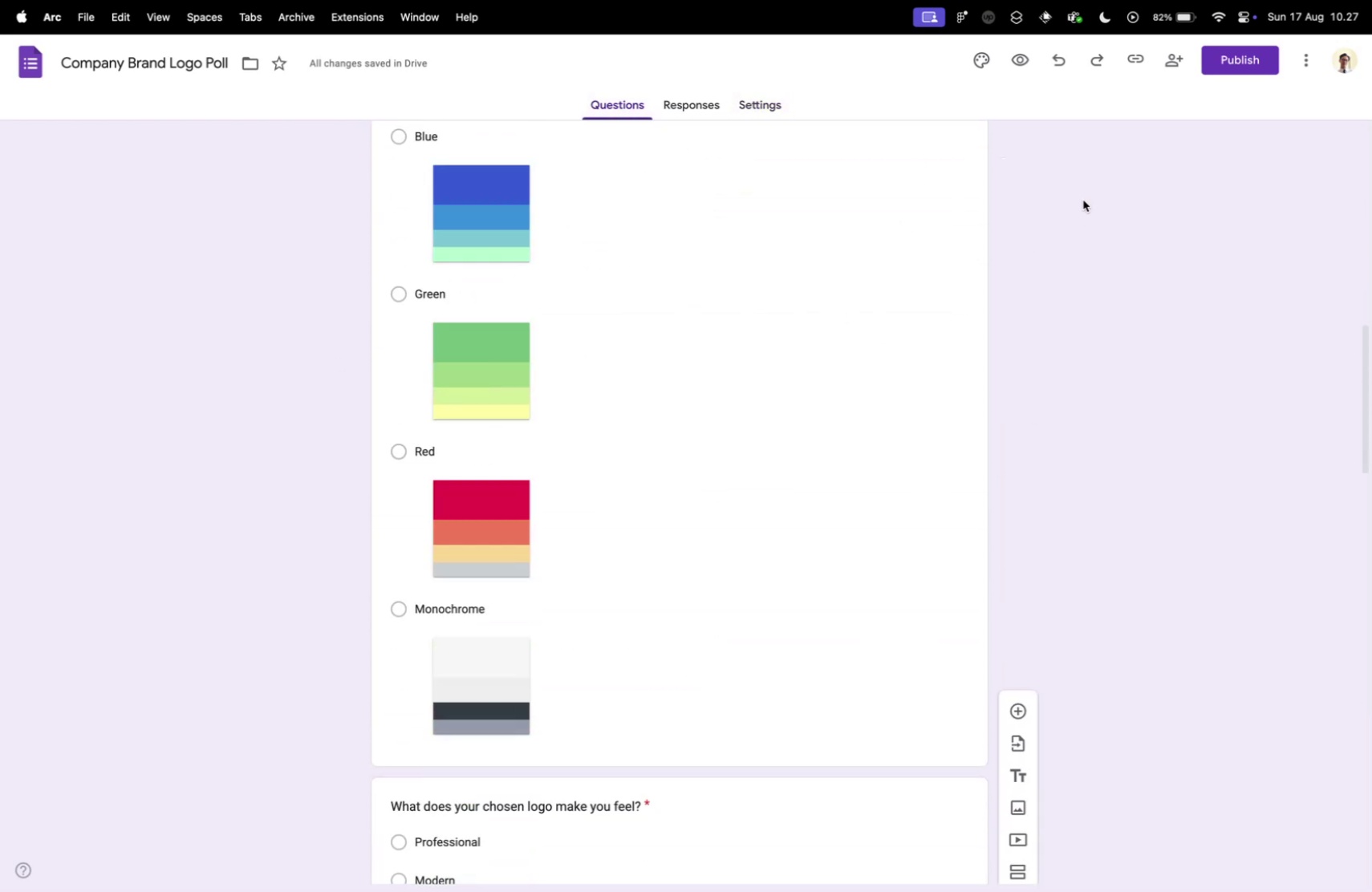 
scroll: coordinate [817, 338], scroll_direction: up, amount: 41.0
 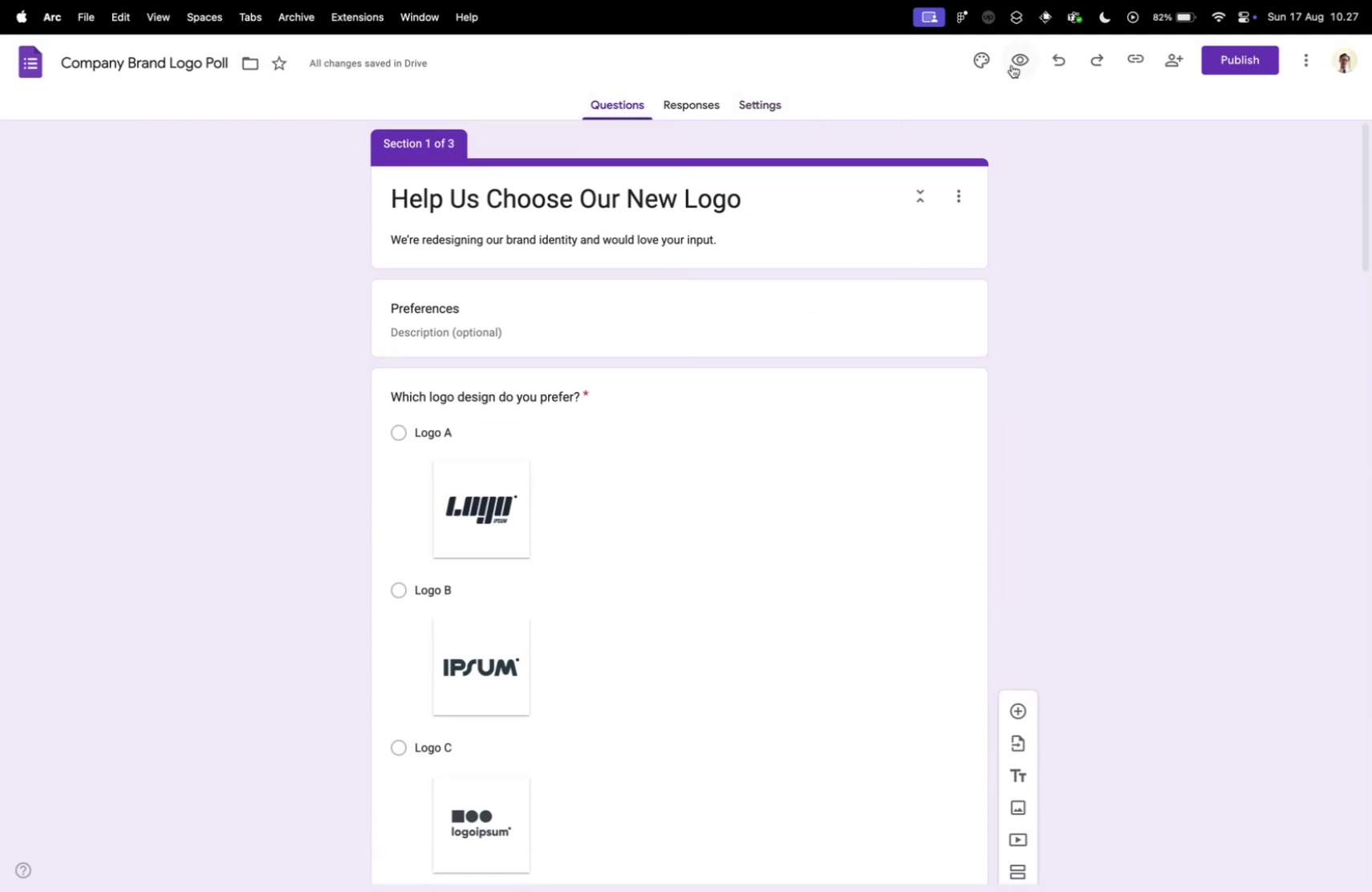 
left_click([979, 66])
 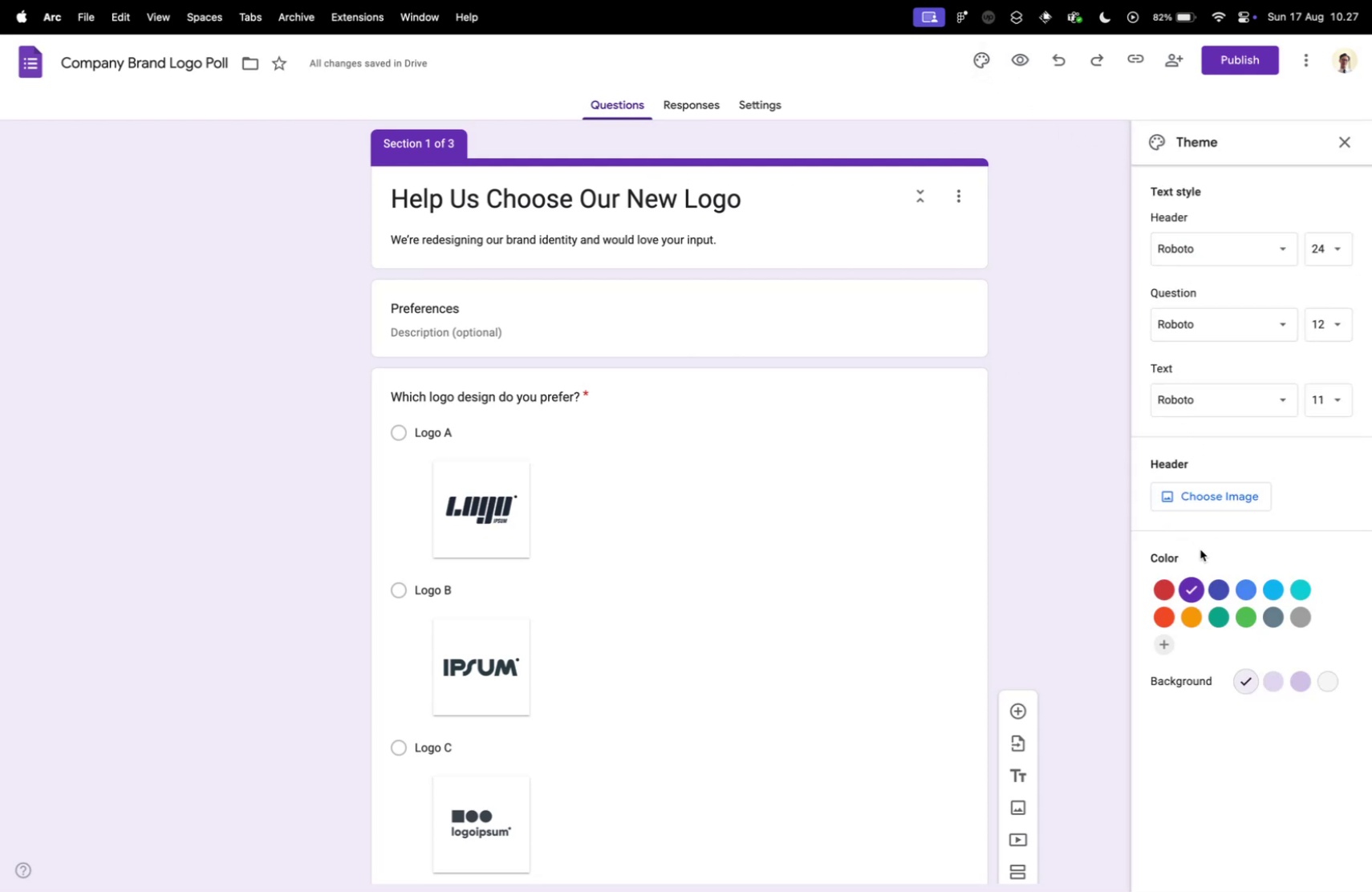 
wait(7.61)
 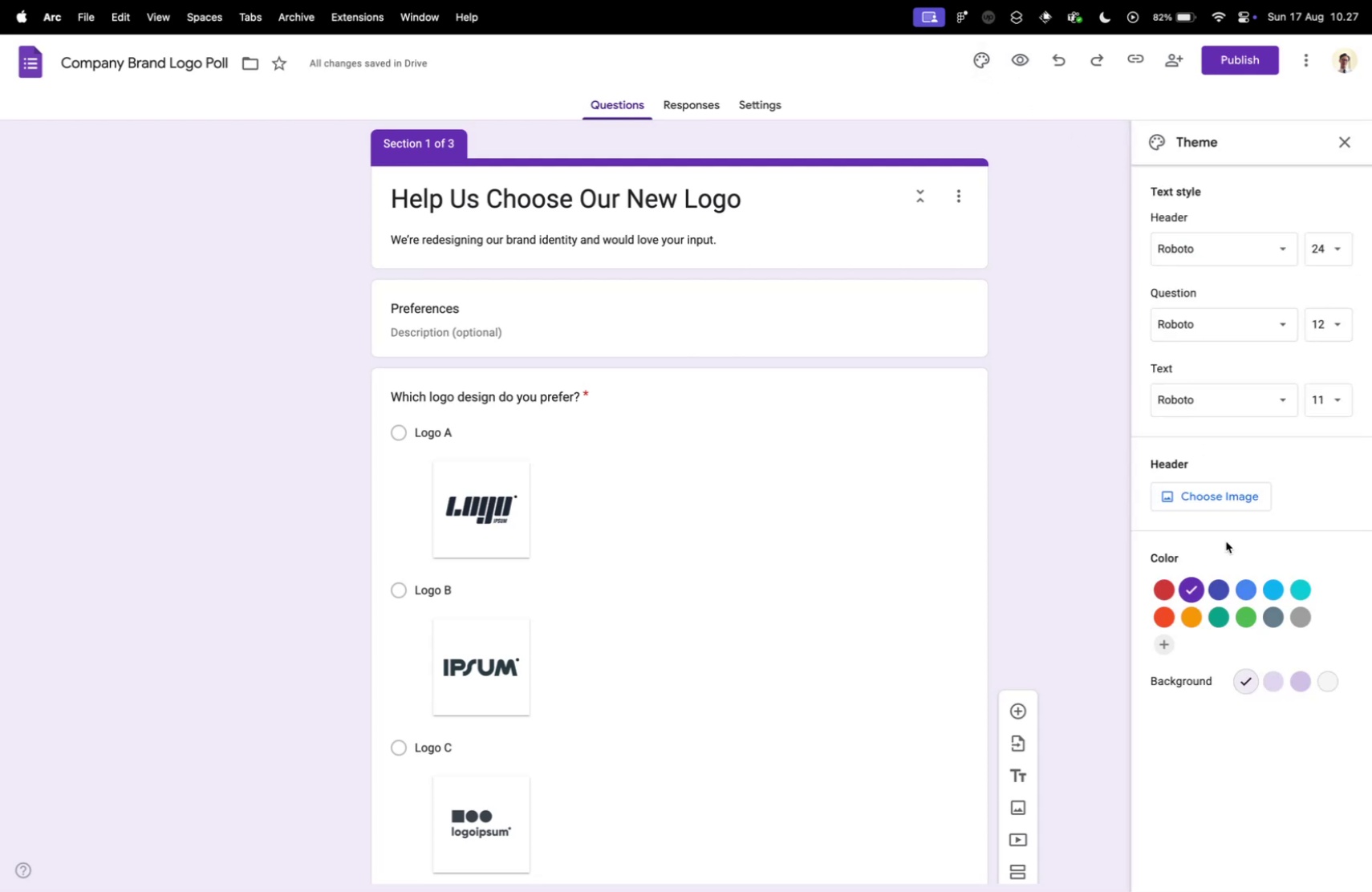 
left_click([1199, 142])
 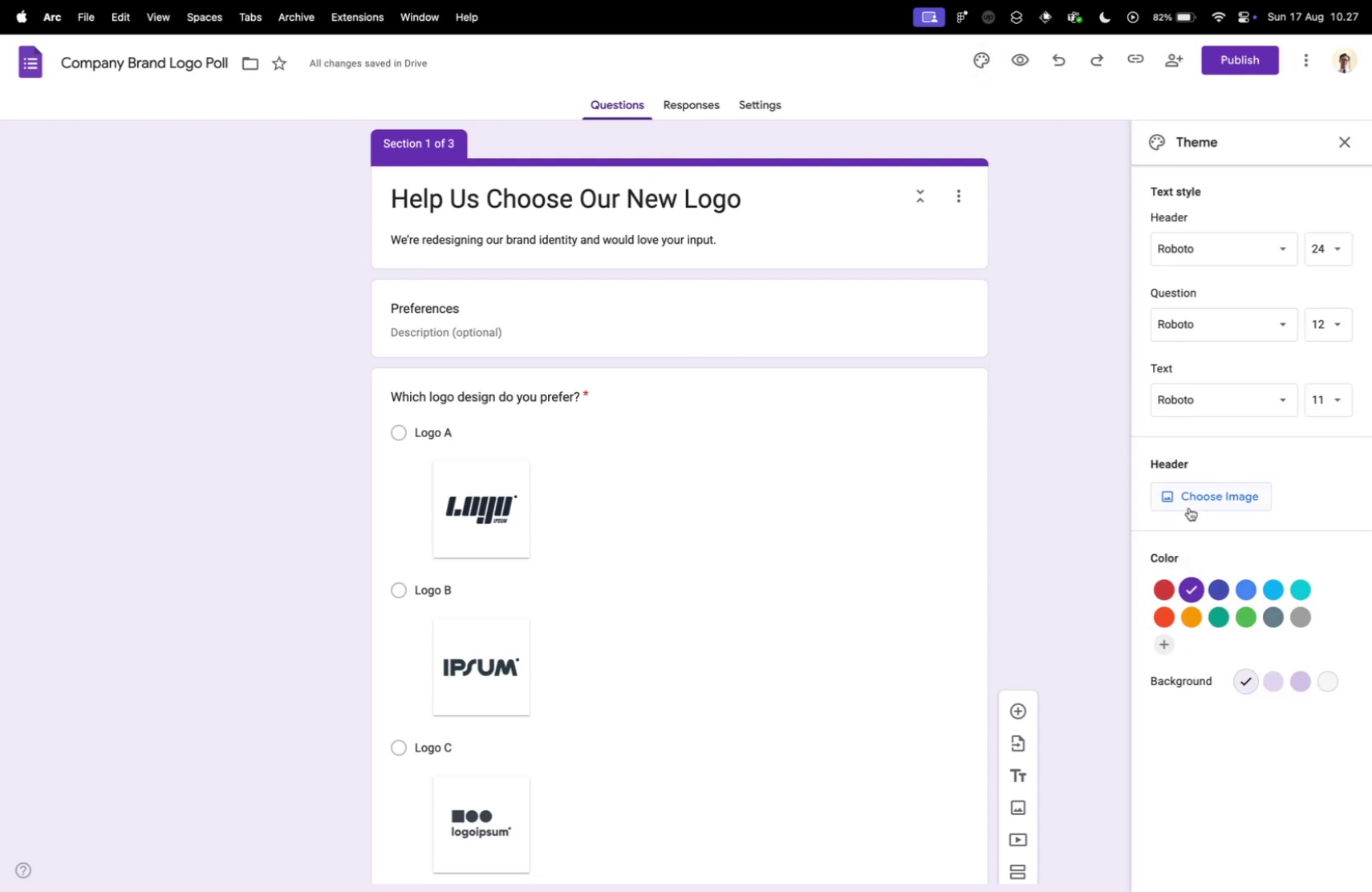 
left_click([1188, 506])
 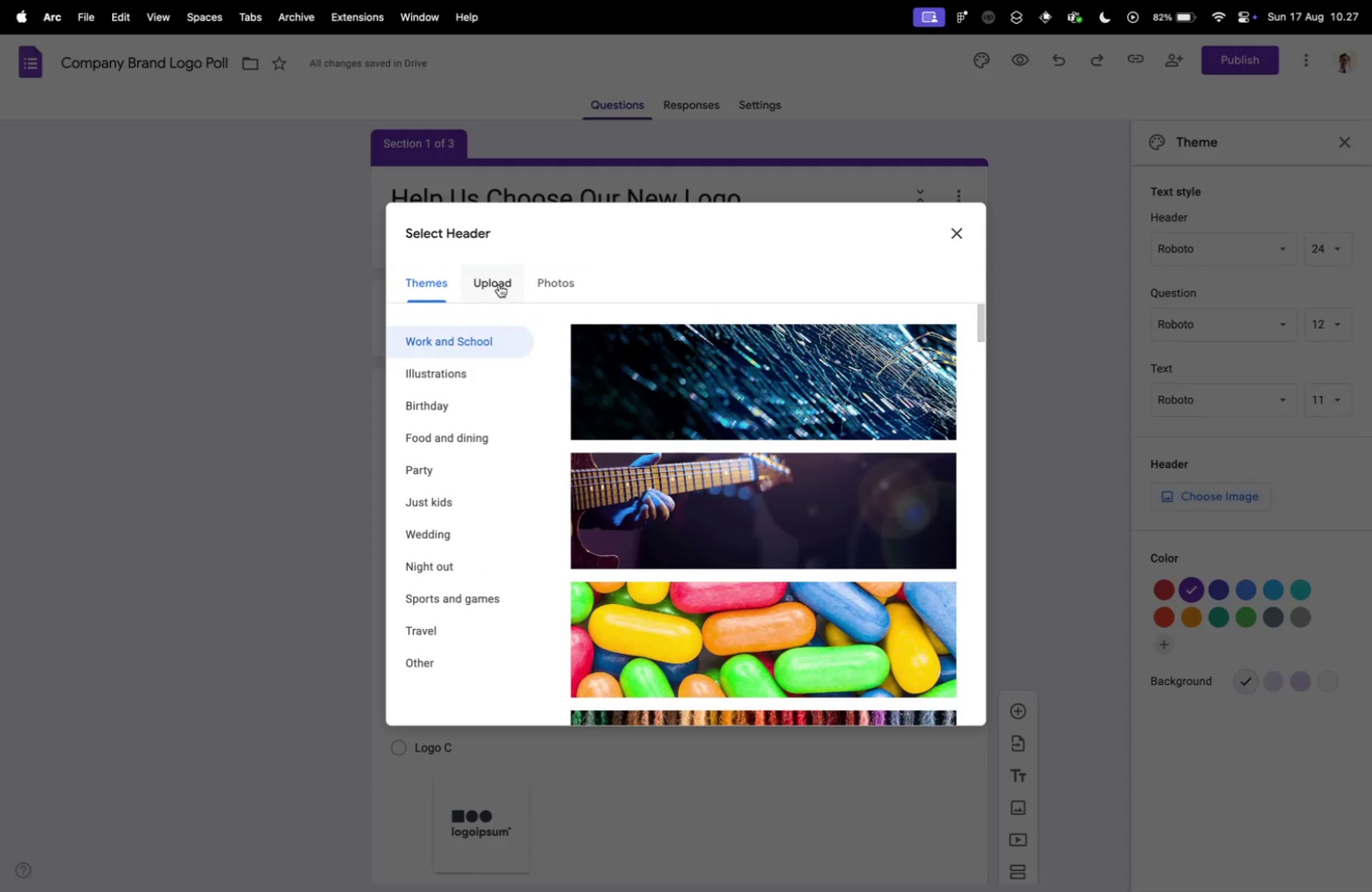 
left_click([499, 284])
 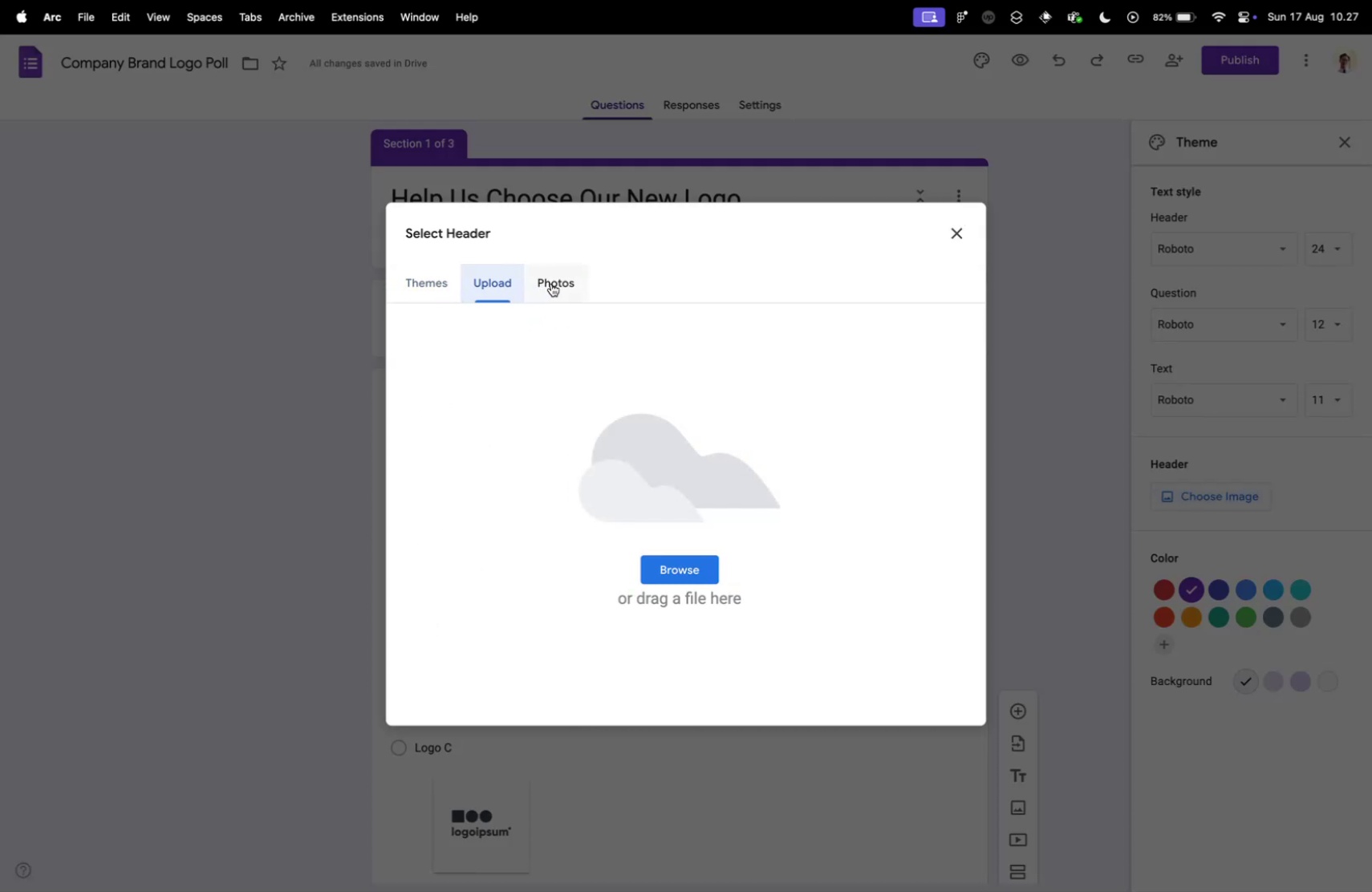 
left_click([551, 283])
 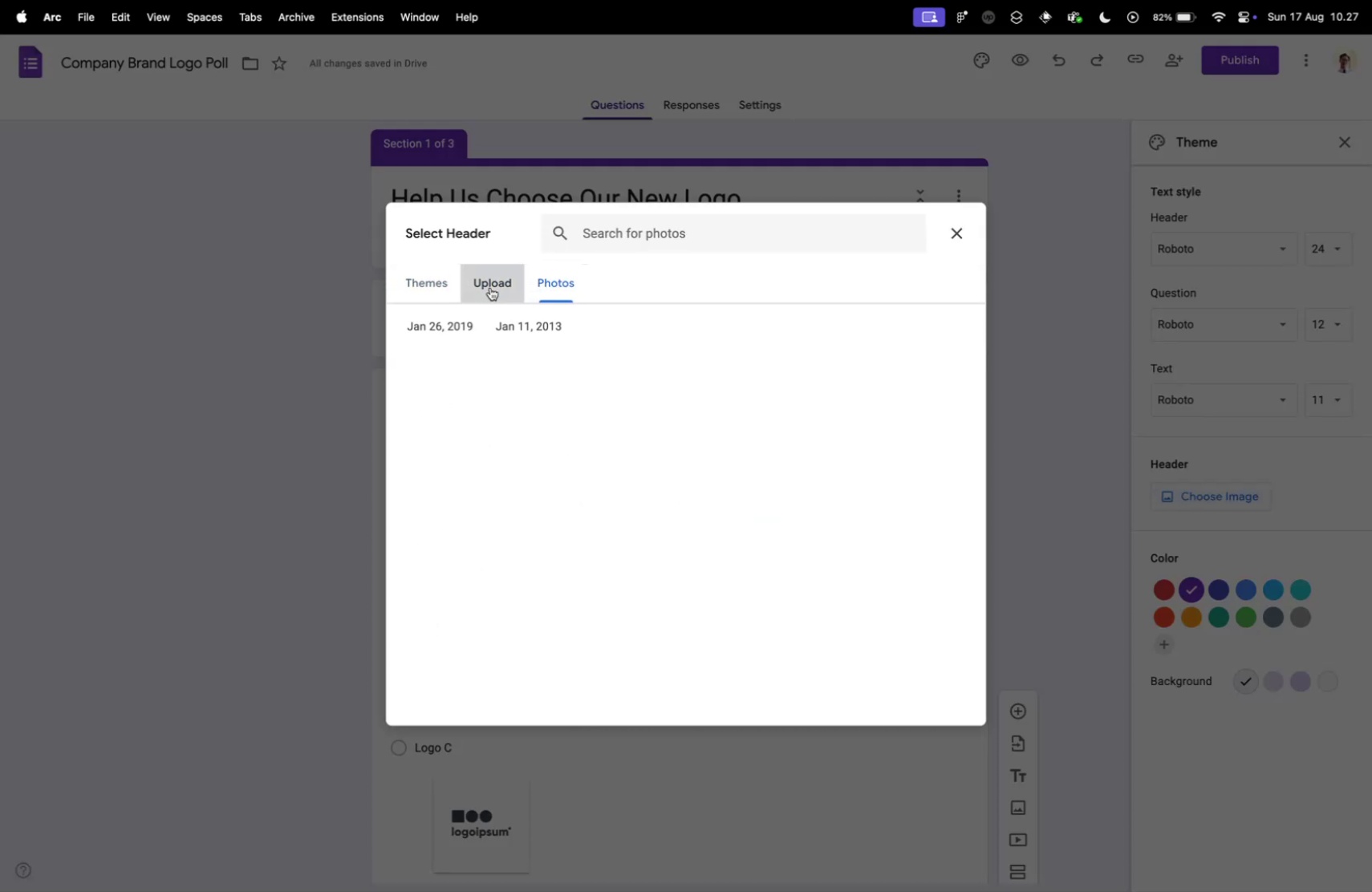 
left_click([490, 287])
 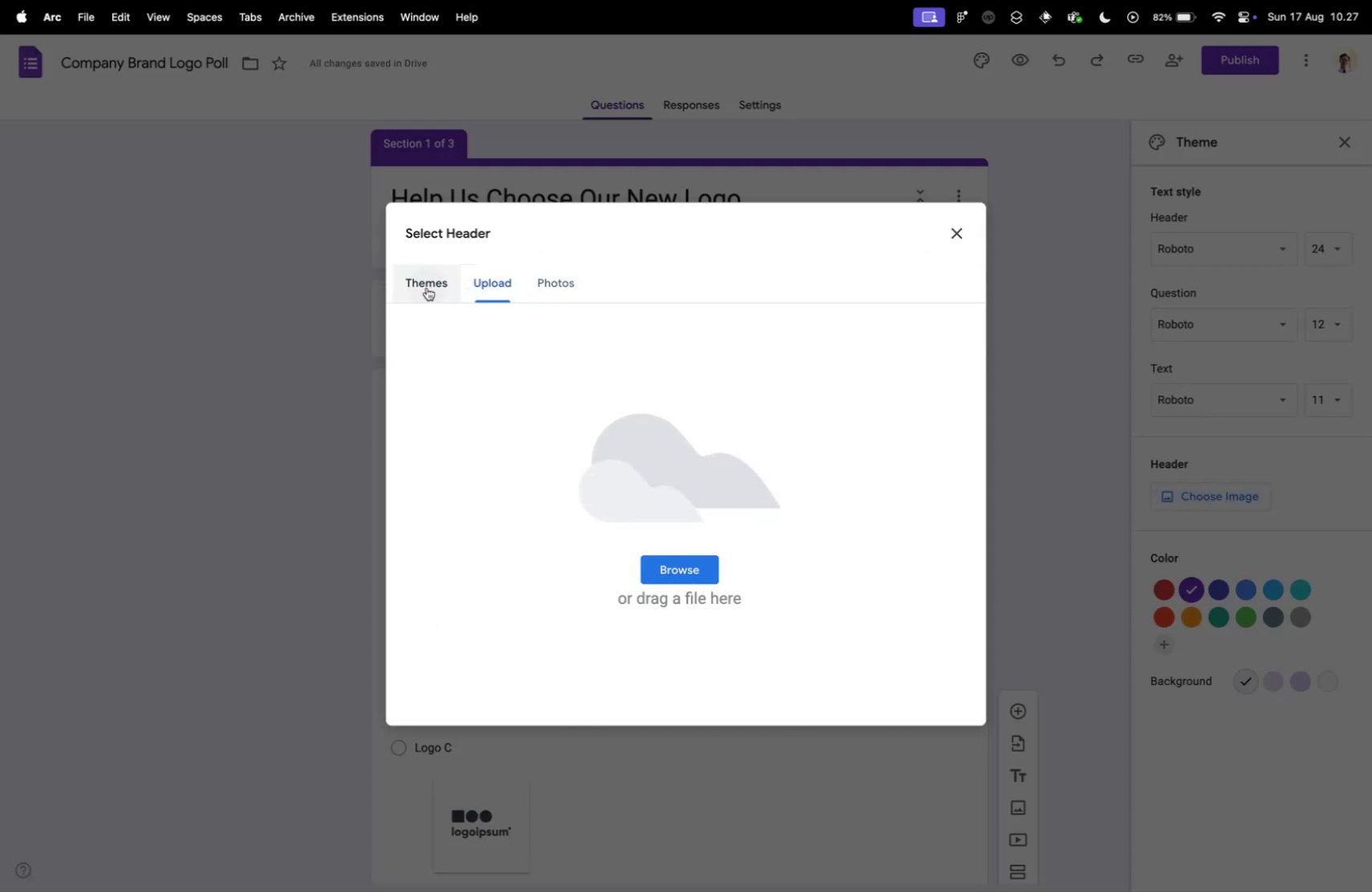 
left_click([427, 287])
 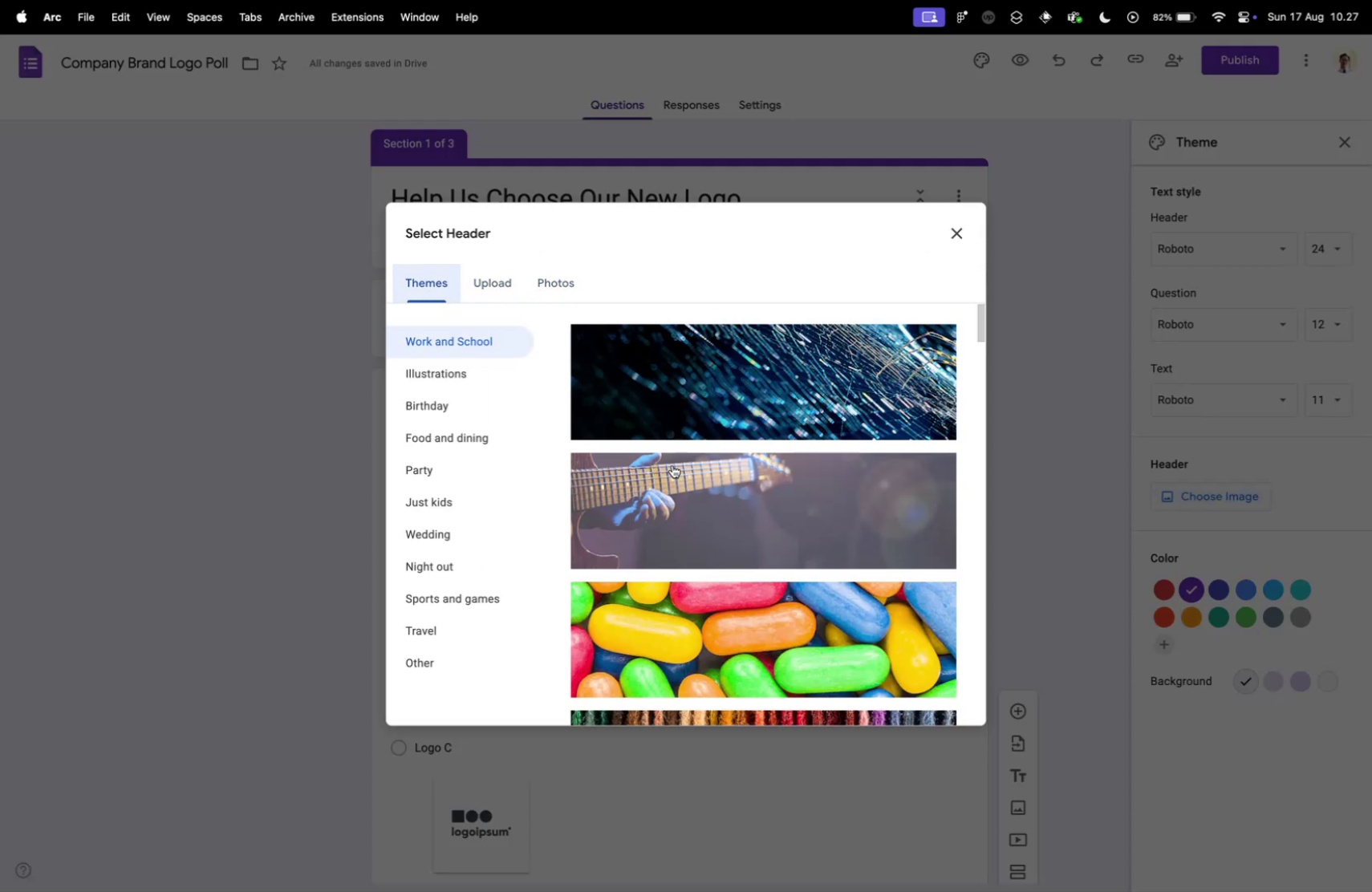 
scroll: coordinate [729, 489], scroll_direction: down, amount: 83.0
 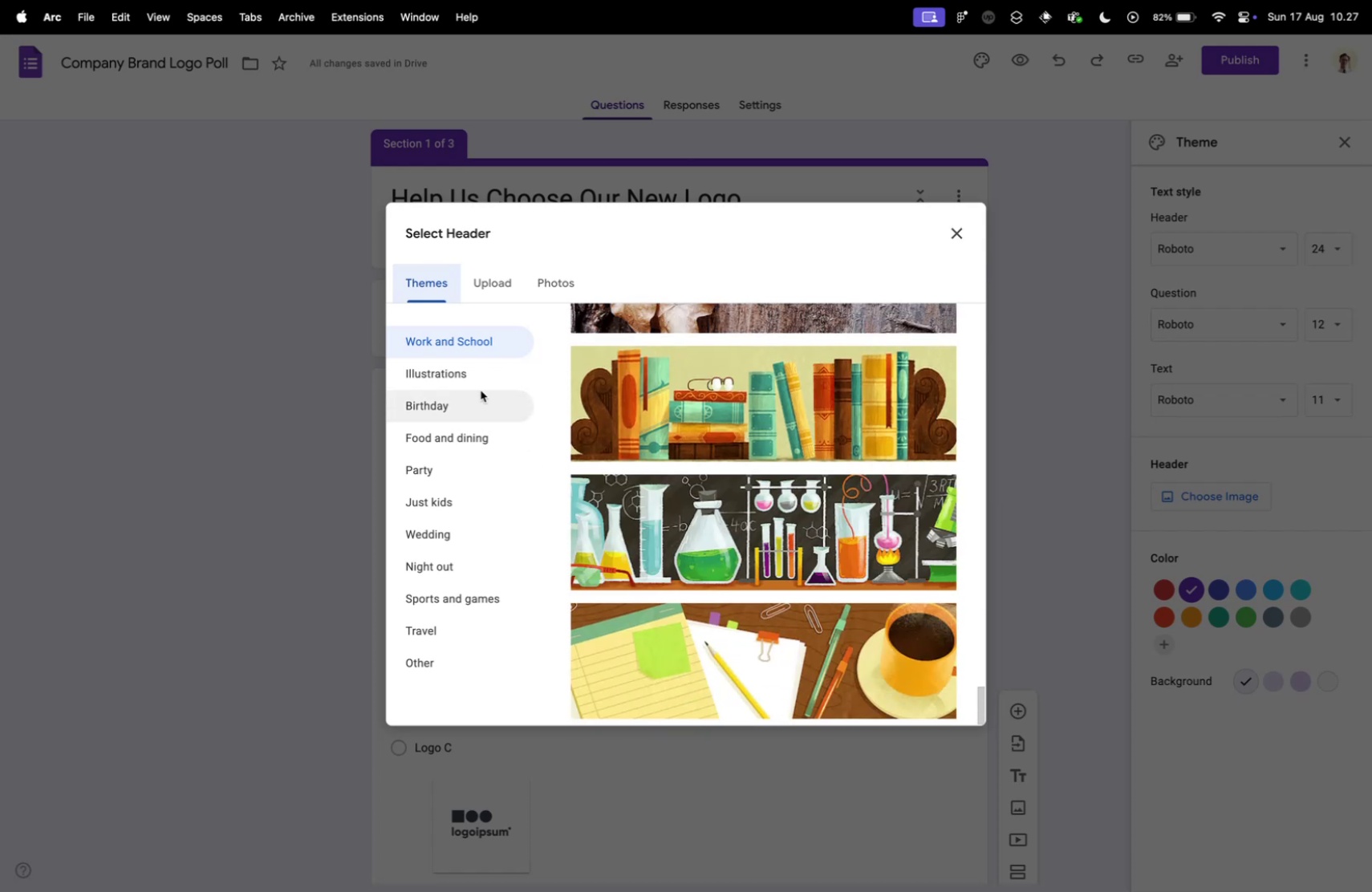 
left_click([477, 371])
 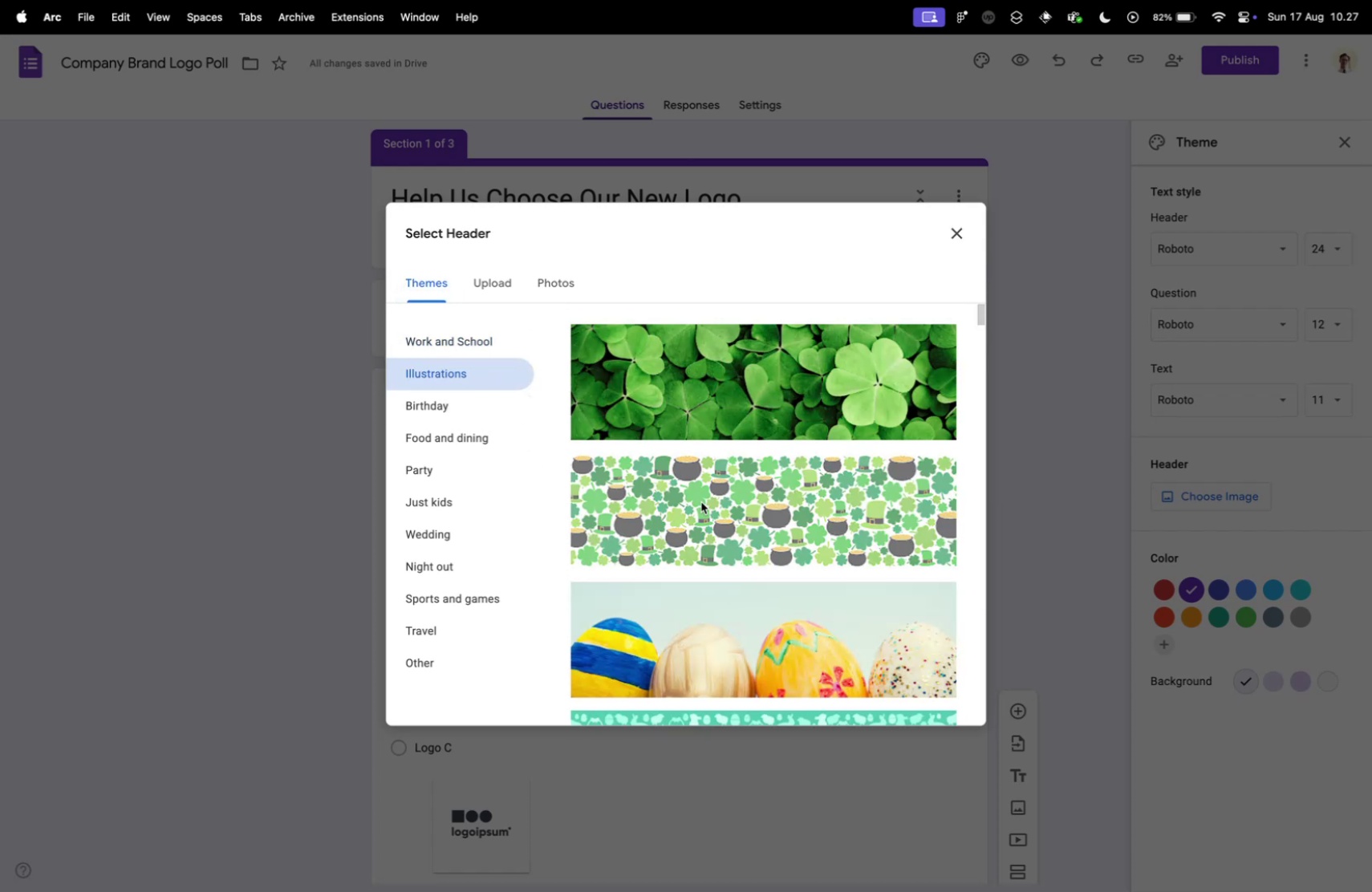 
scroll: coordinate [701, 502], scroll_direction: down, amount: 93.0
 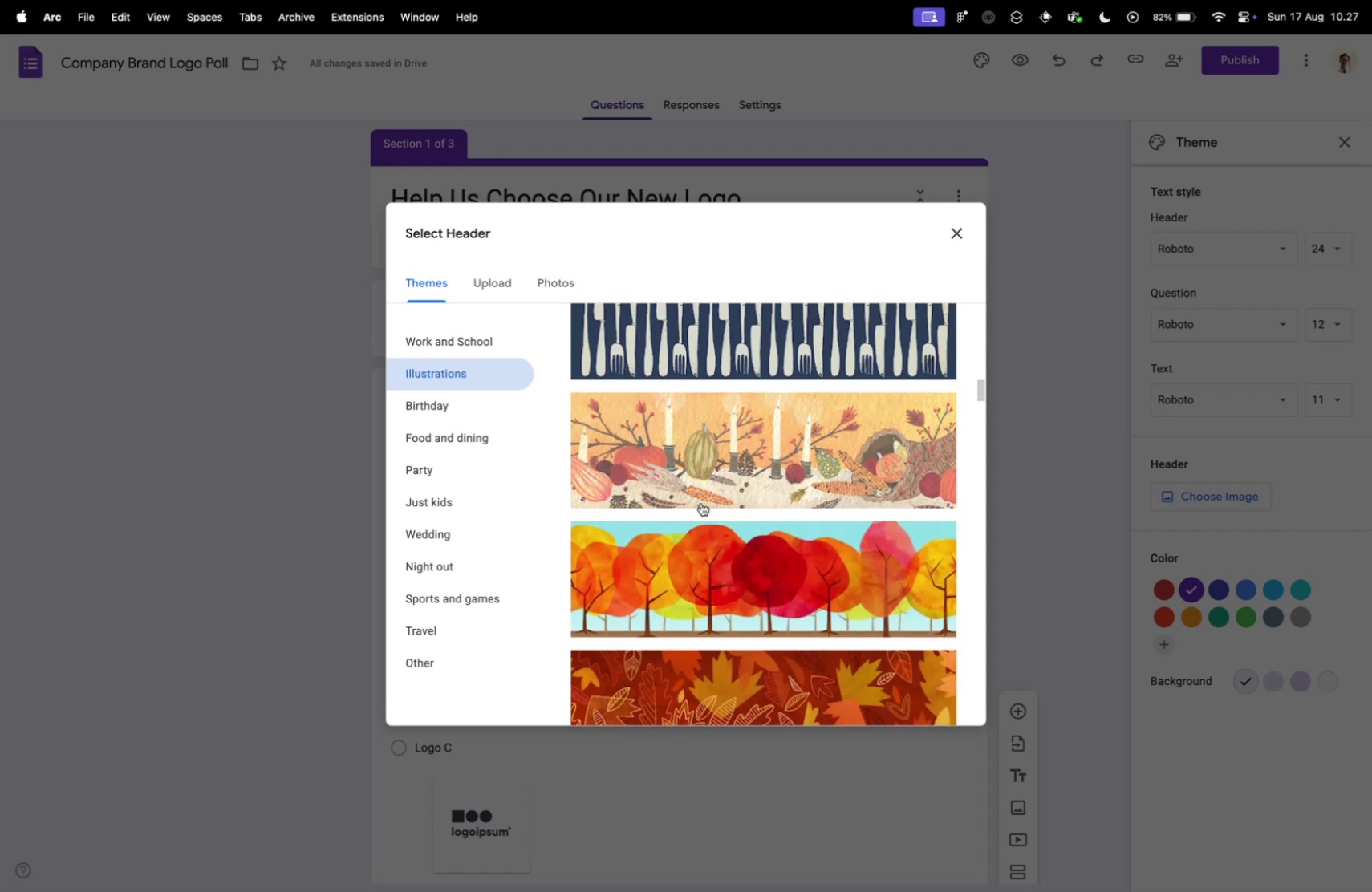 
scroll: coordinate [701, 501], scroll_direction: down, amount: 15.0
 